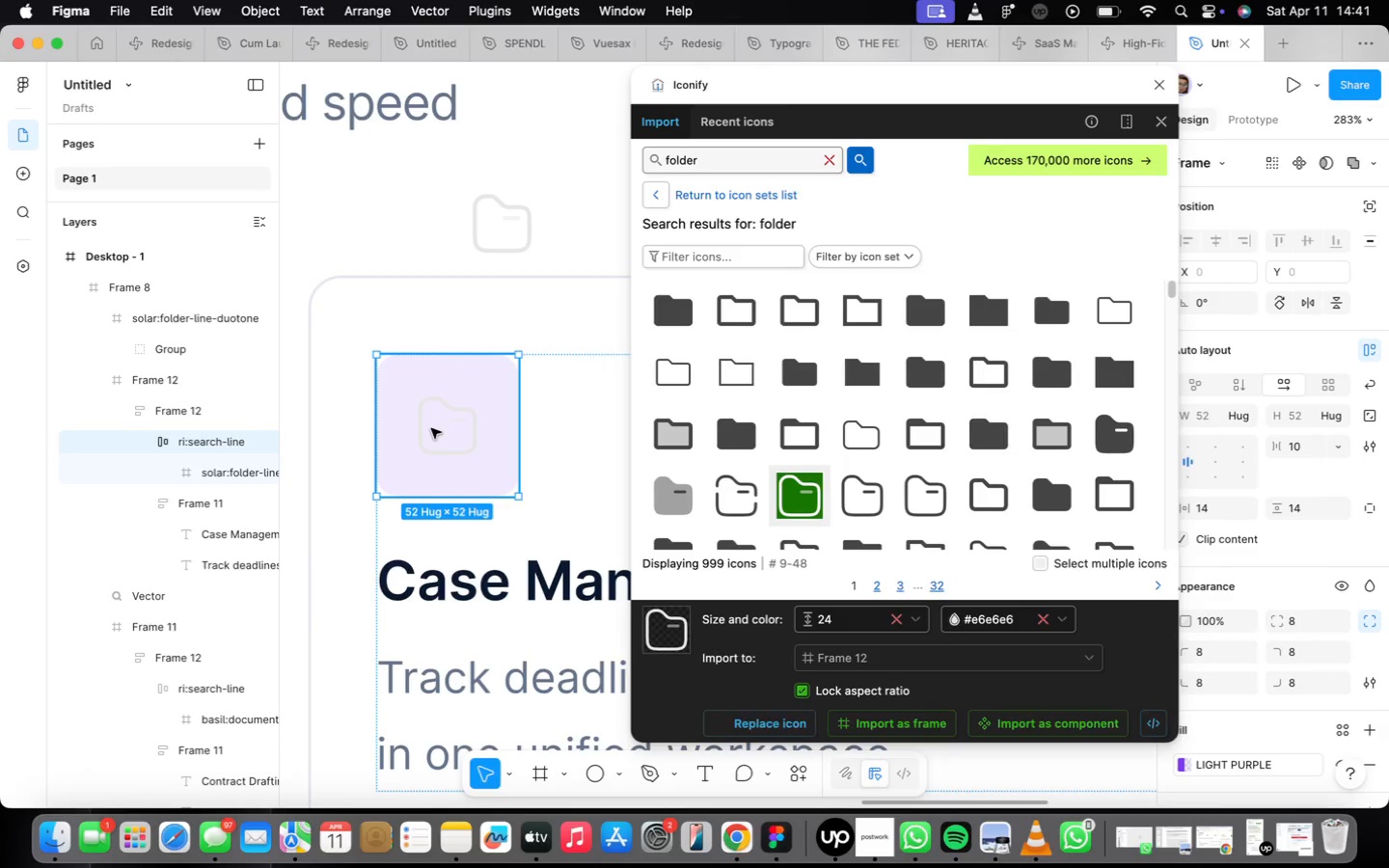 
triple_click([431, 428])
 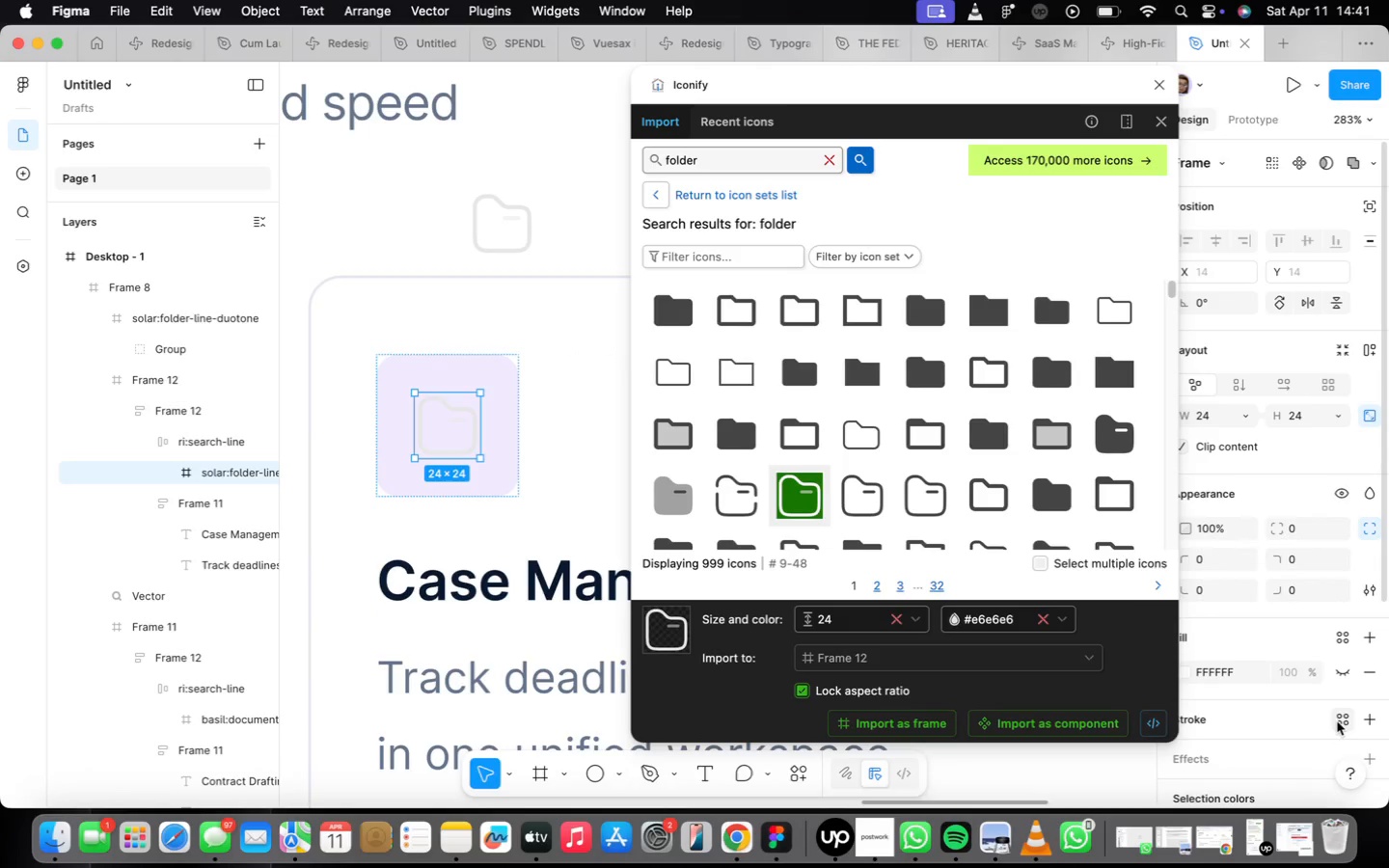 
scroll: coordinate [1250, 726], scroll_direction: down, amount: 9.0
 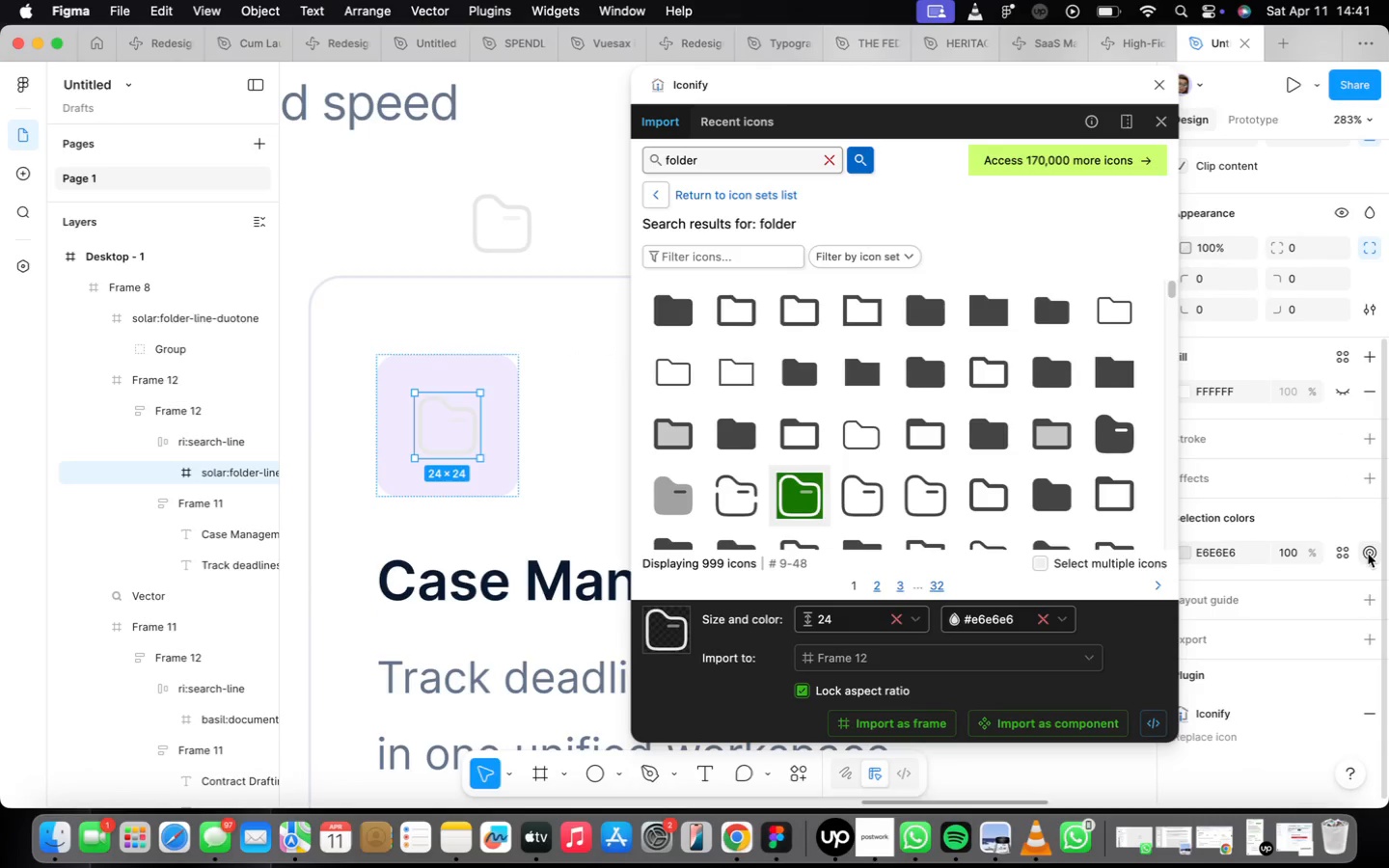 
left_click([1353, 556])
 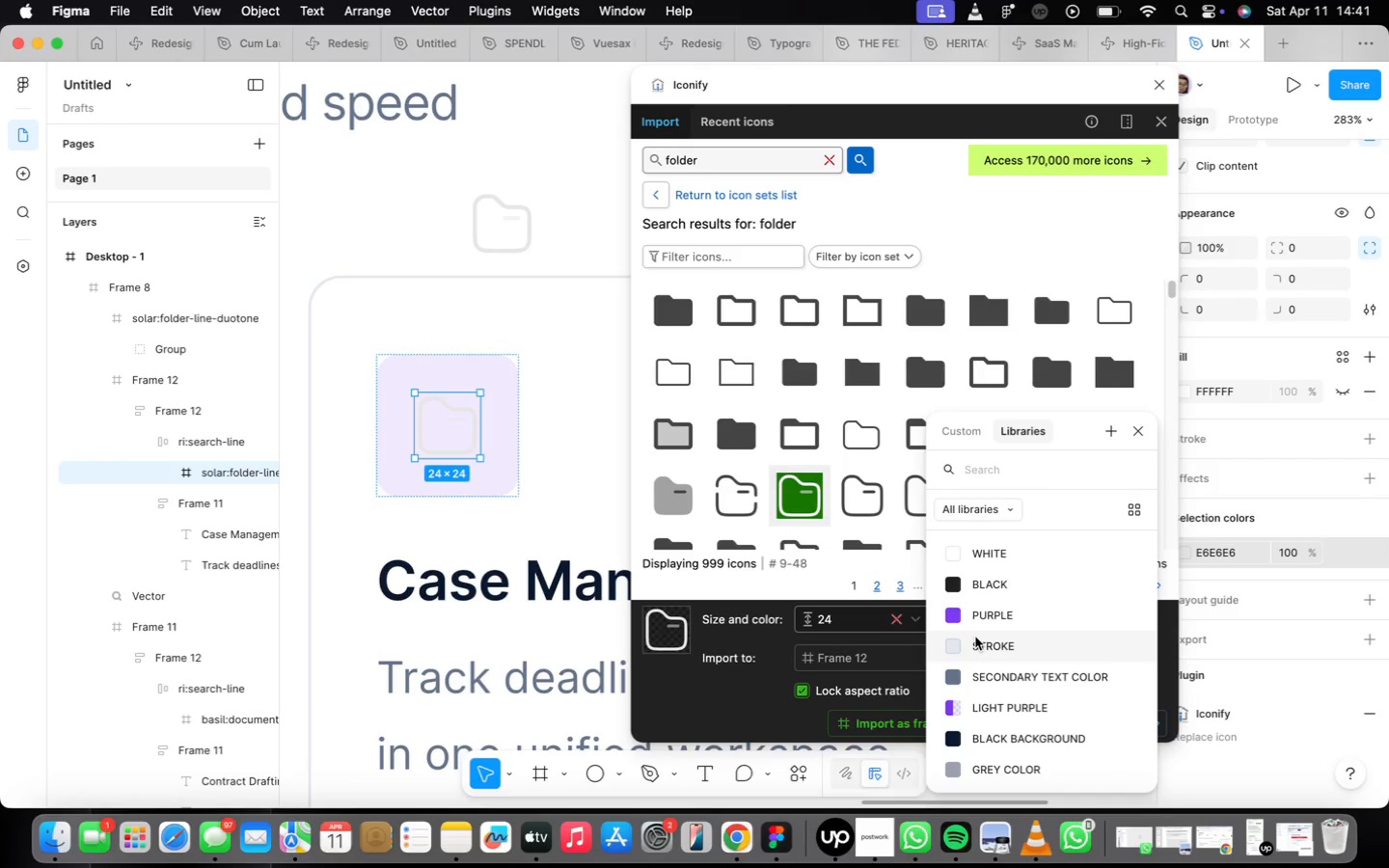 
left_click([976, 623])
 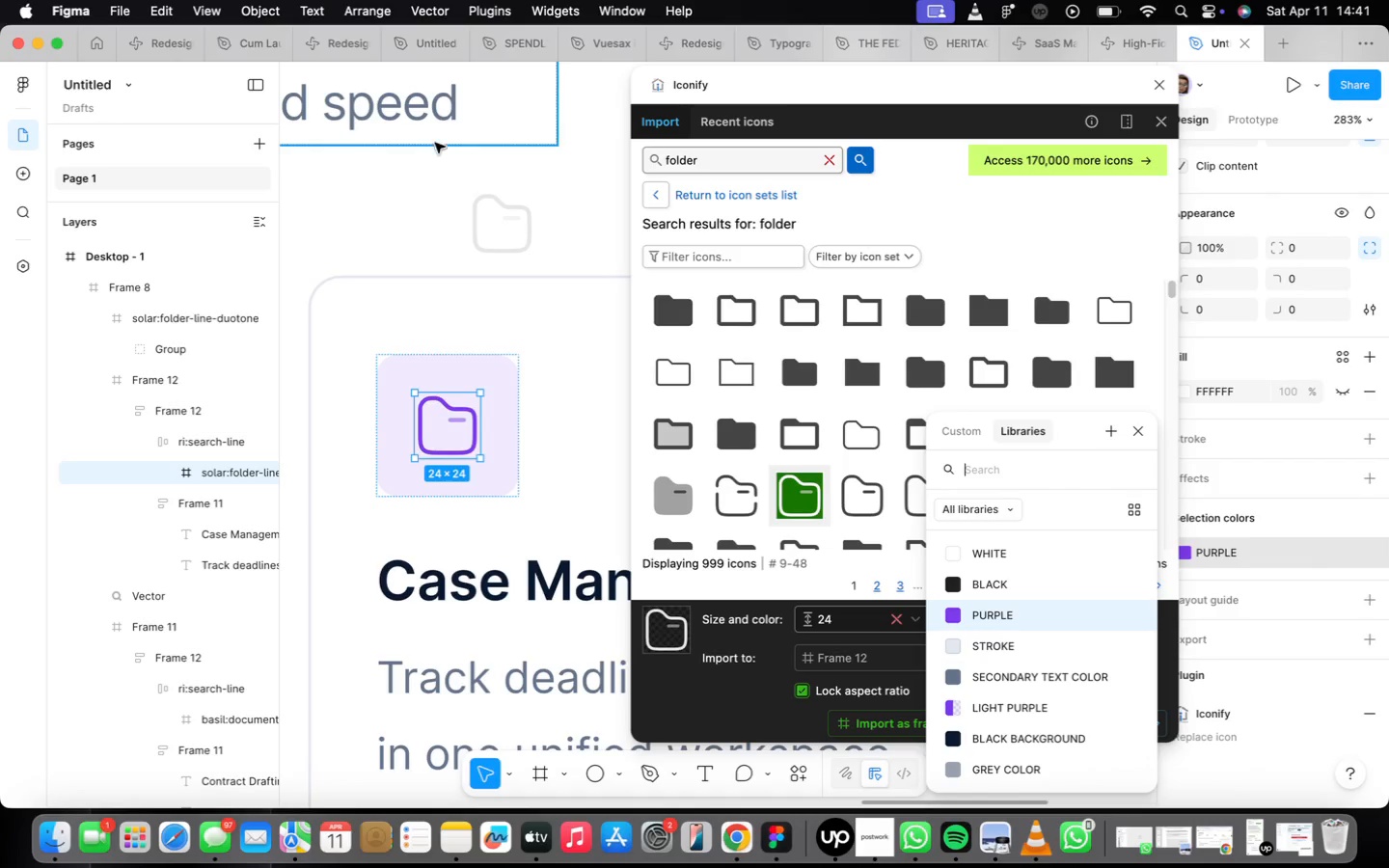 
left_click([495, 243])
 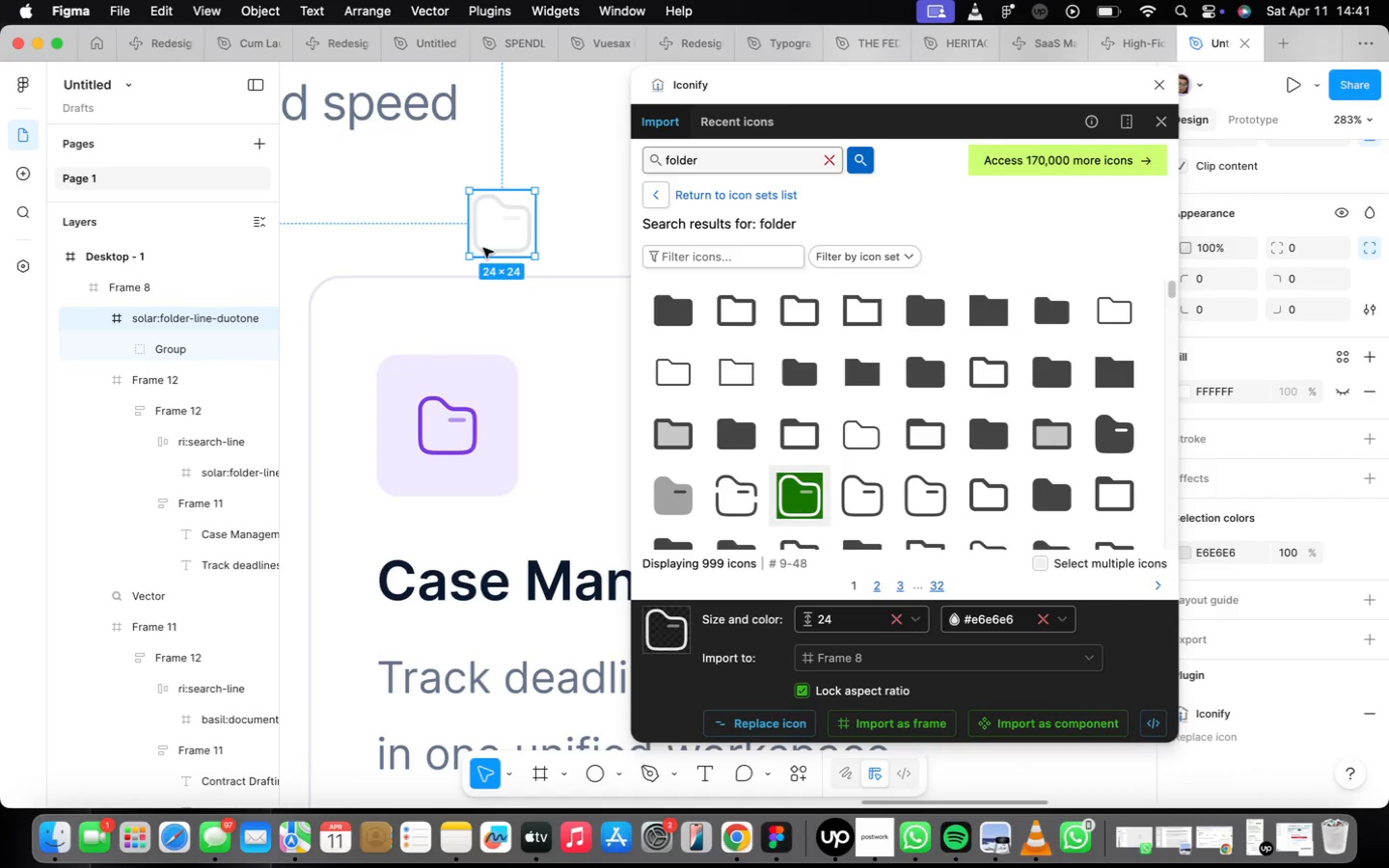 
key(Backspace)
 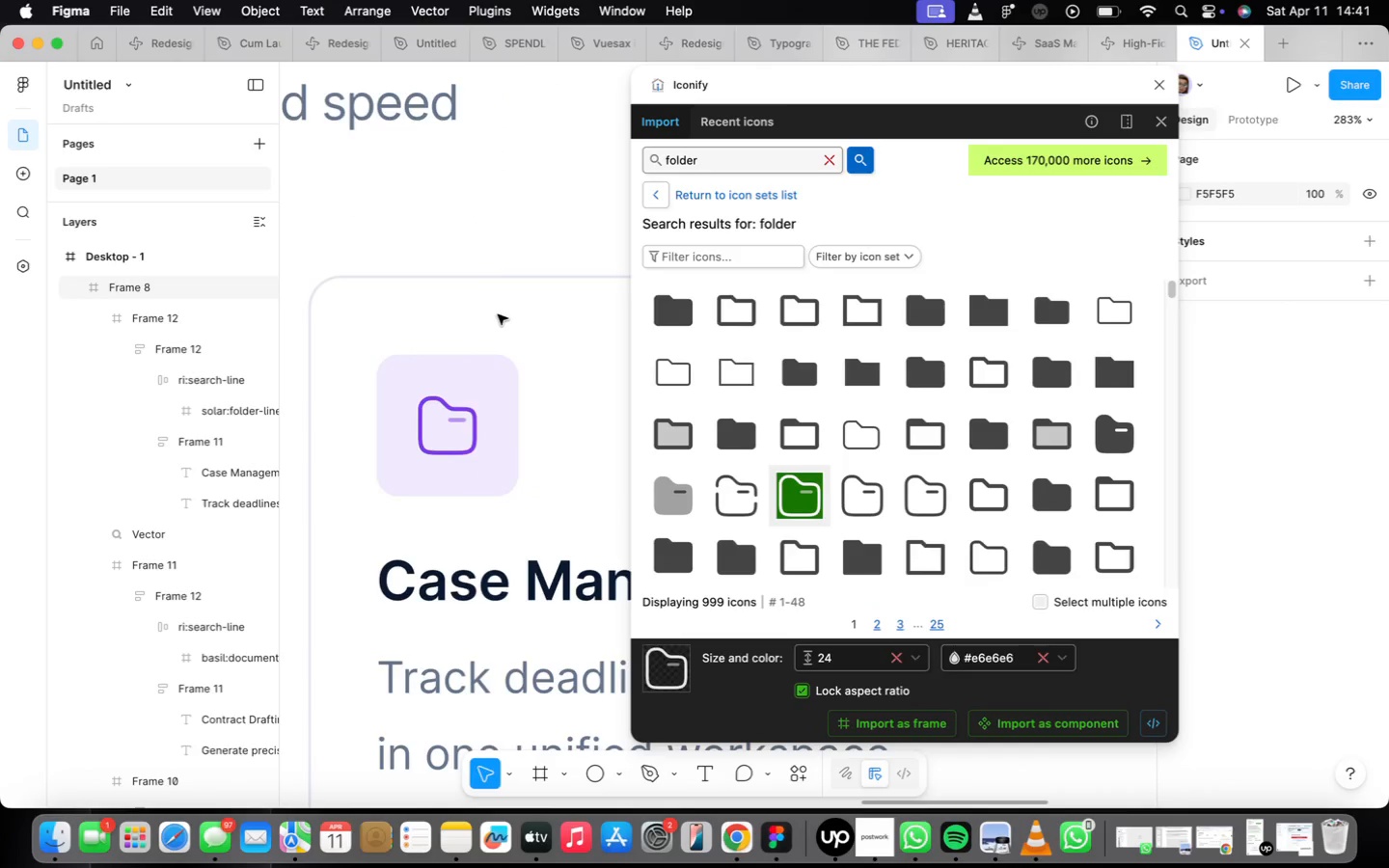 
scroll: coordinate [517, 292], scroll_direction: down, amount: 15.0
 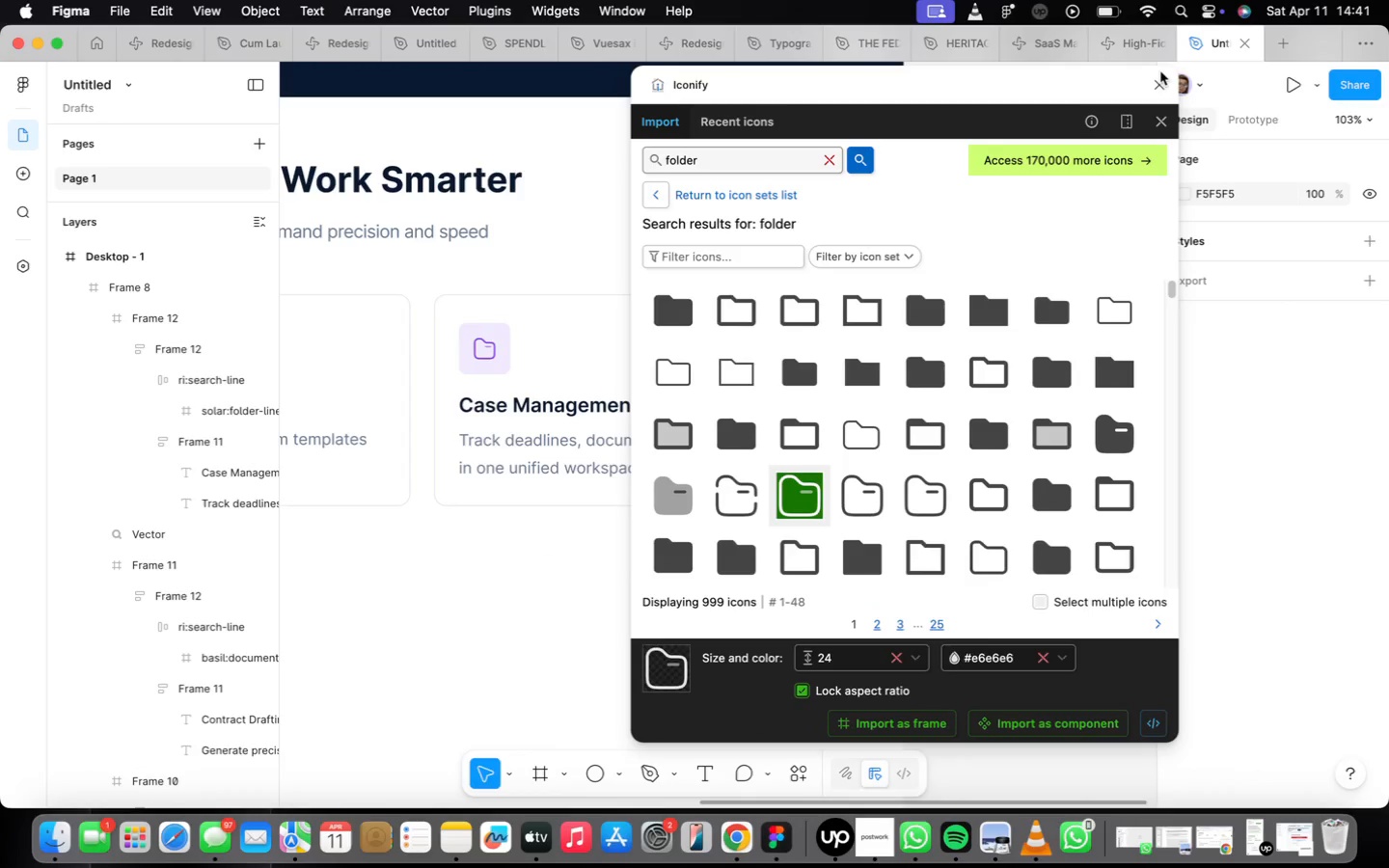 
left_click([1159, 80])
 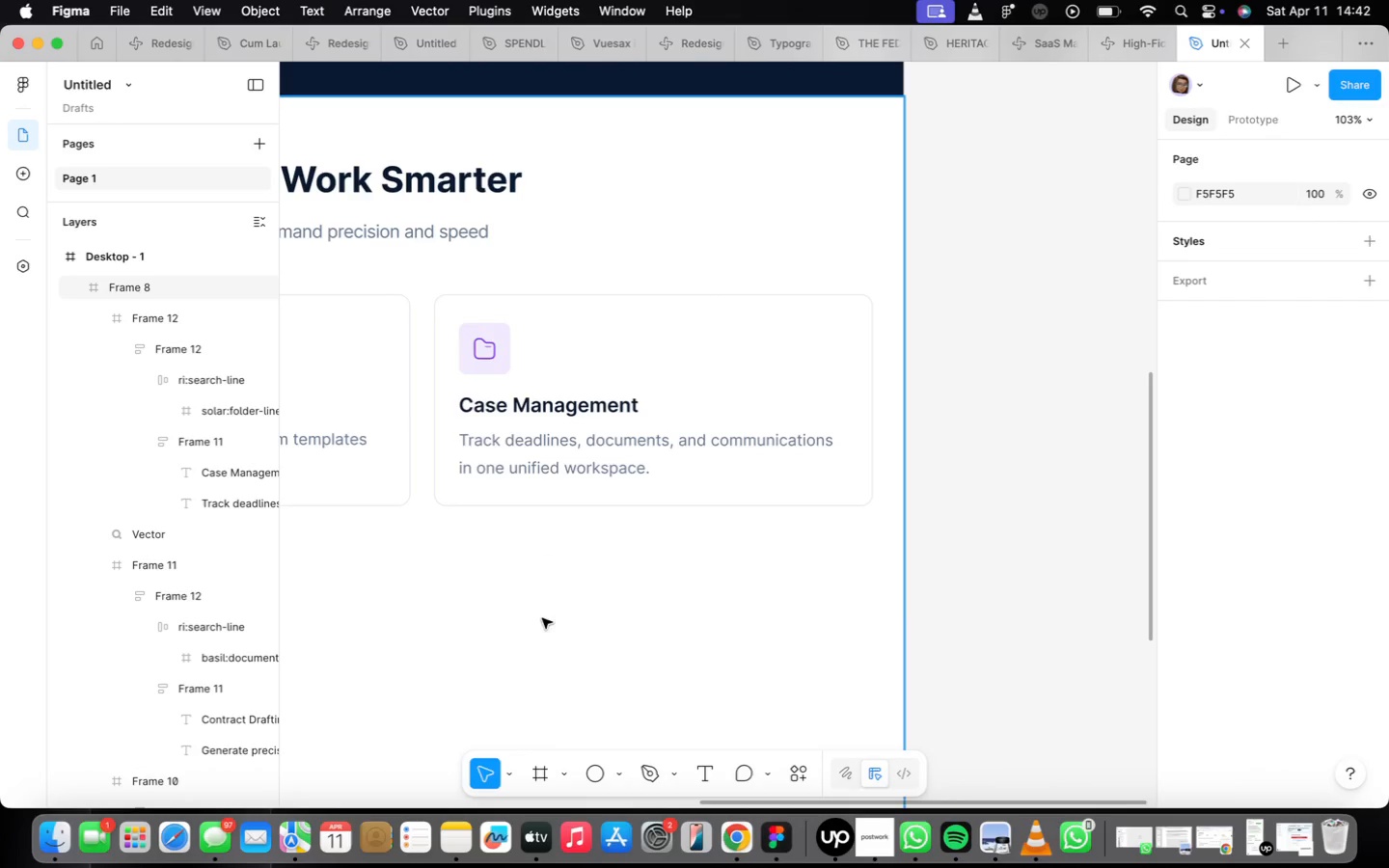 
scroll: coordinate [493, 501], scroll_direction: down, amount: 7.0
 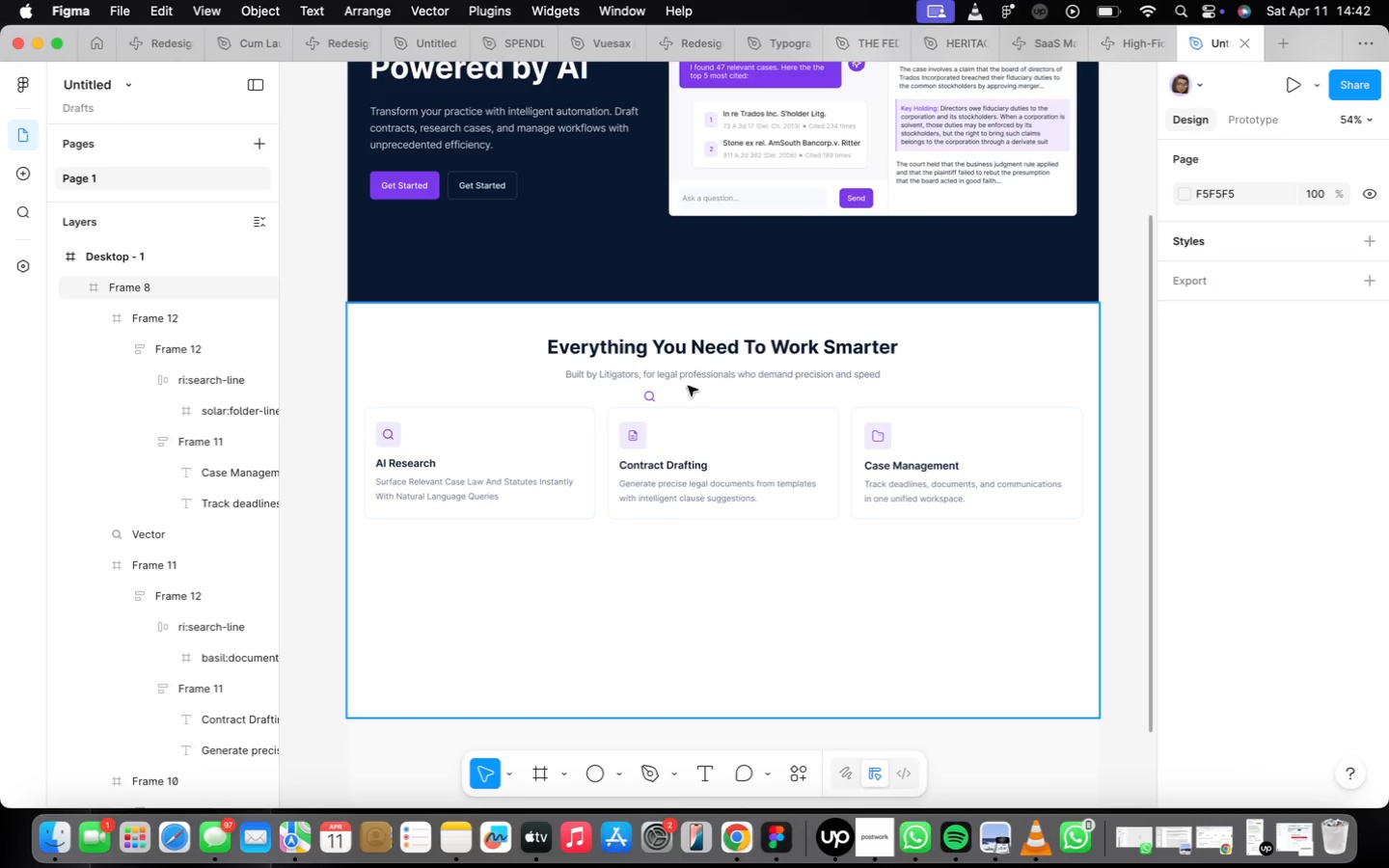 
double_click([659, 396])
 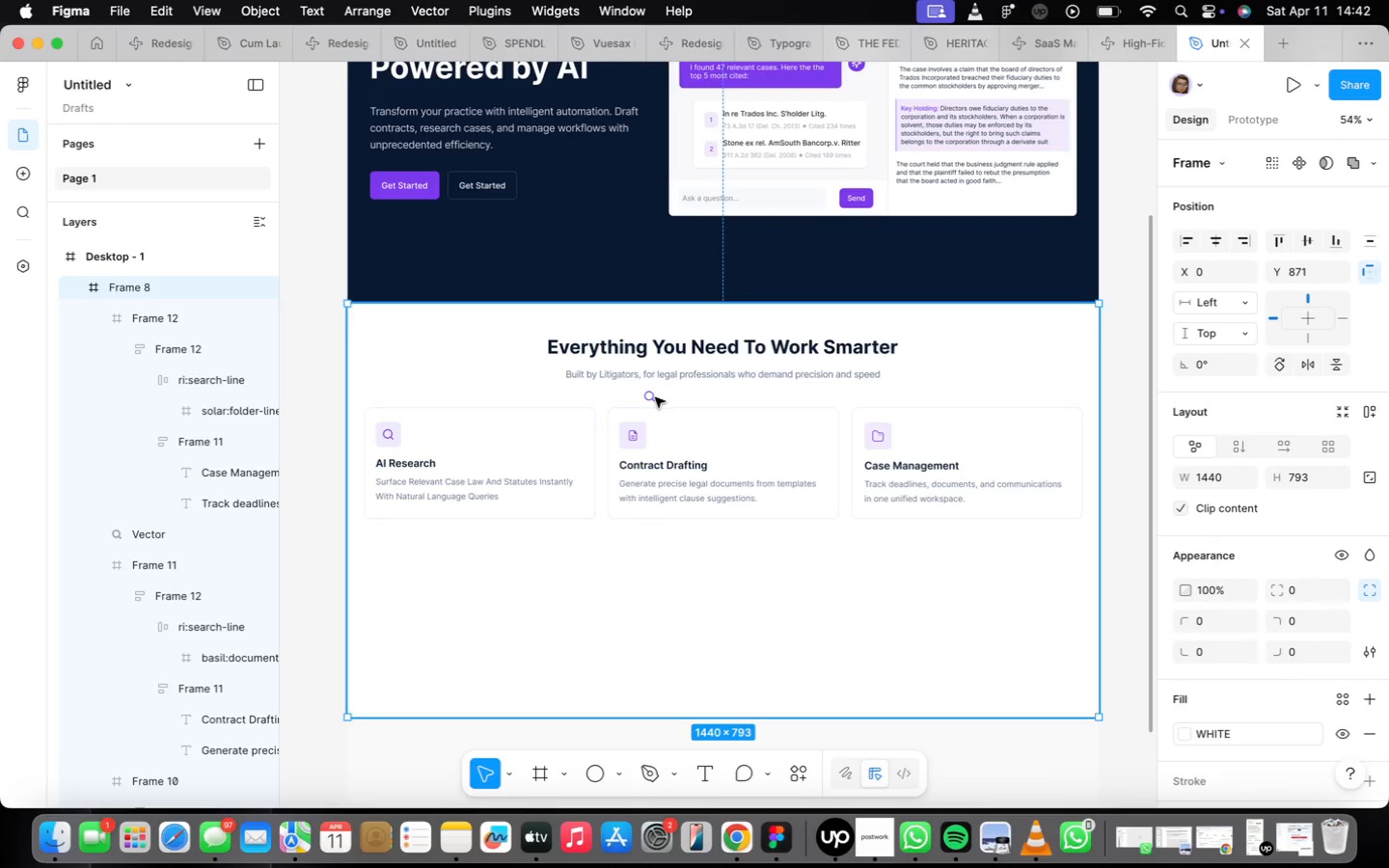 
triple_click([654, 396])
 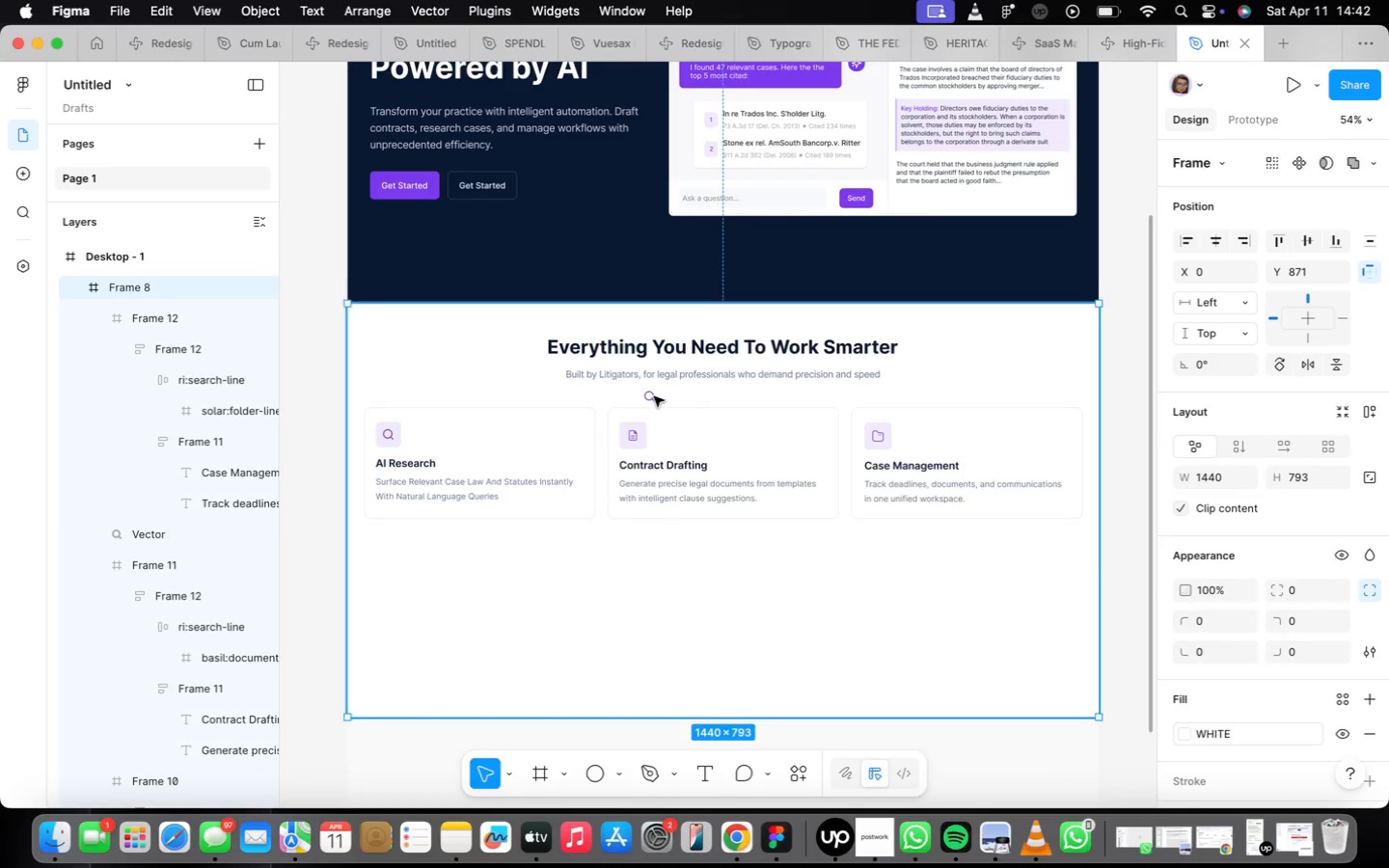 
triple_click([654, 396])
 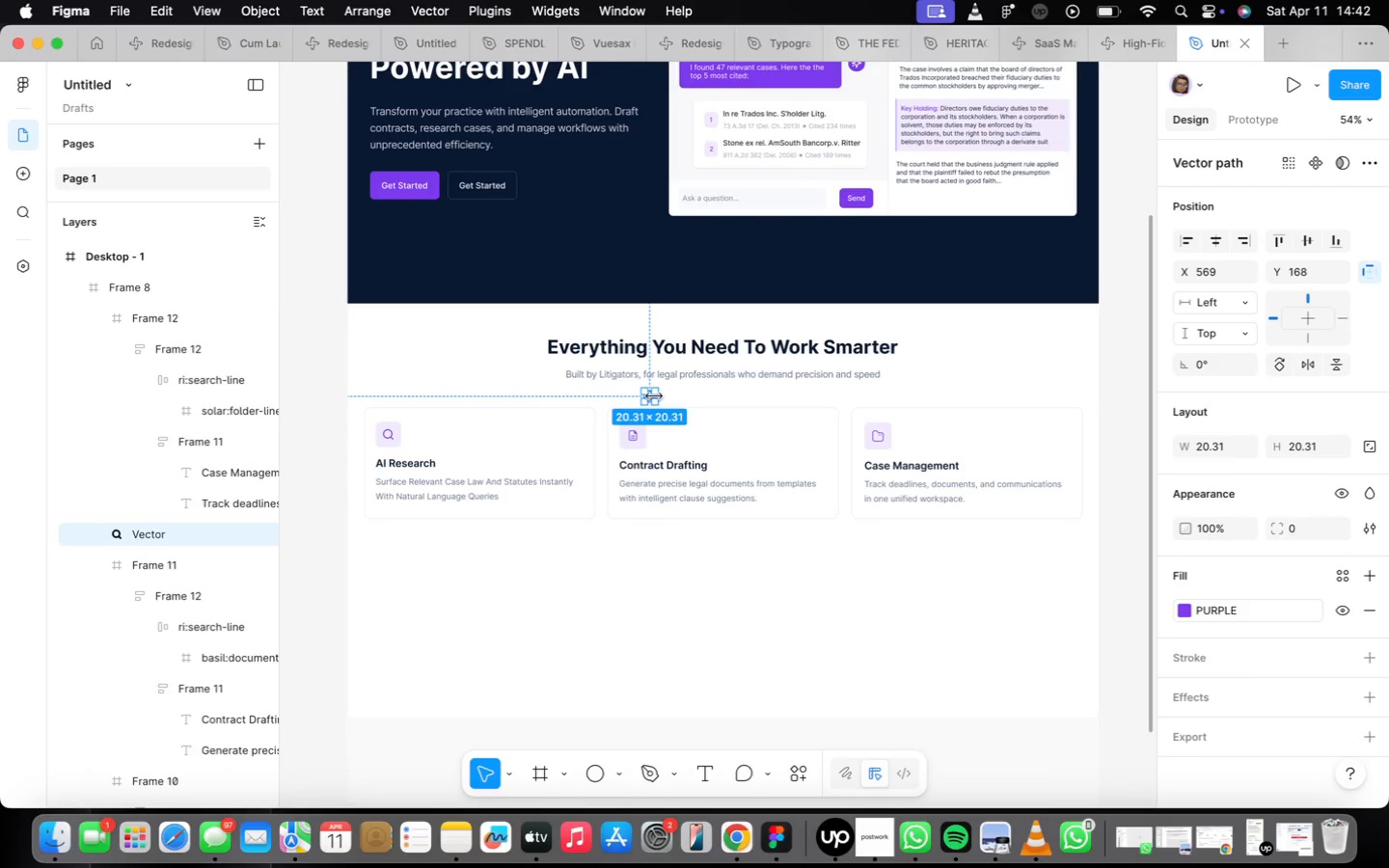 
key(Backspace)
 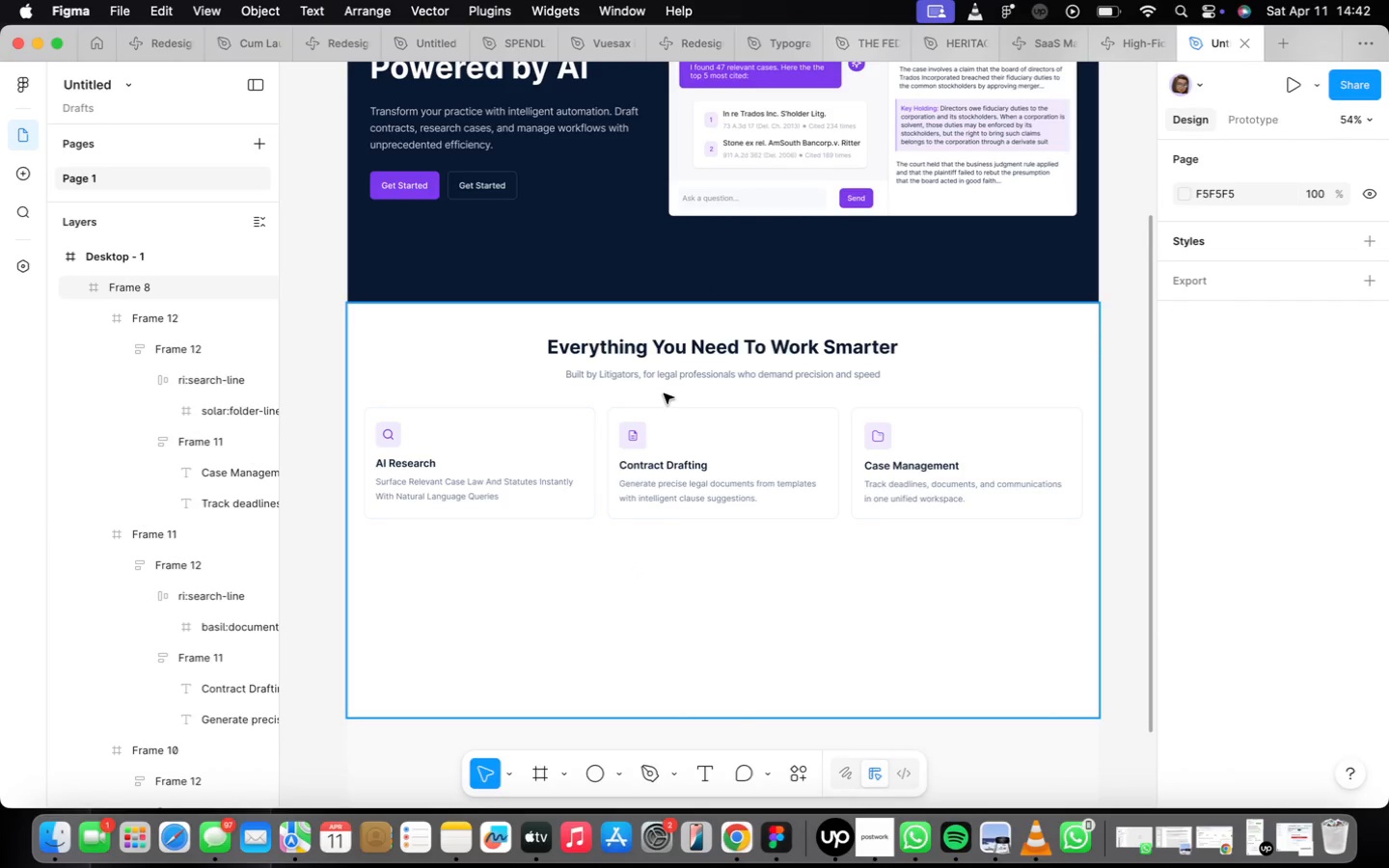 
wait(8.19)
 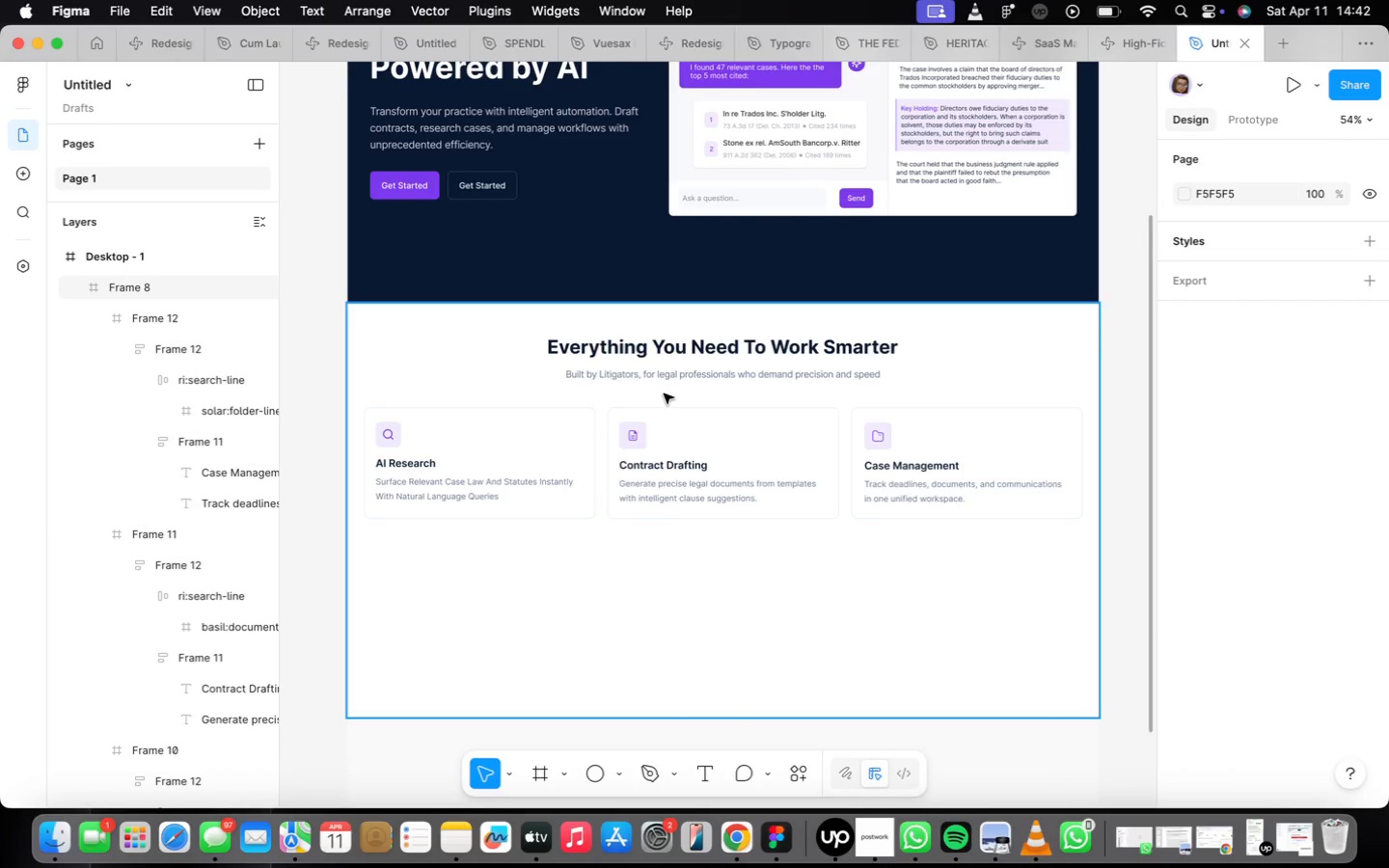 
left_click_drag(start_coordinate=[443, 456], to_coordinate=[449, 460])
 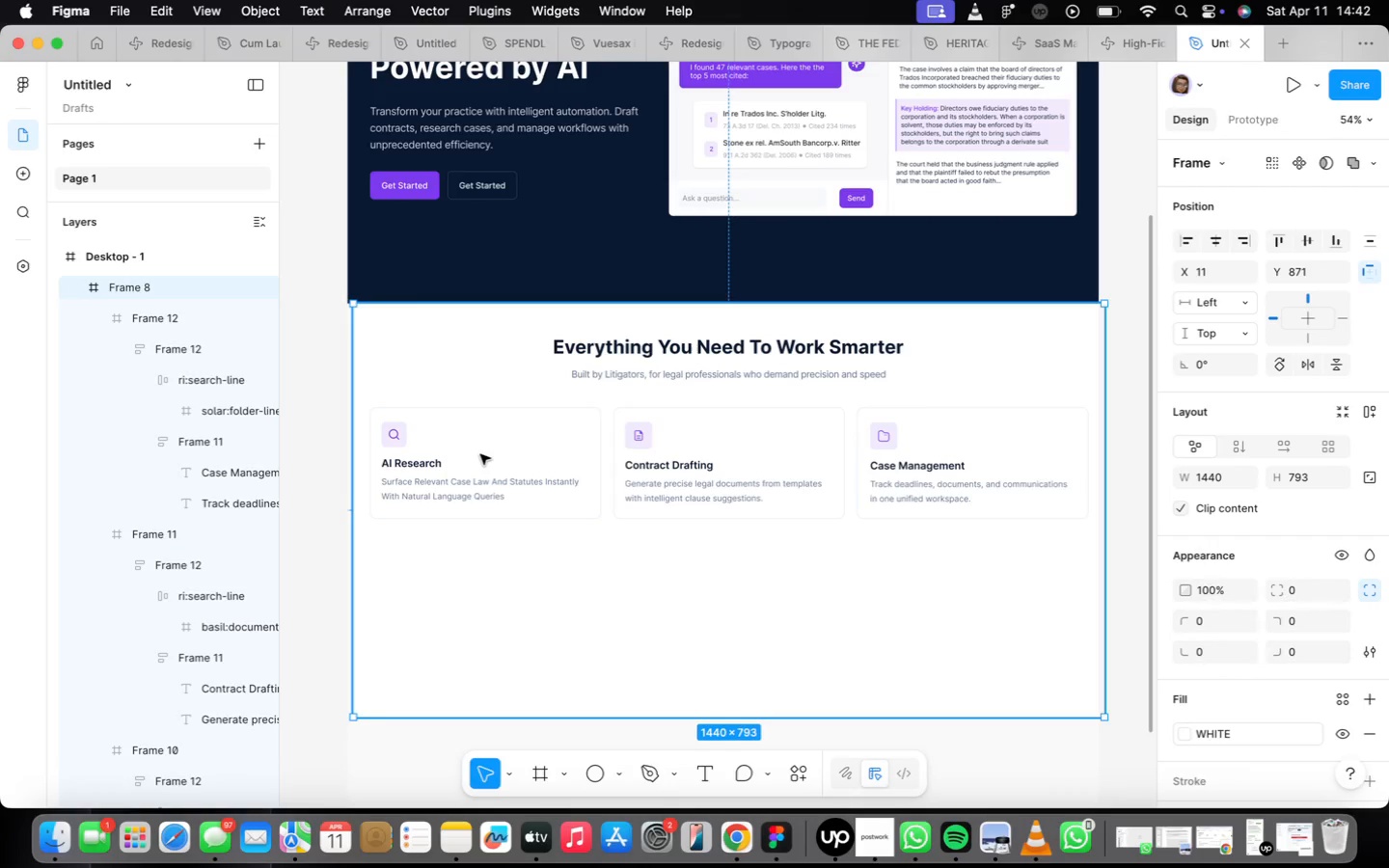 
double_click([481, 453])
 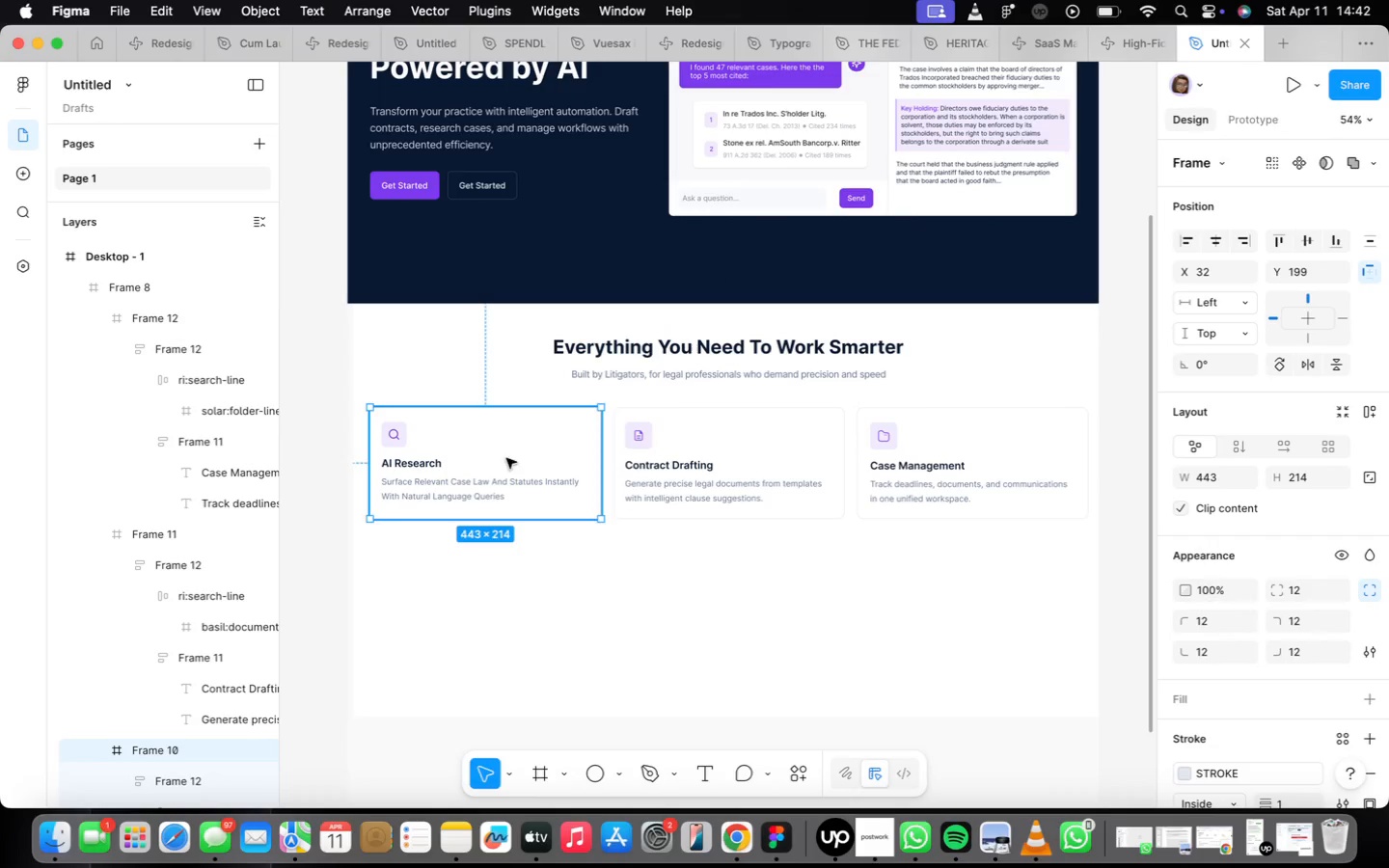 
hold_key(key=ShiftLeft, duration=1.15)
 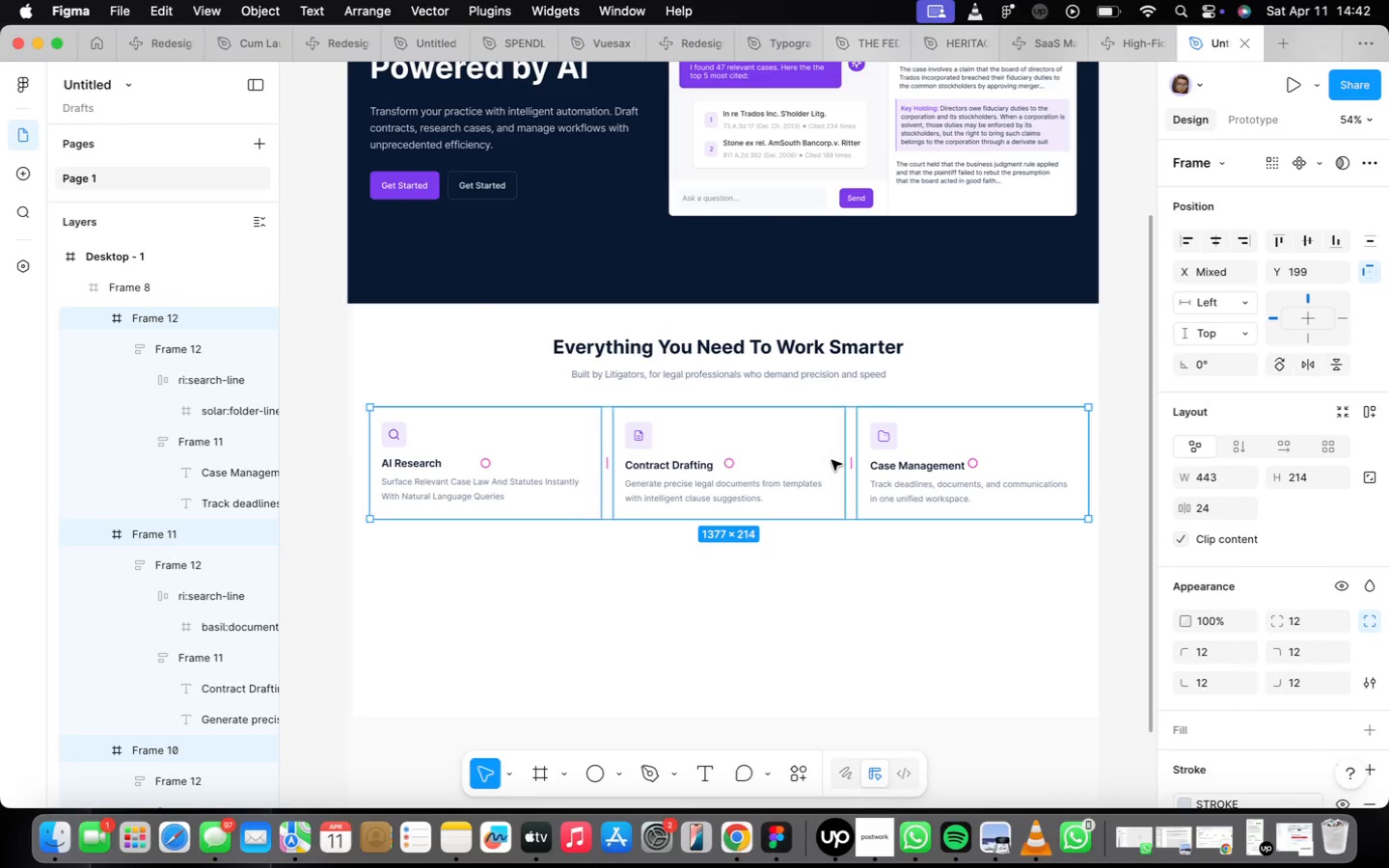 
key(Shift+ShiftLeft)
 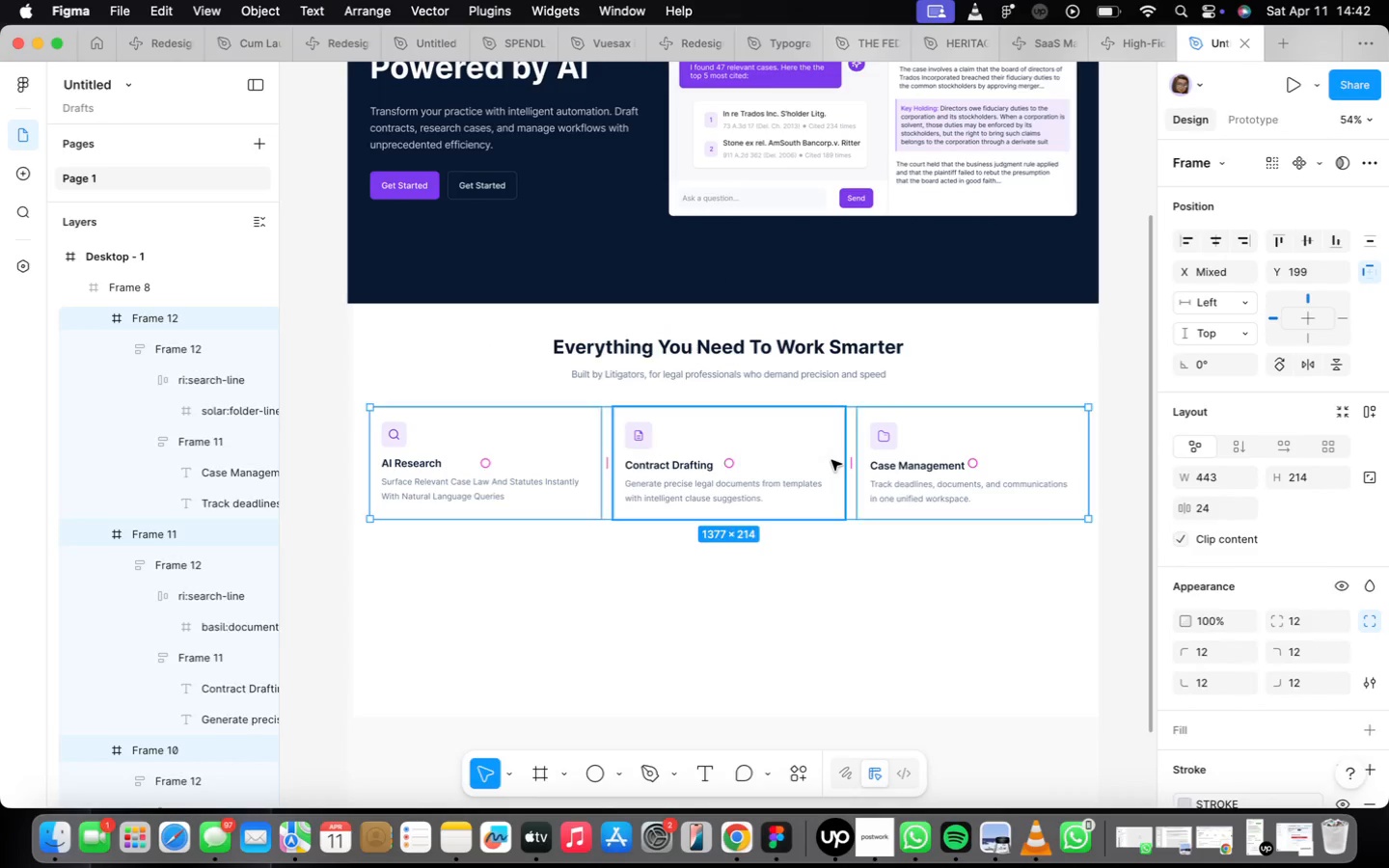 
key(Shift+A)
 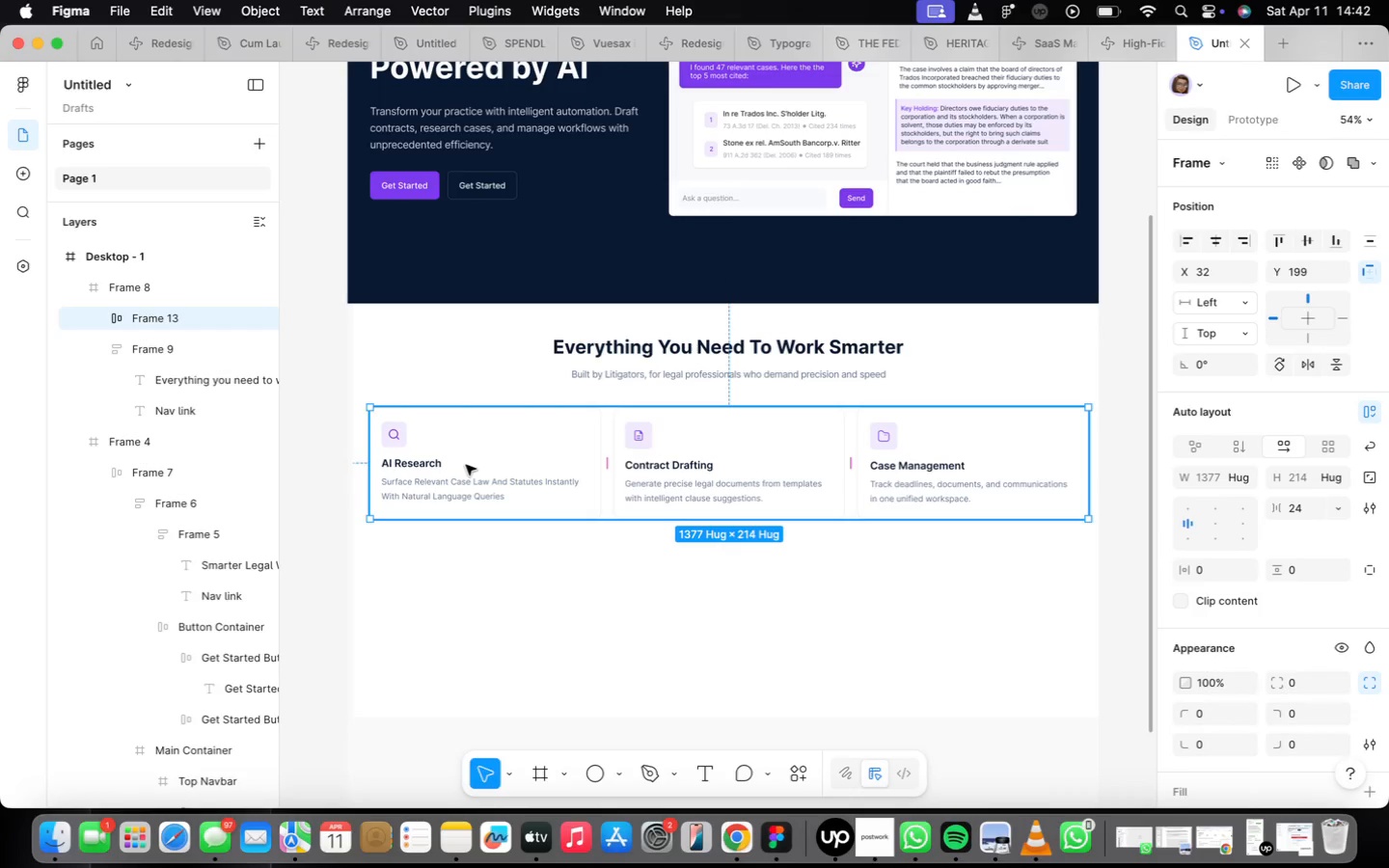 
hold_key(key=OptionLeft, duration=2.68)
left_click_drag(start_coordinate=[467, 465], to_coordinate=[467, 596])
 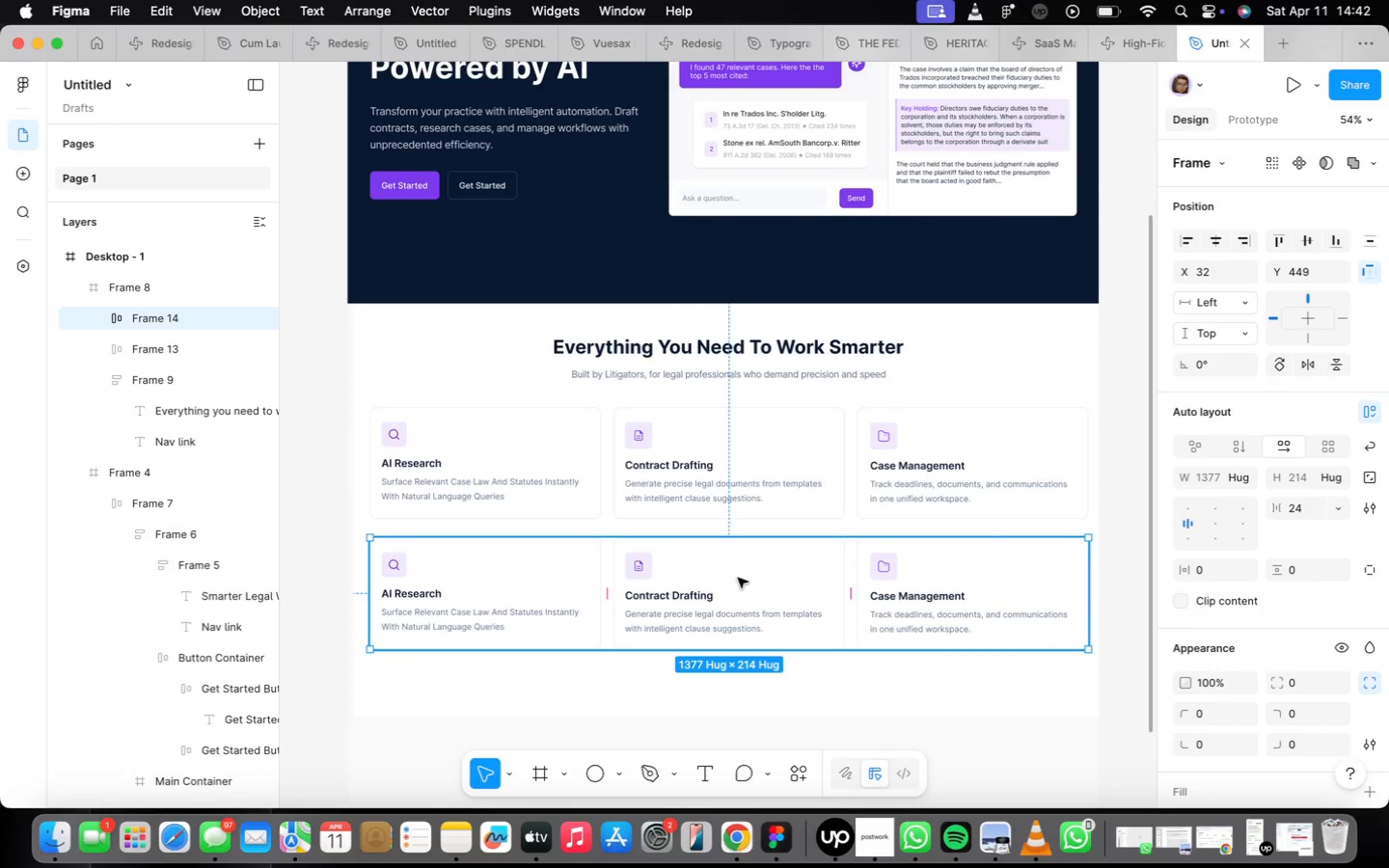 
key(ArrowDown)
 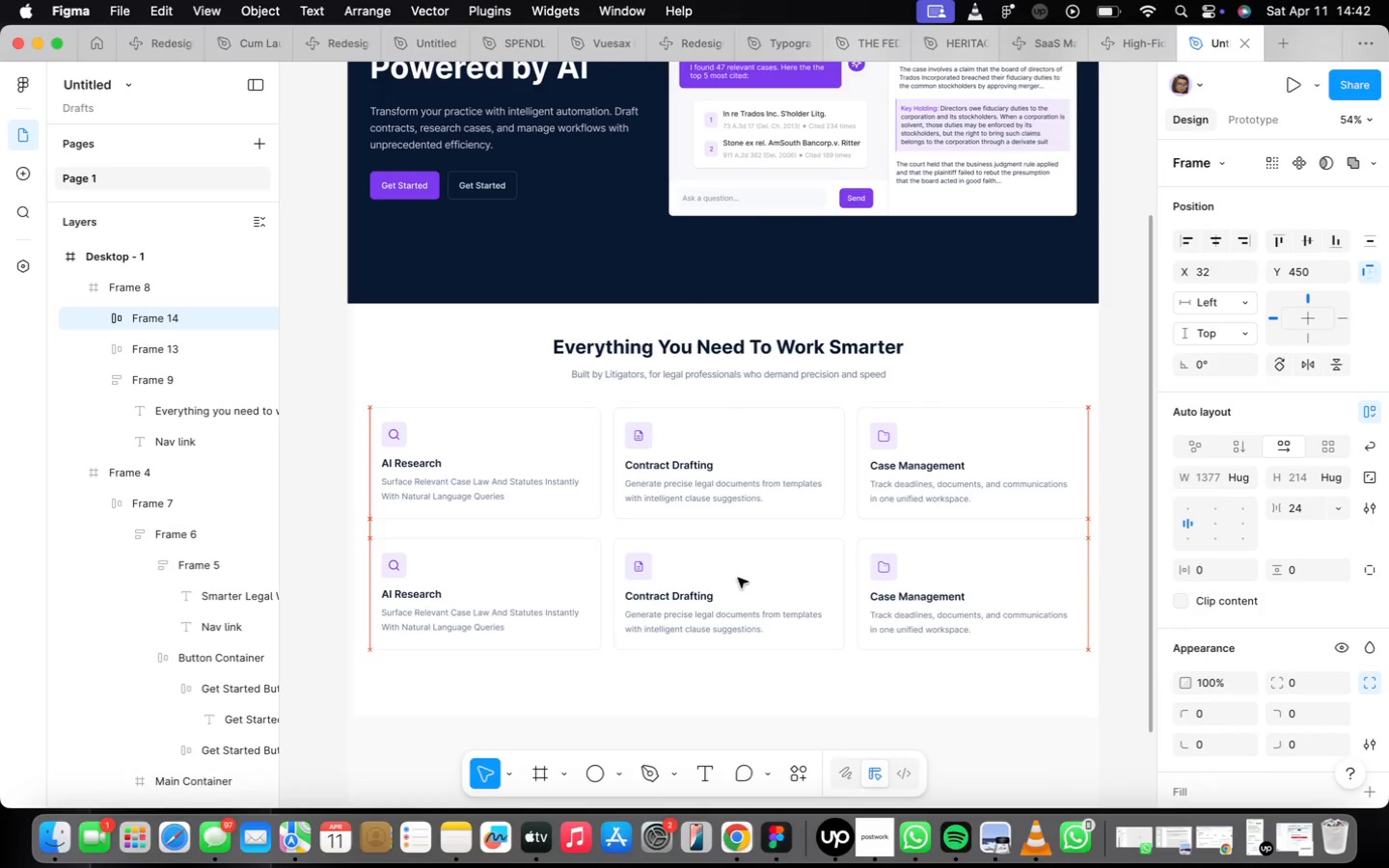 
key(ArrowDown)
 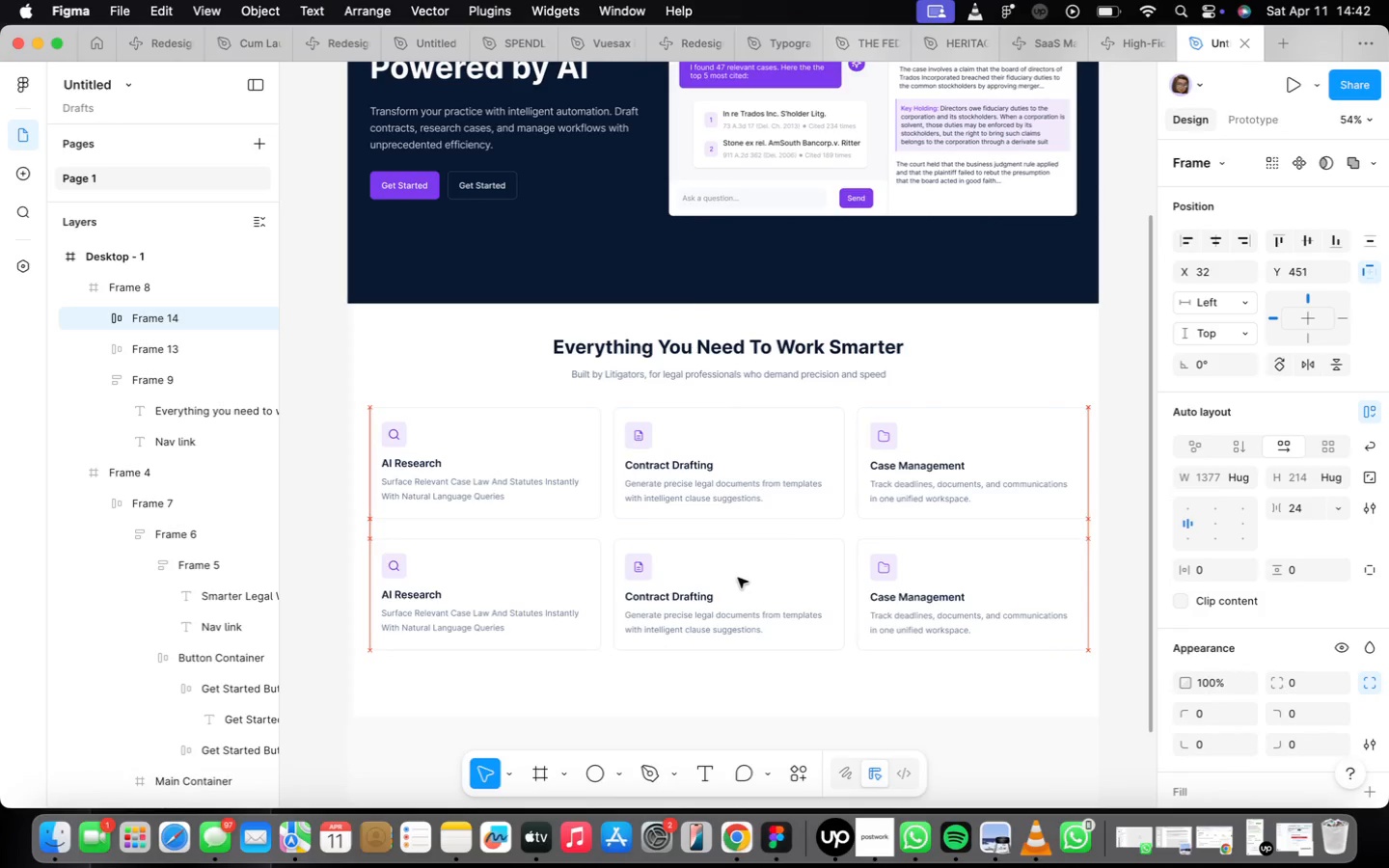 
key(ArrowDown)
 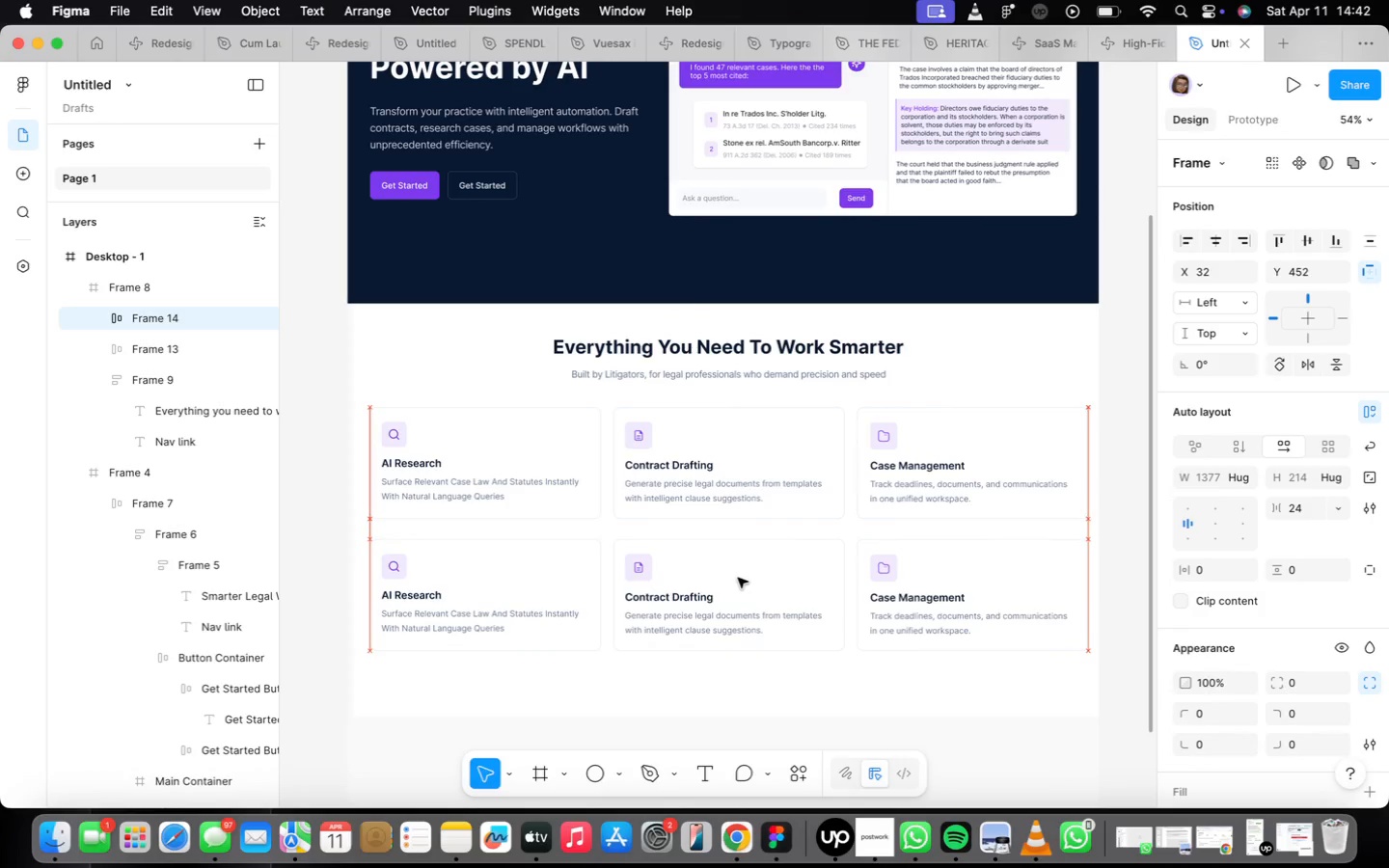 
key(ArrowDown)
 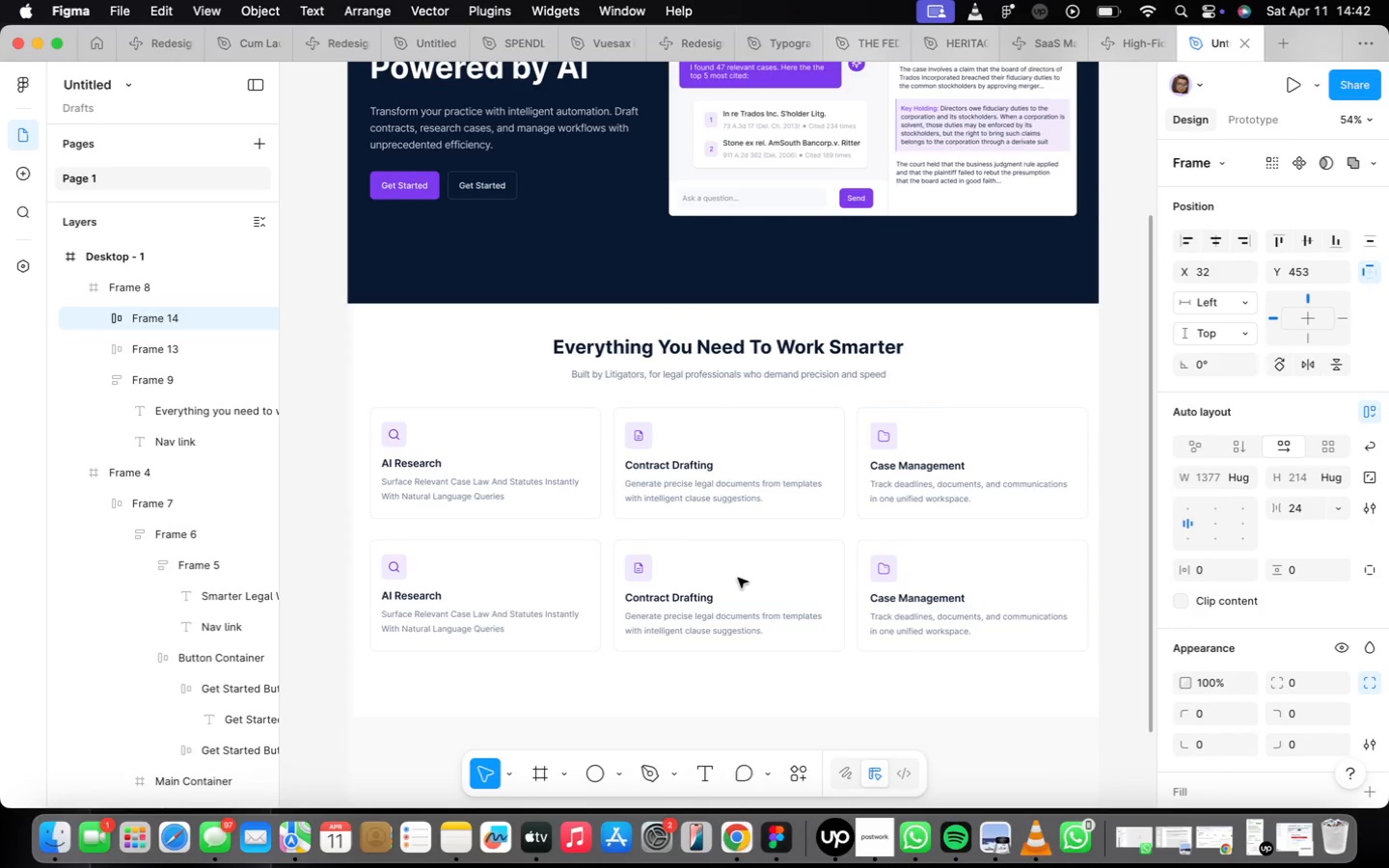 
left_click([737, 585])
 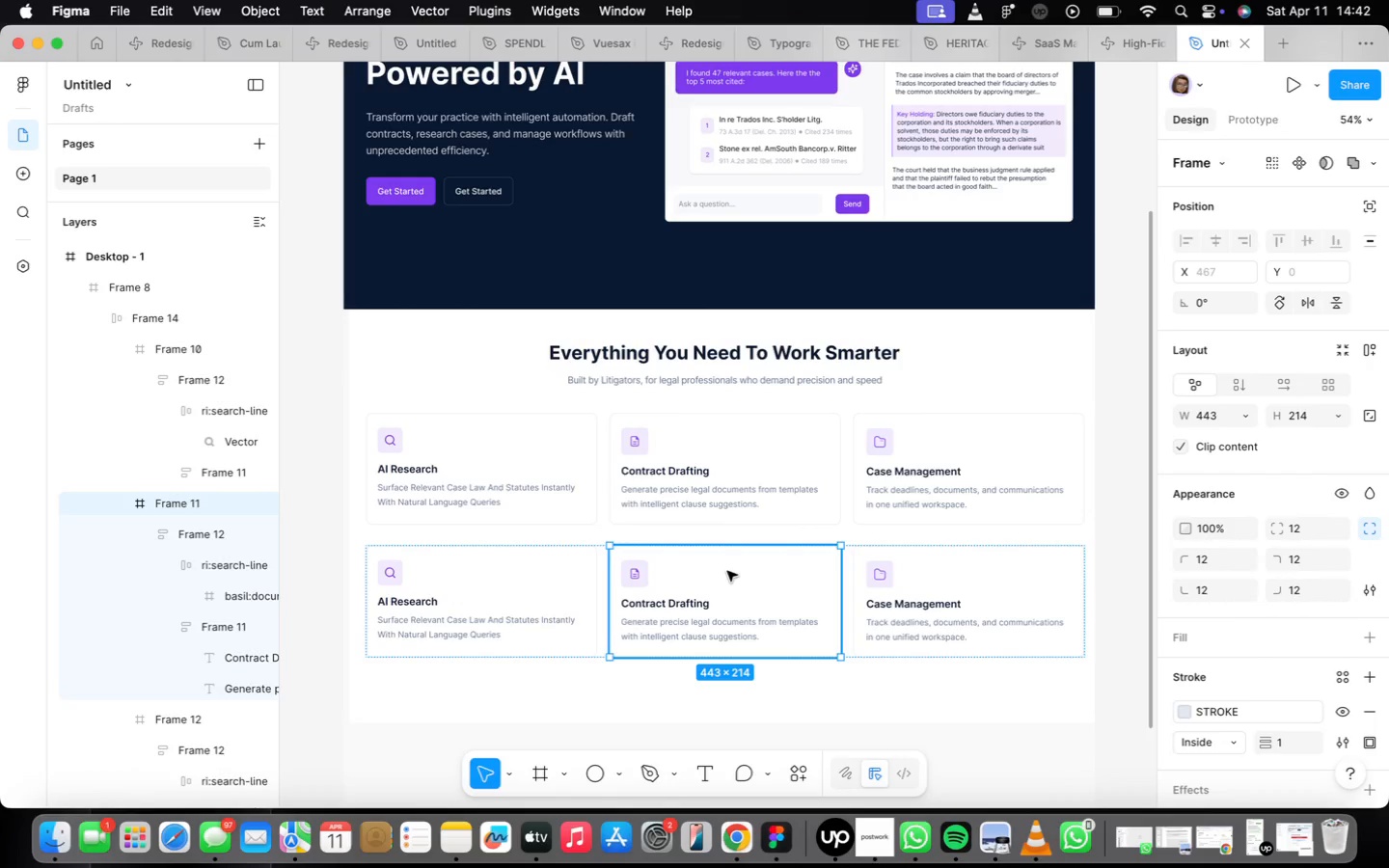 
key(Meta+CommandLeft)
 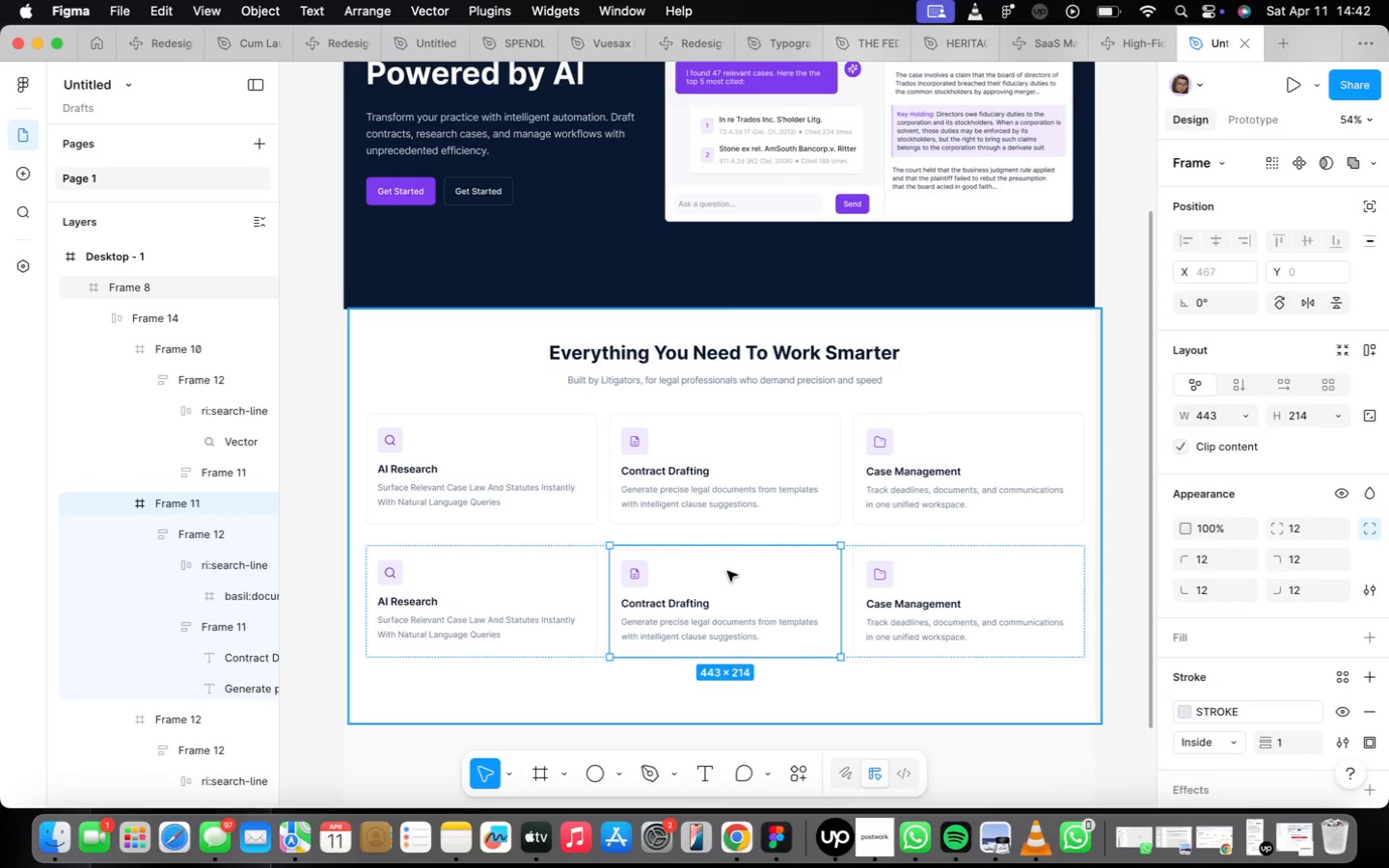 
hold_key(key=Z, duration=0.31)
 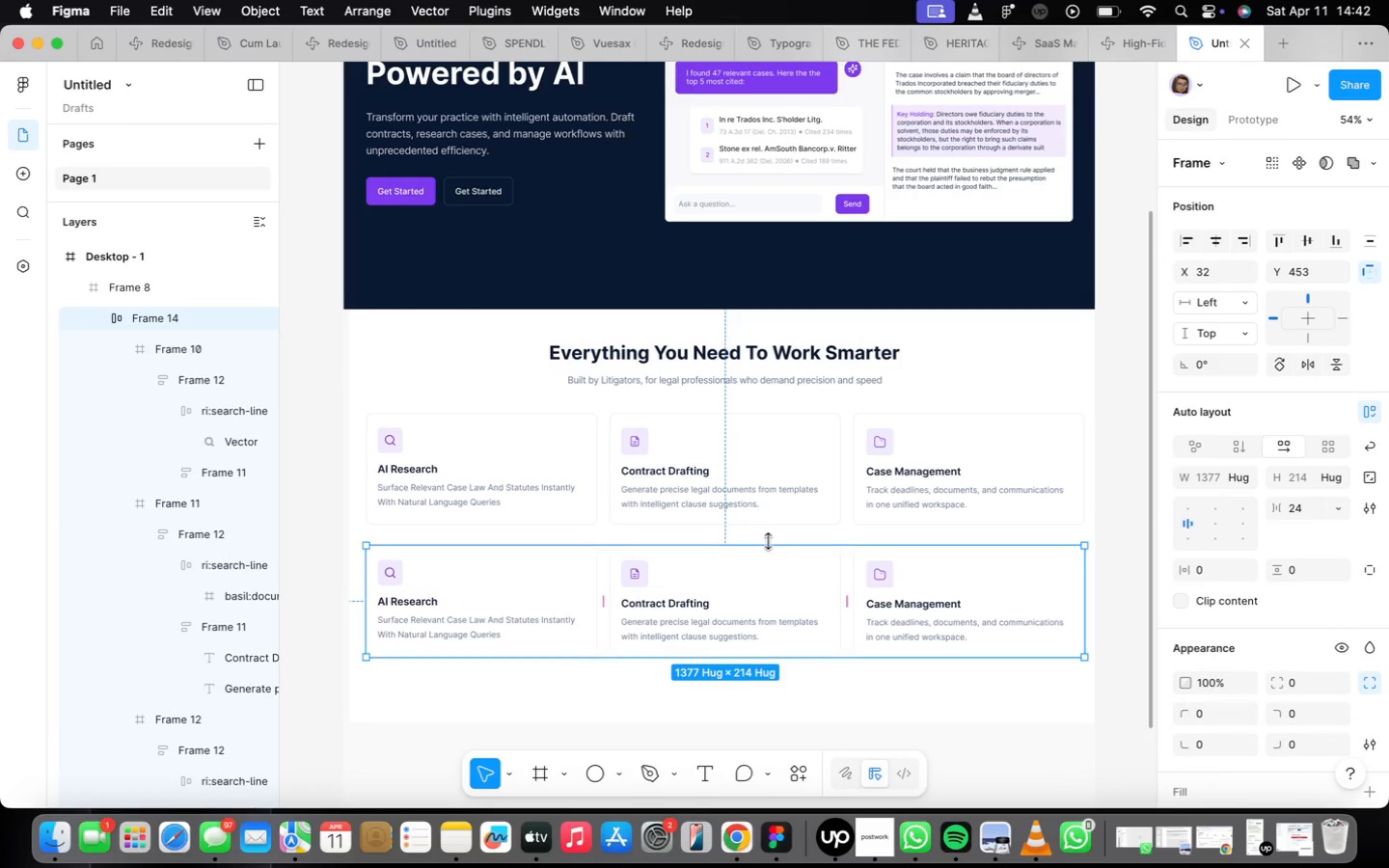 
left_click([770, 545])
 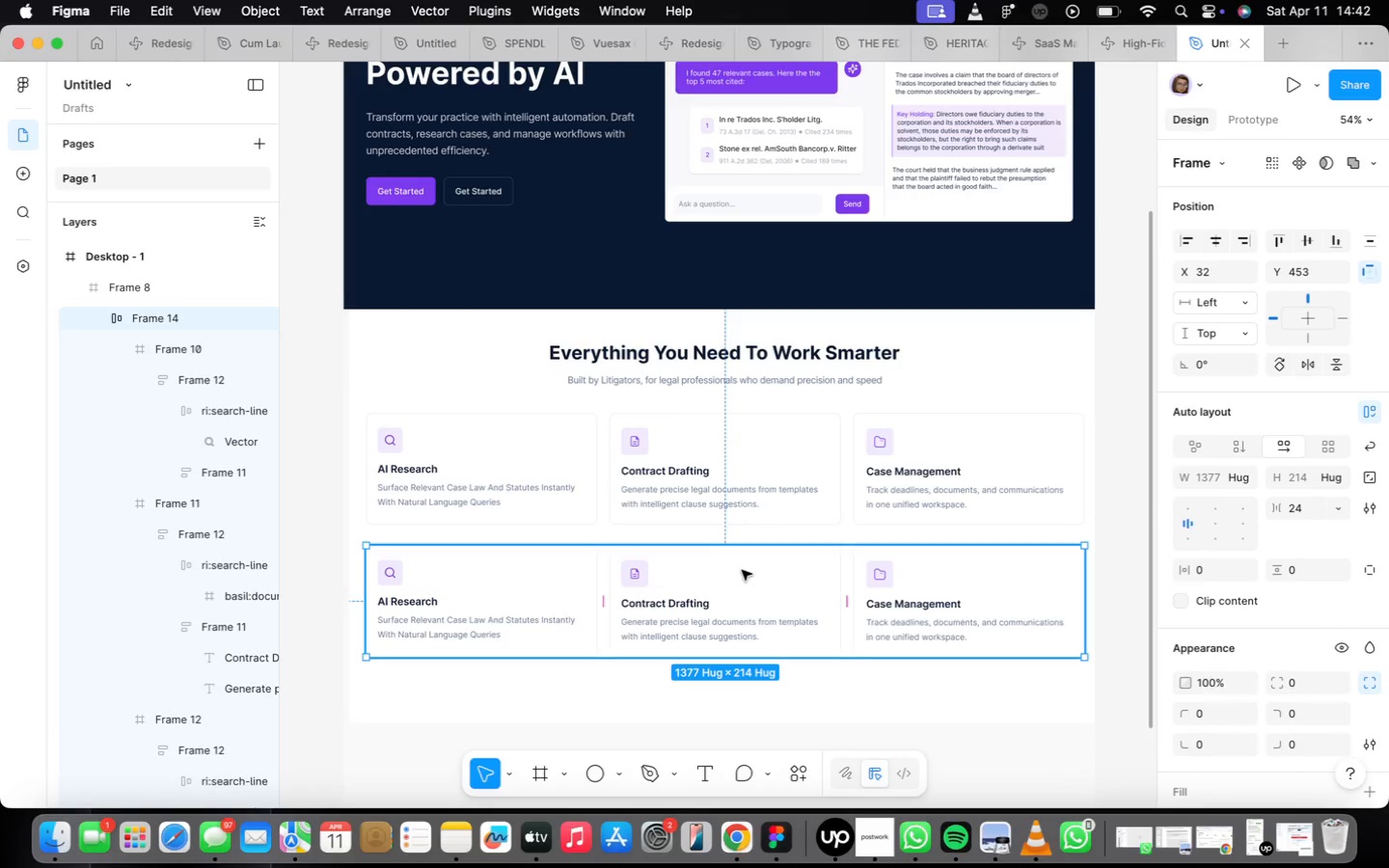 
double_click([742, 570])
 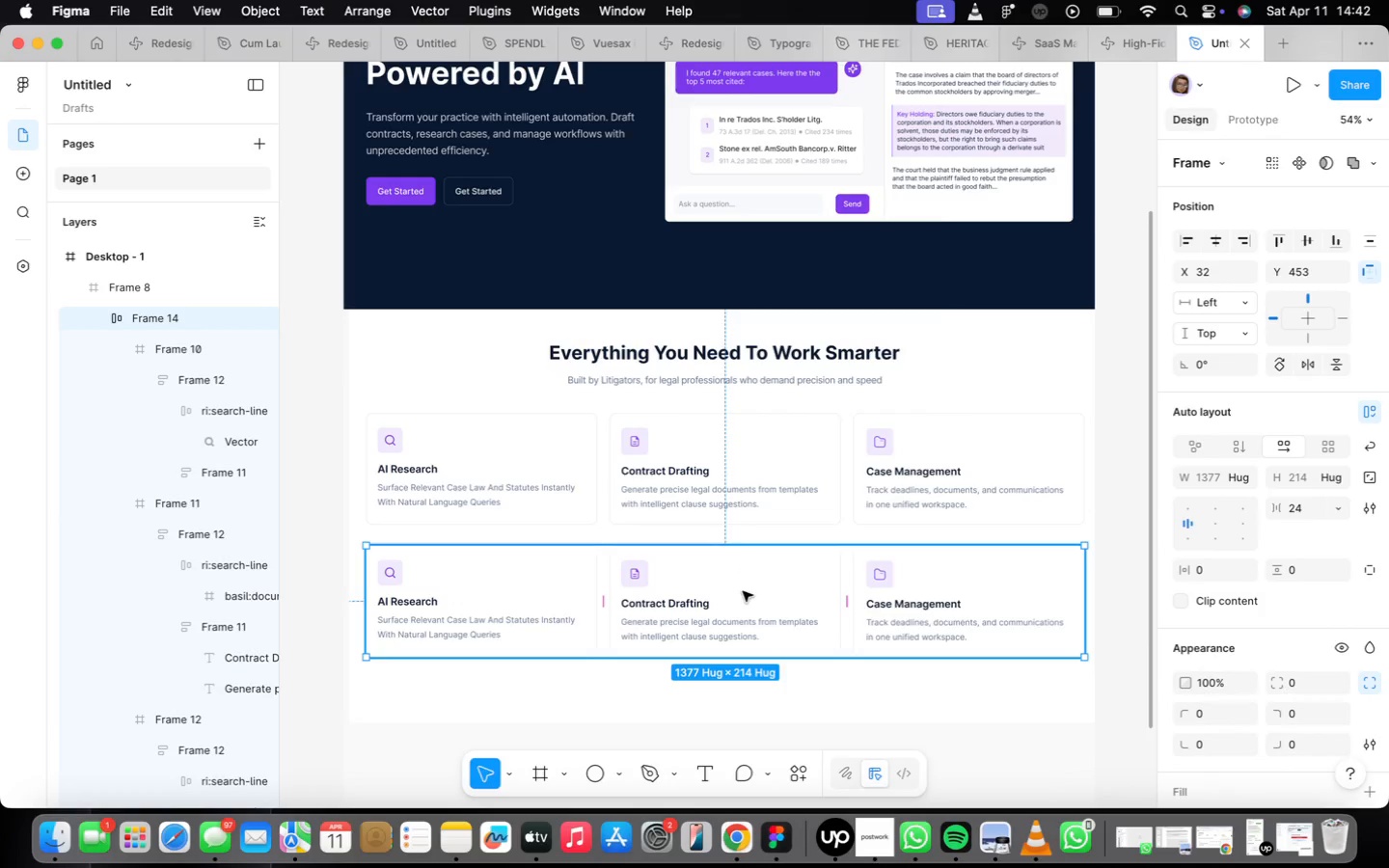 
double_click([743, 591])
 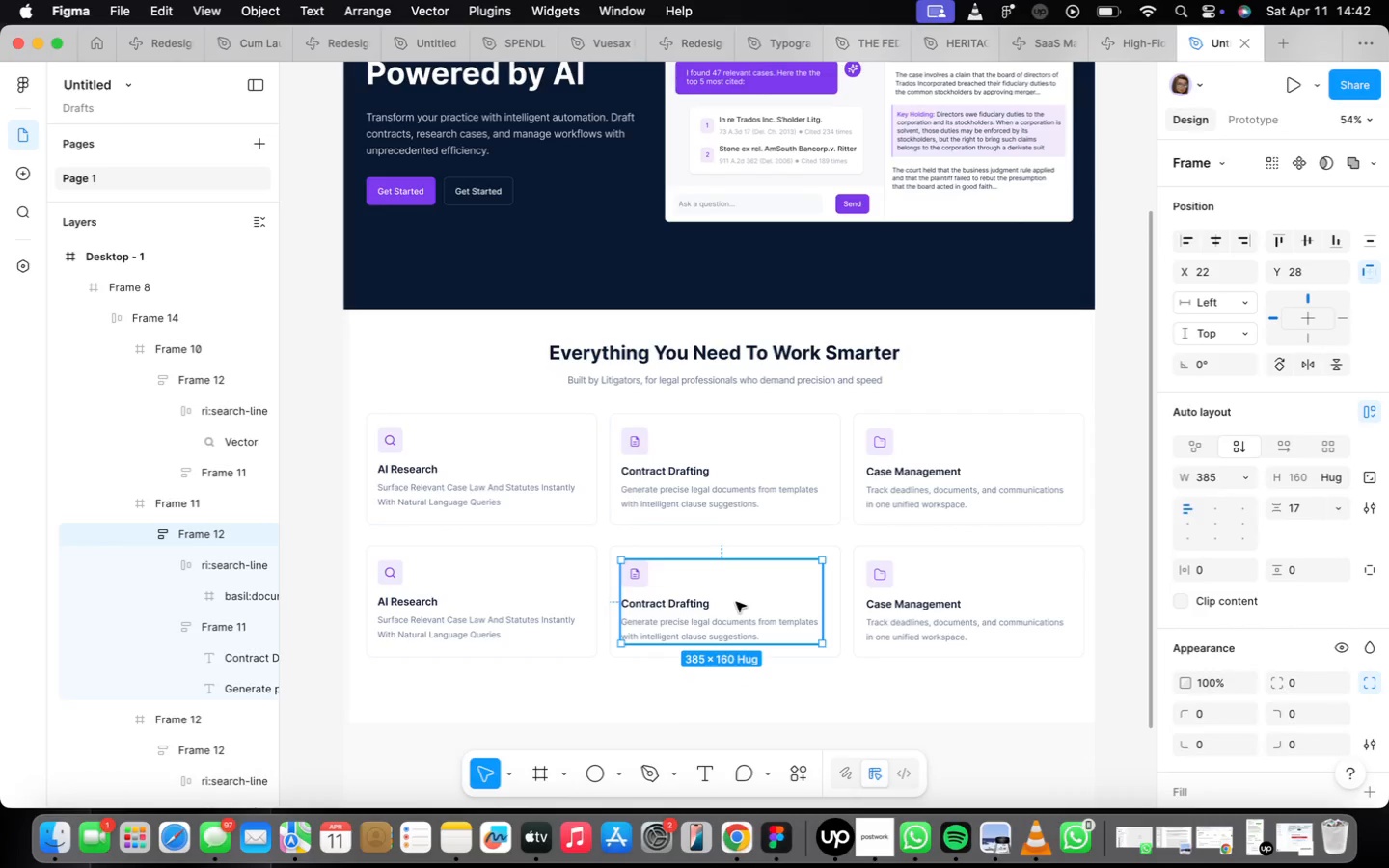 
left_click([938, 606])
 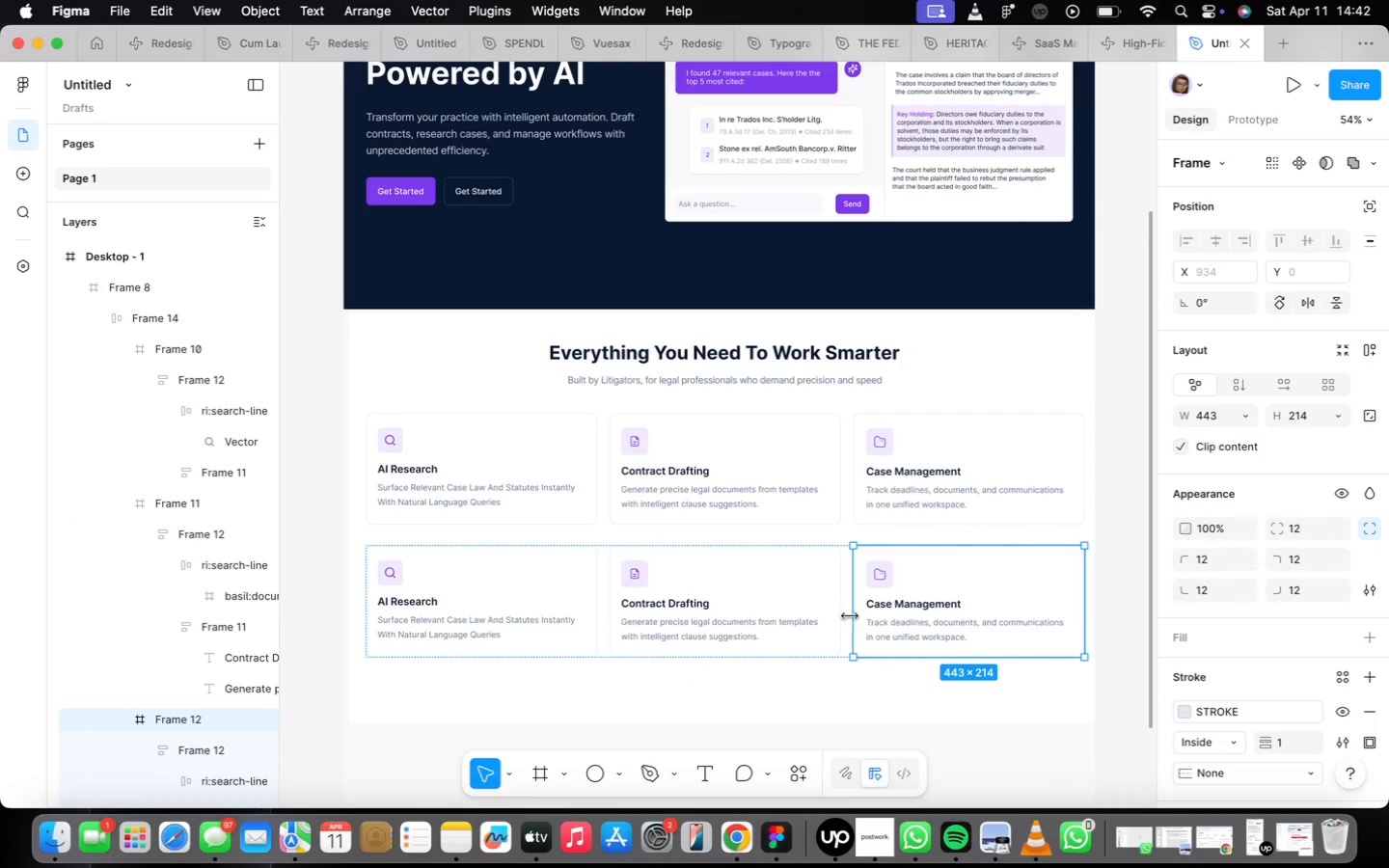 
mouse_move([820, 575])
 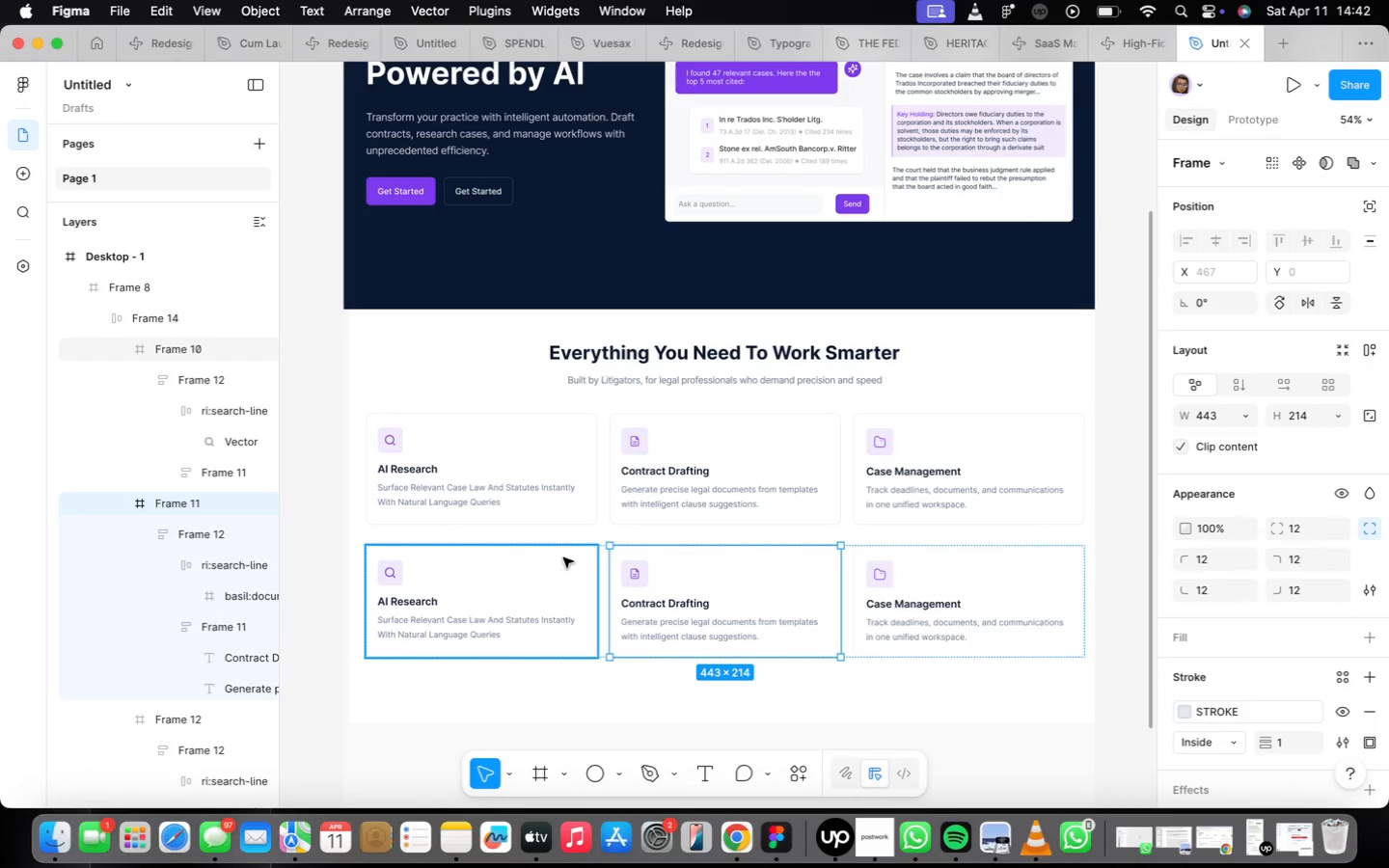 
right_click([571, 571])
 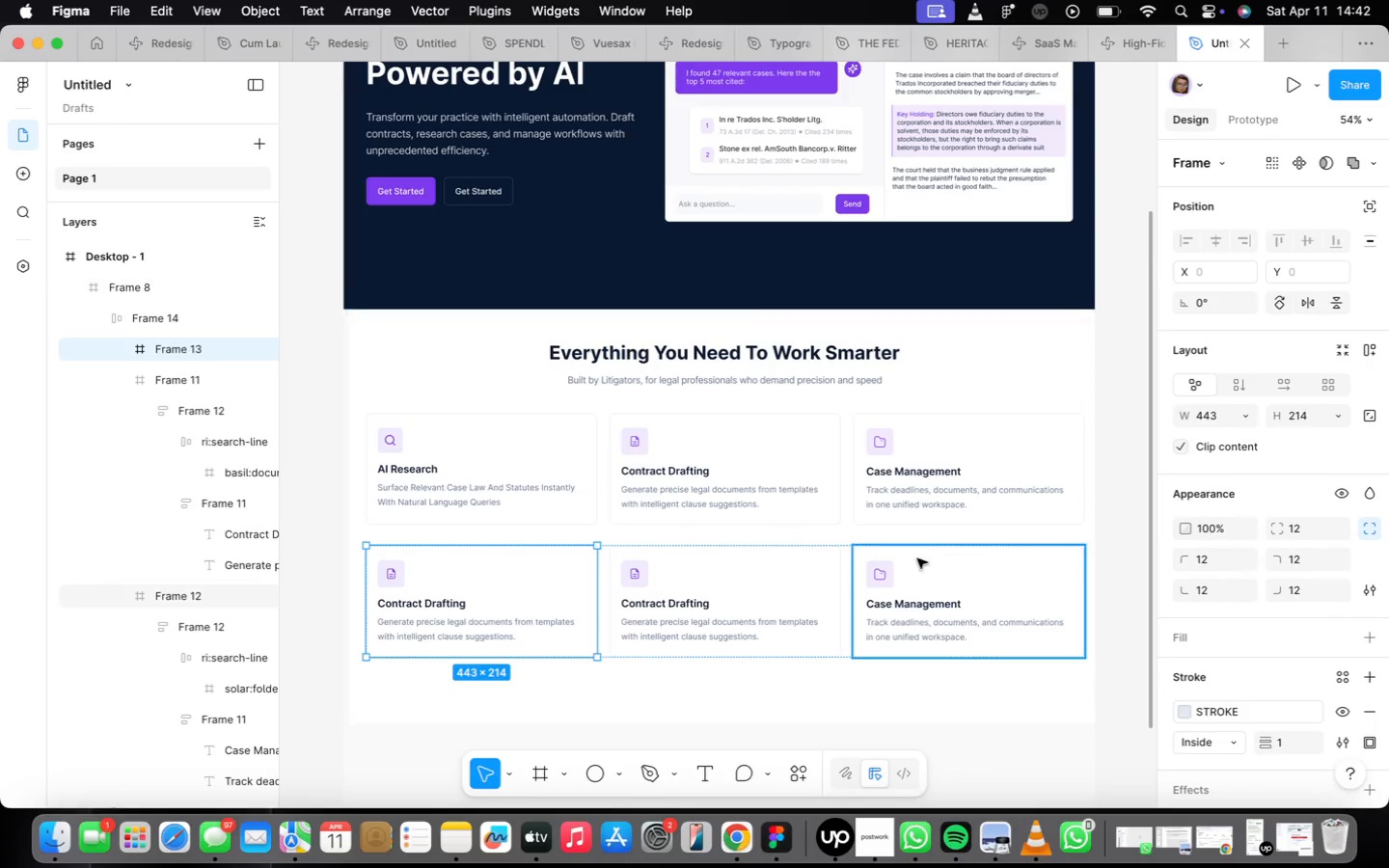 
right_click([939, 575])
 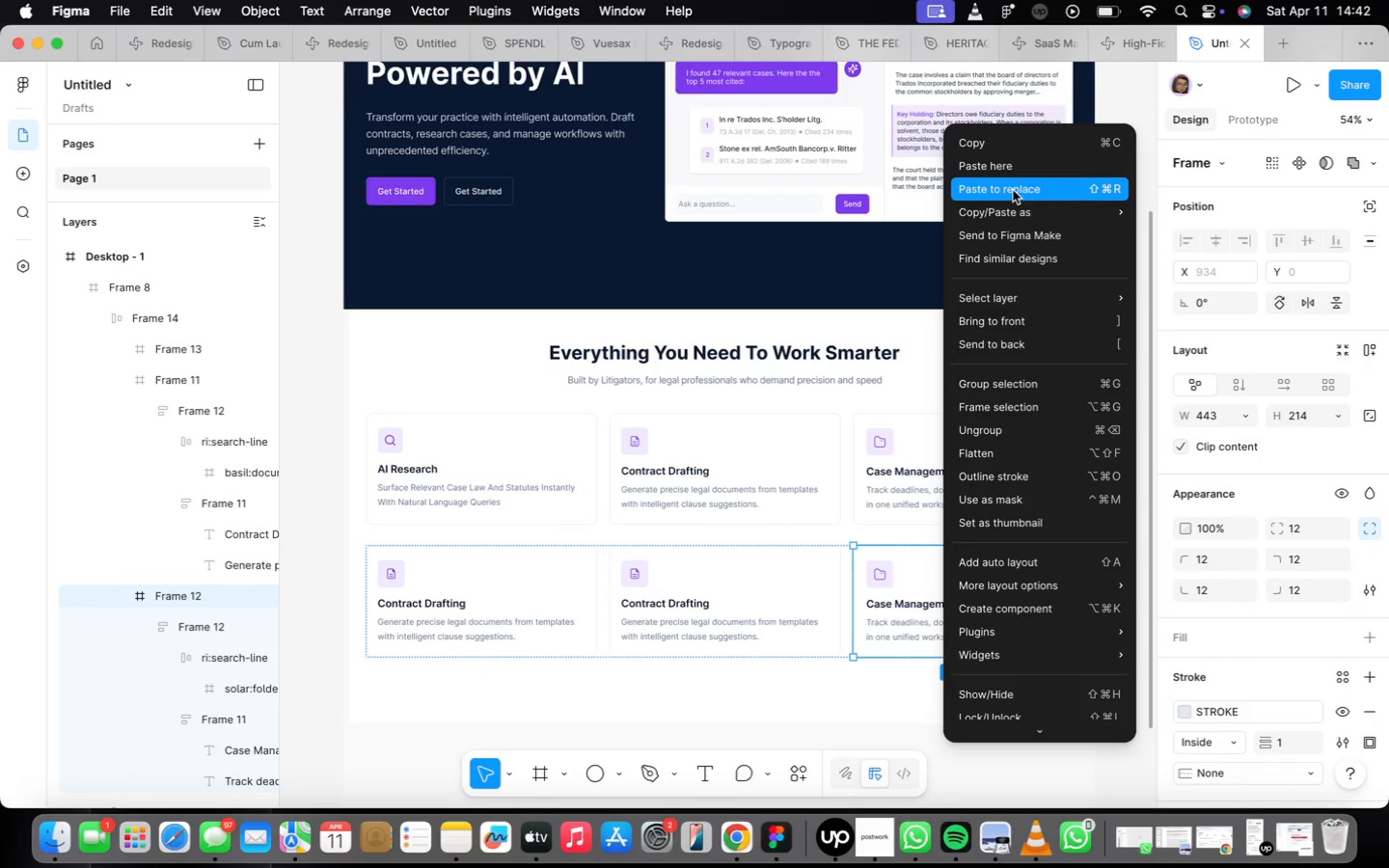 
left_click([1013, 193])
 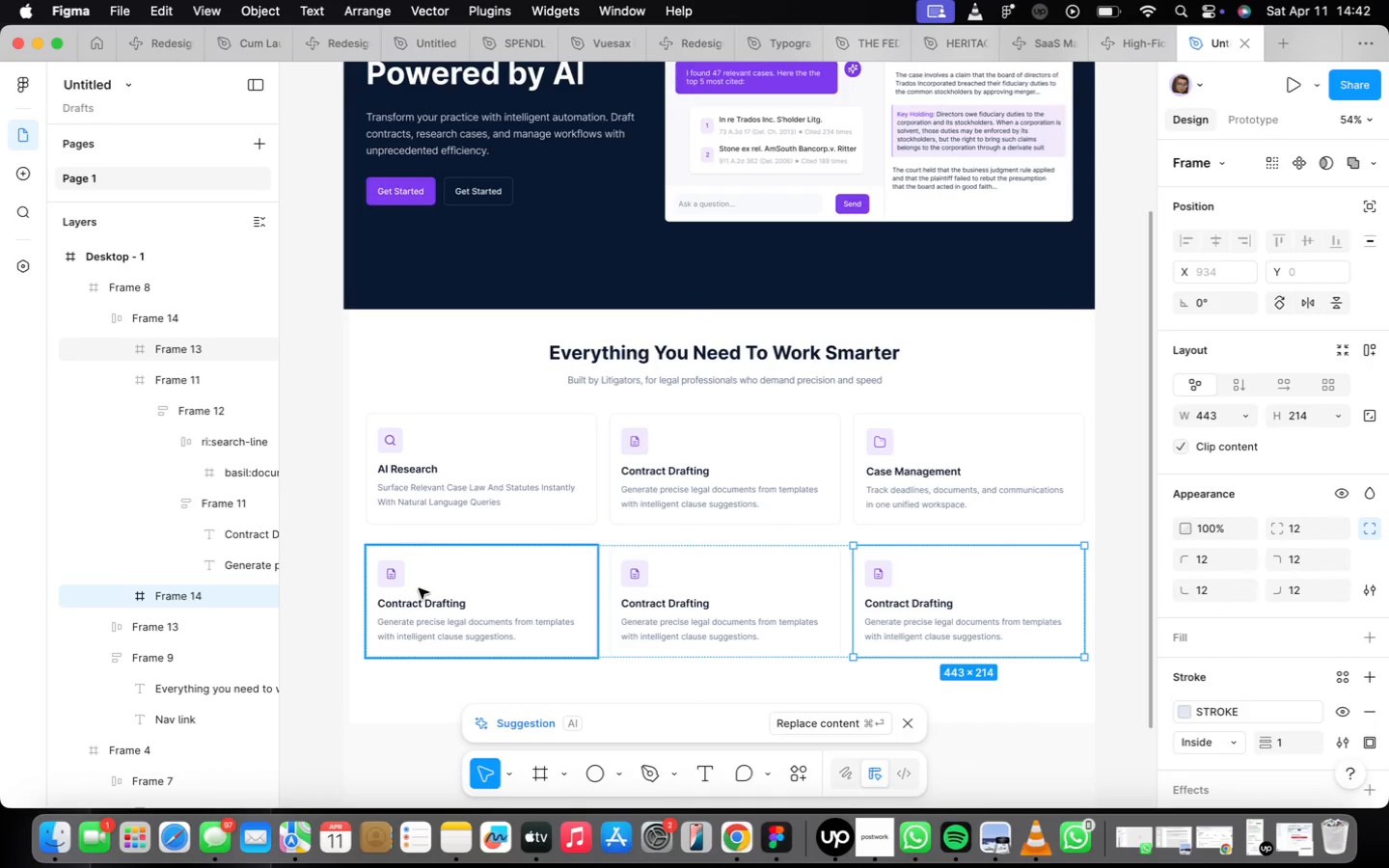 
scroll: coordinate [424, 586], scroll_direction: up, amount: 11.0
 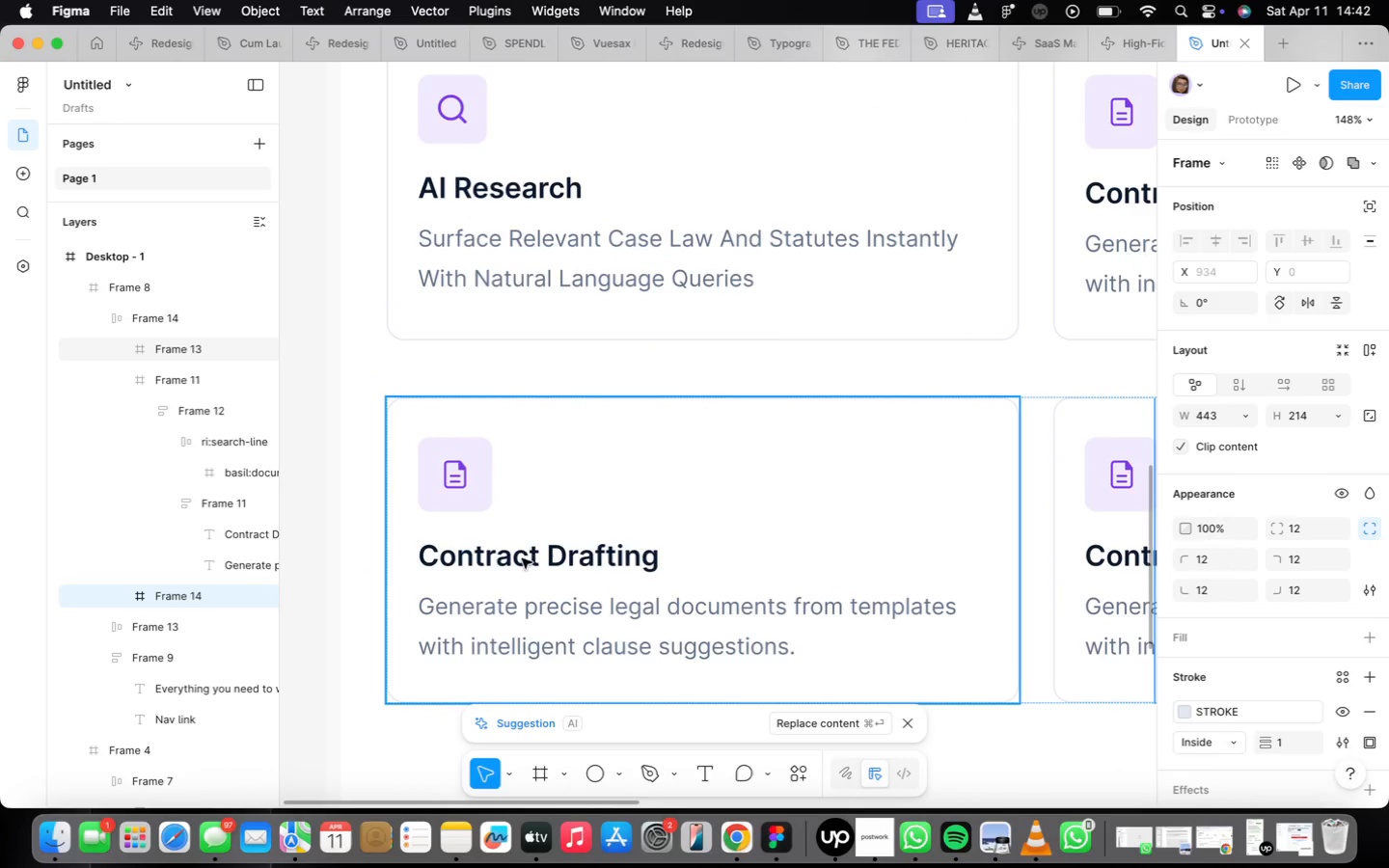 
double_click([514, 596])
 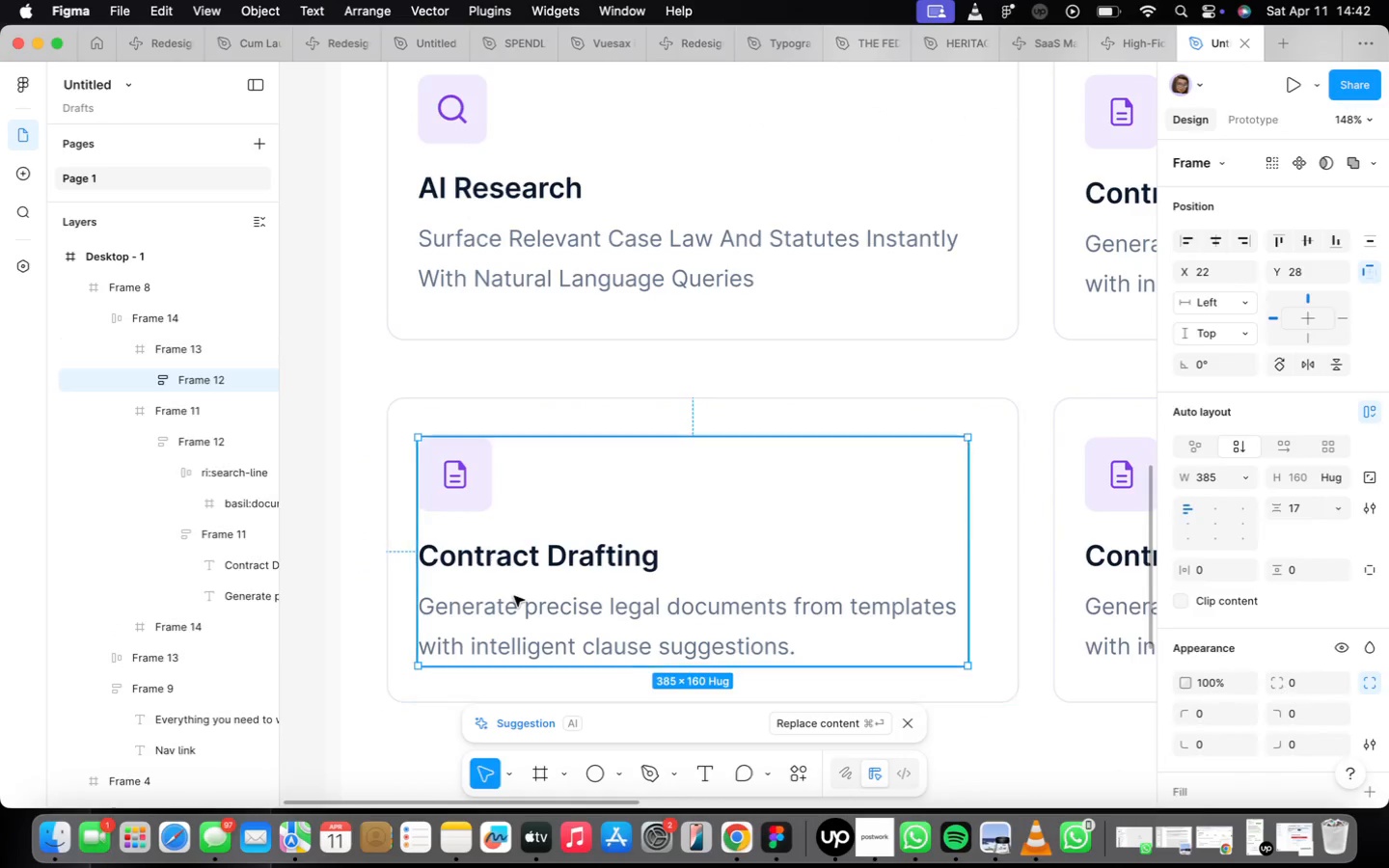 
triple_click([514, 596])
 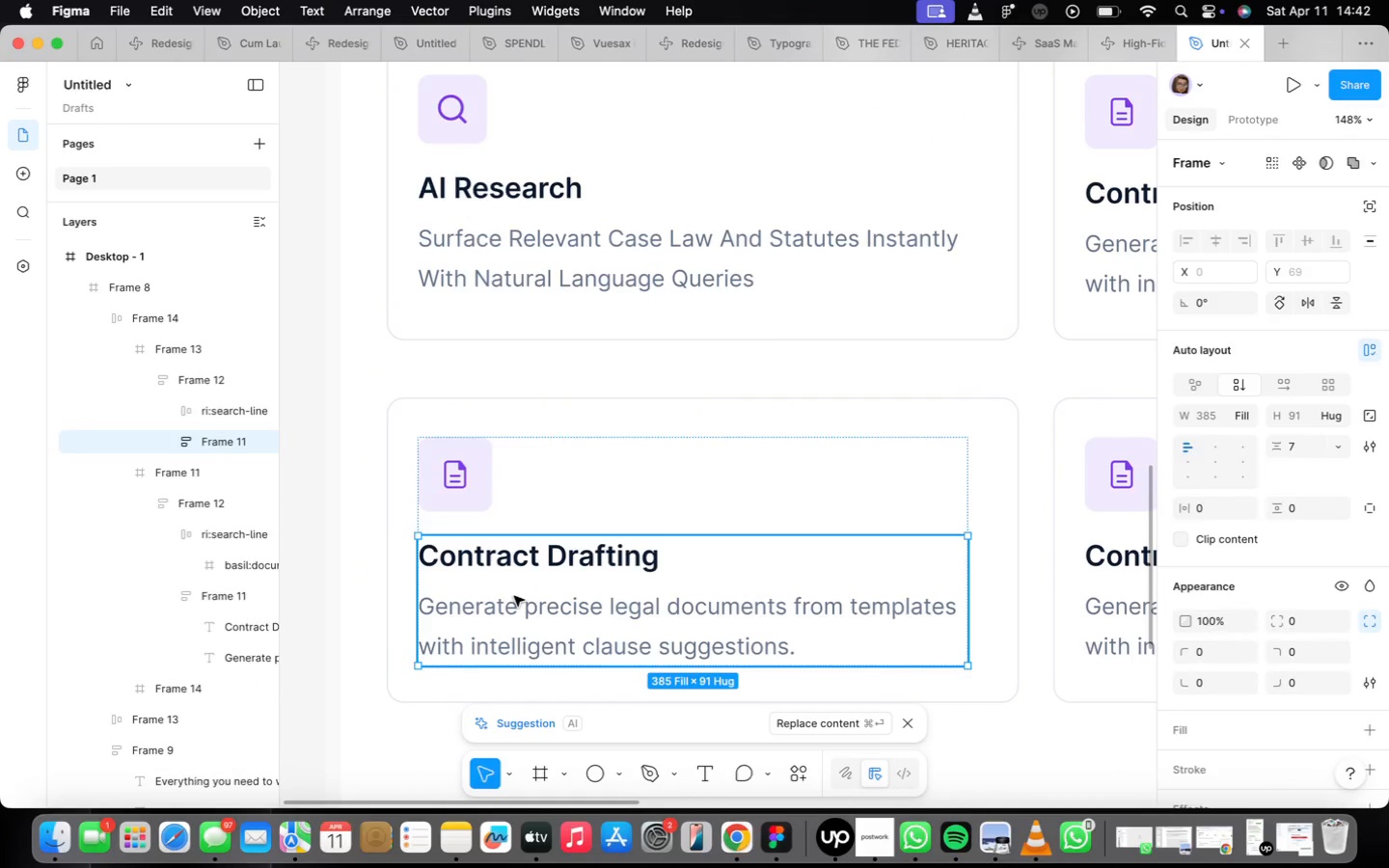 
triple_click([514, 596])
 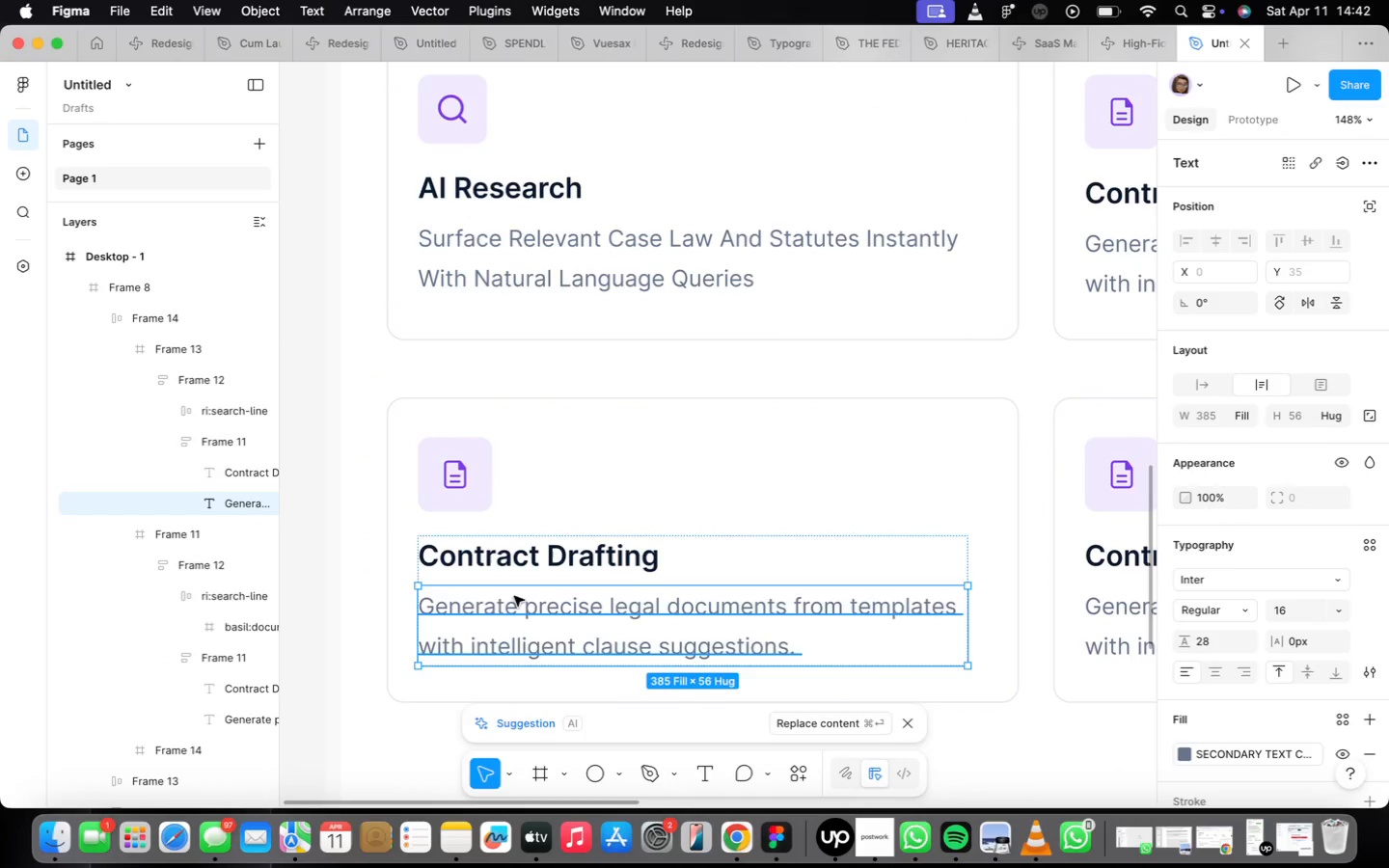 
triple_click([514, 596])
 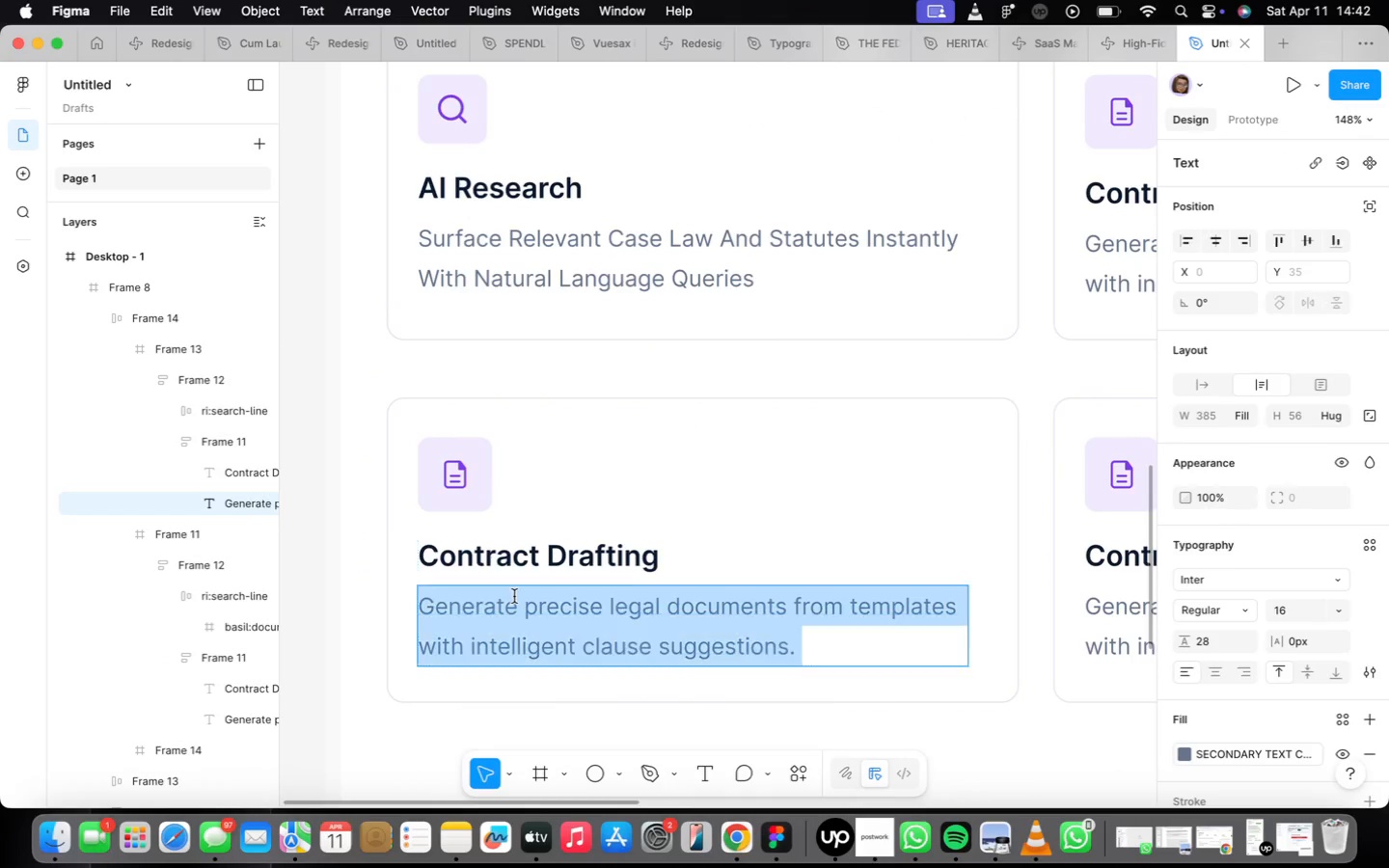 
triple_click([514, 596])
 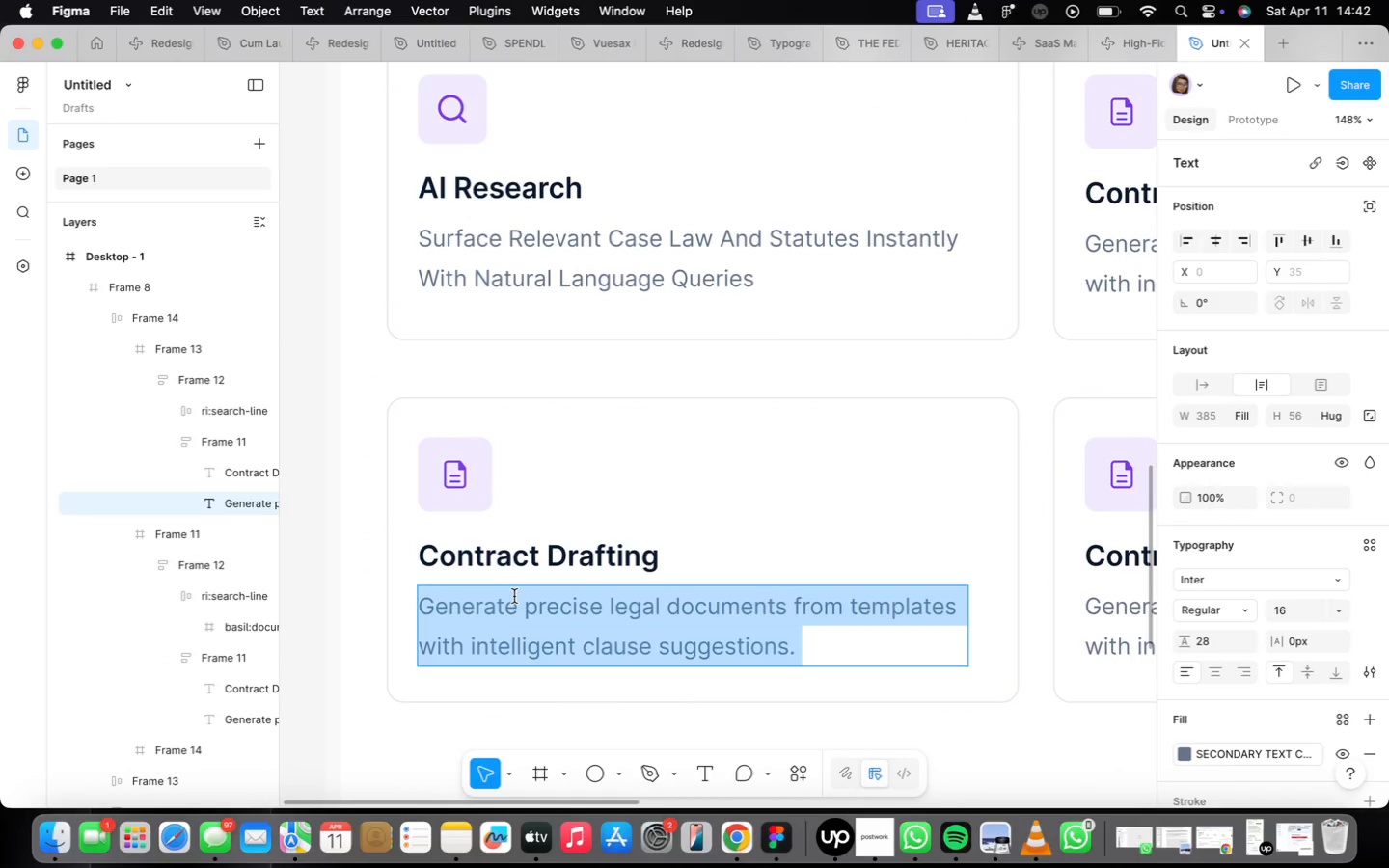 
triple_click([514, 596])
 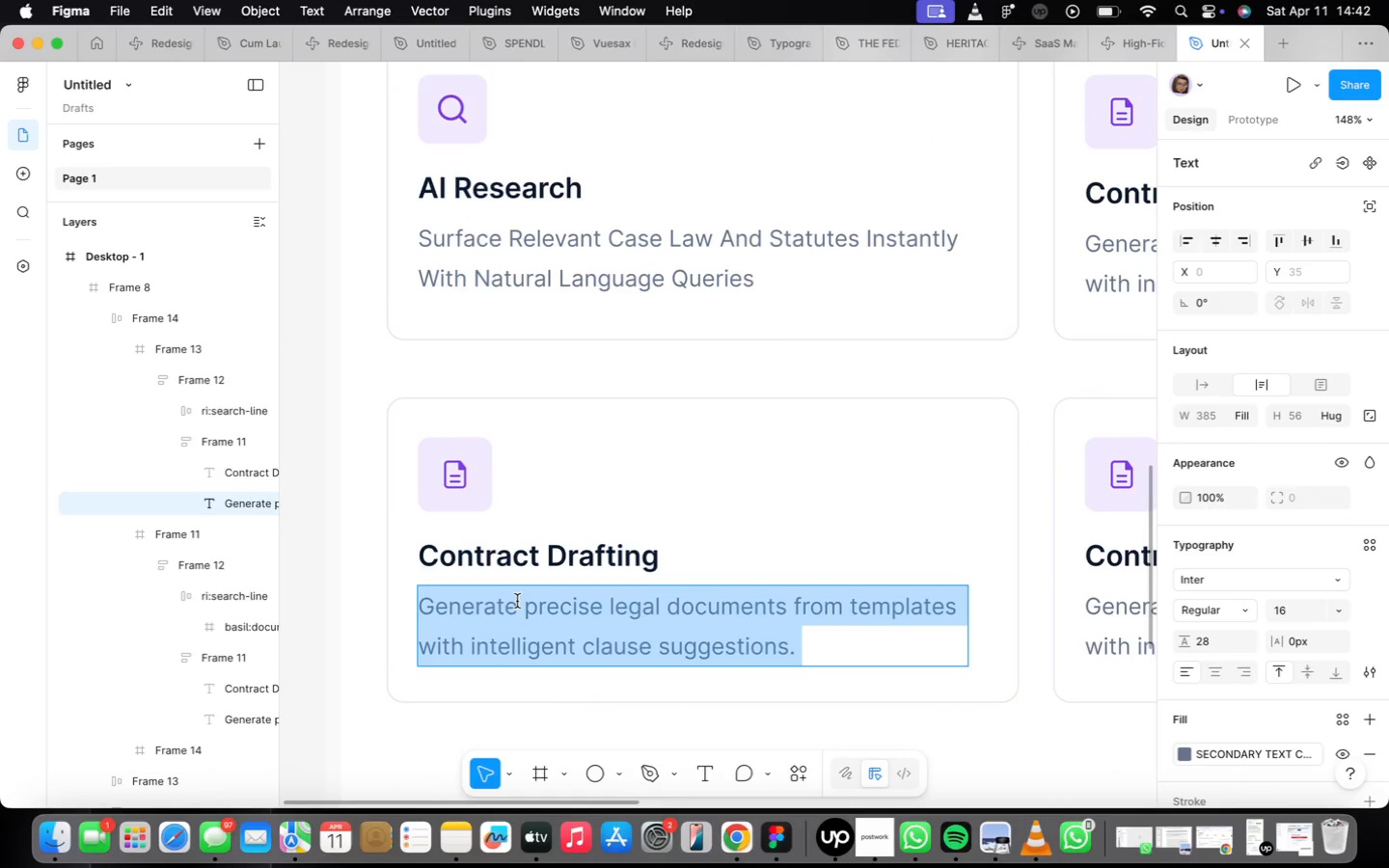 
type(DI)
key(Backspace)
type(istill lengthy briefs and depositions into actionable insights in seconds.)
 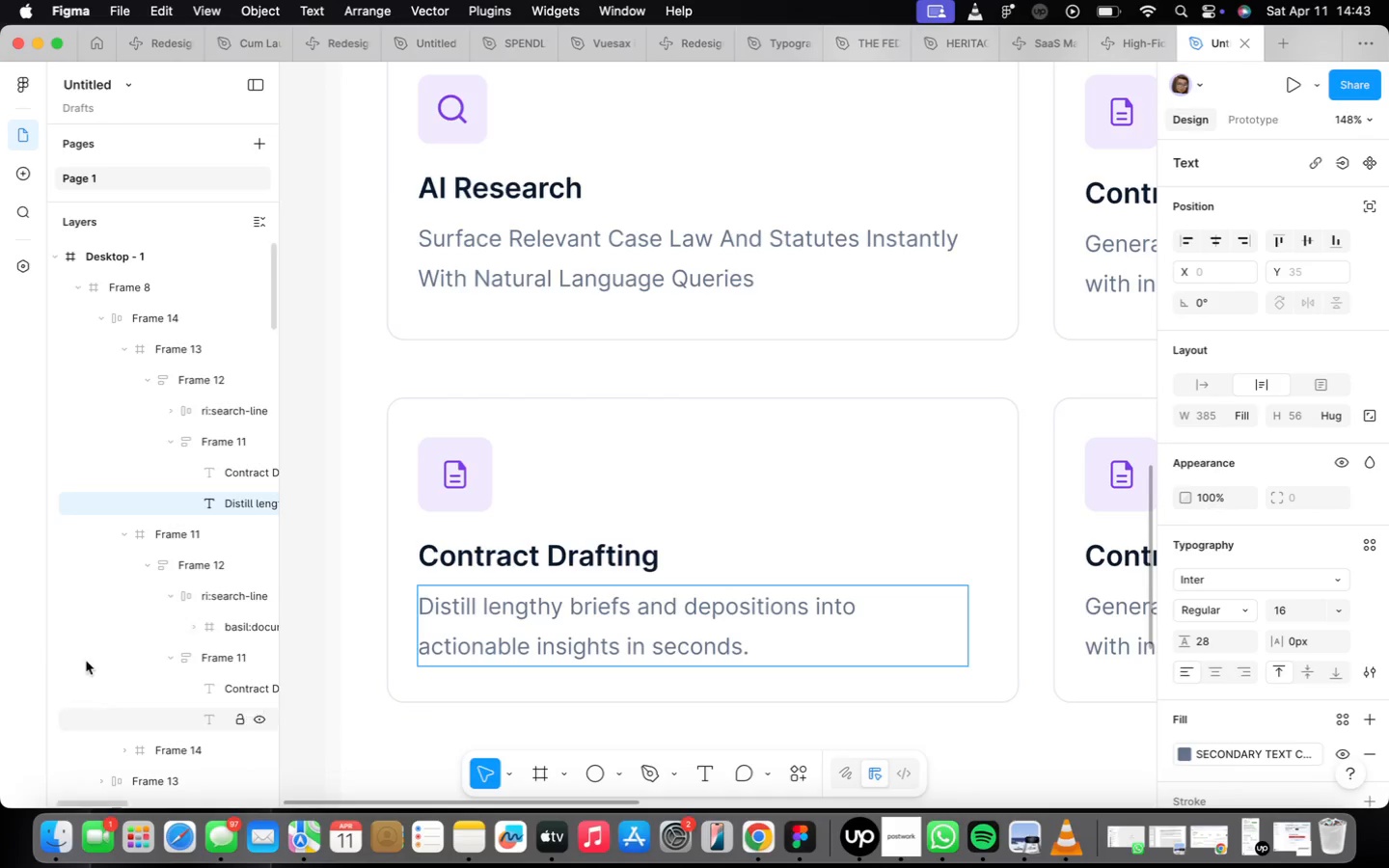 
double_click([501, 557])
 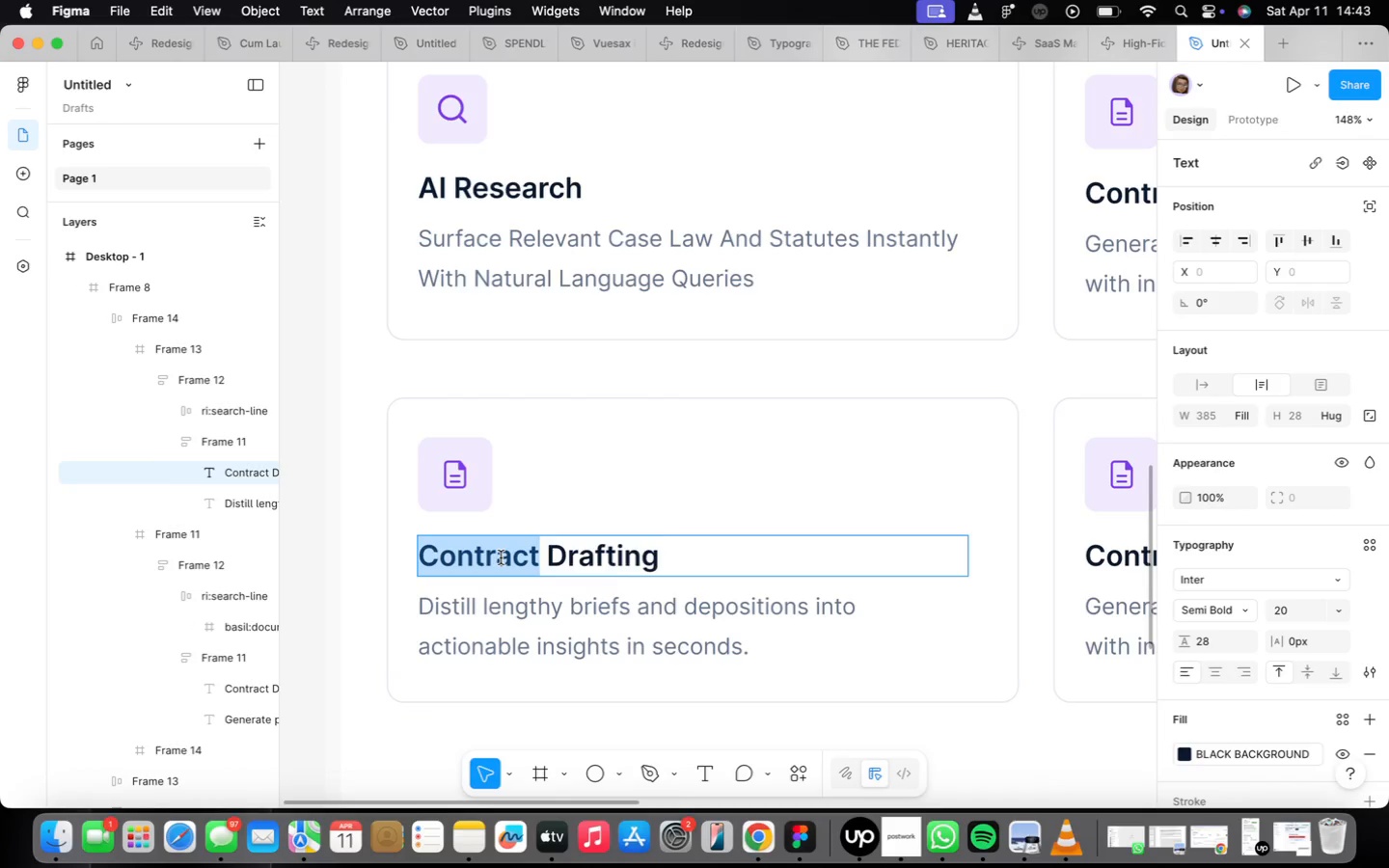 
triple_click([501, 557])
 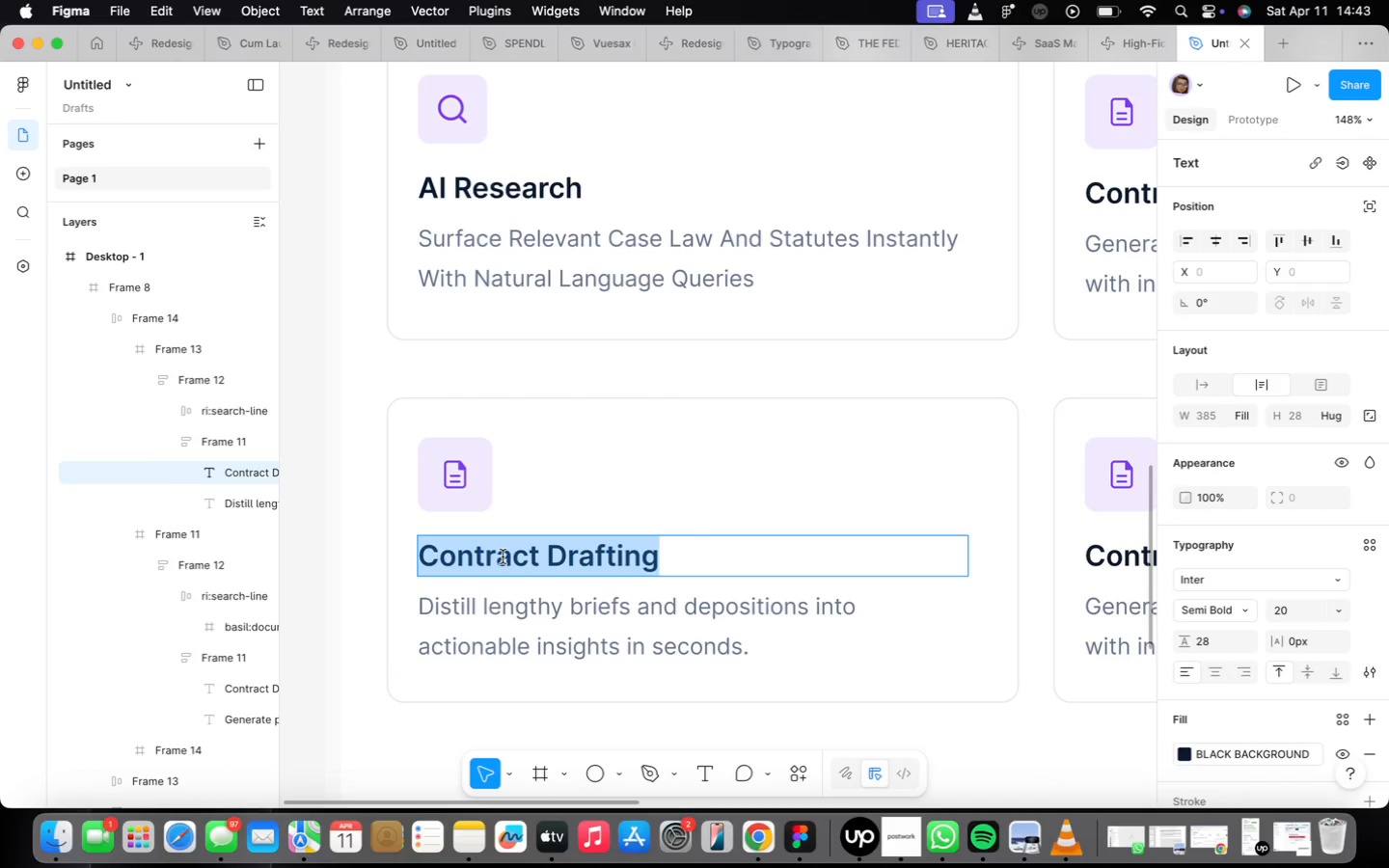 
type(Summarization.)
 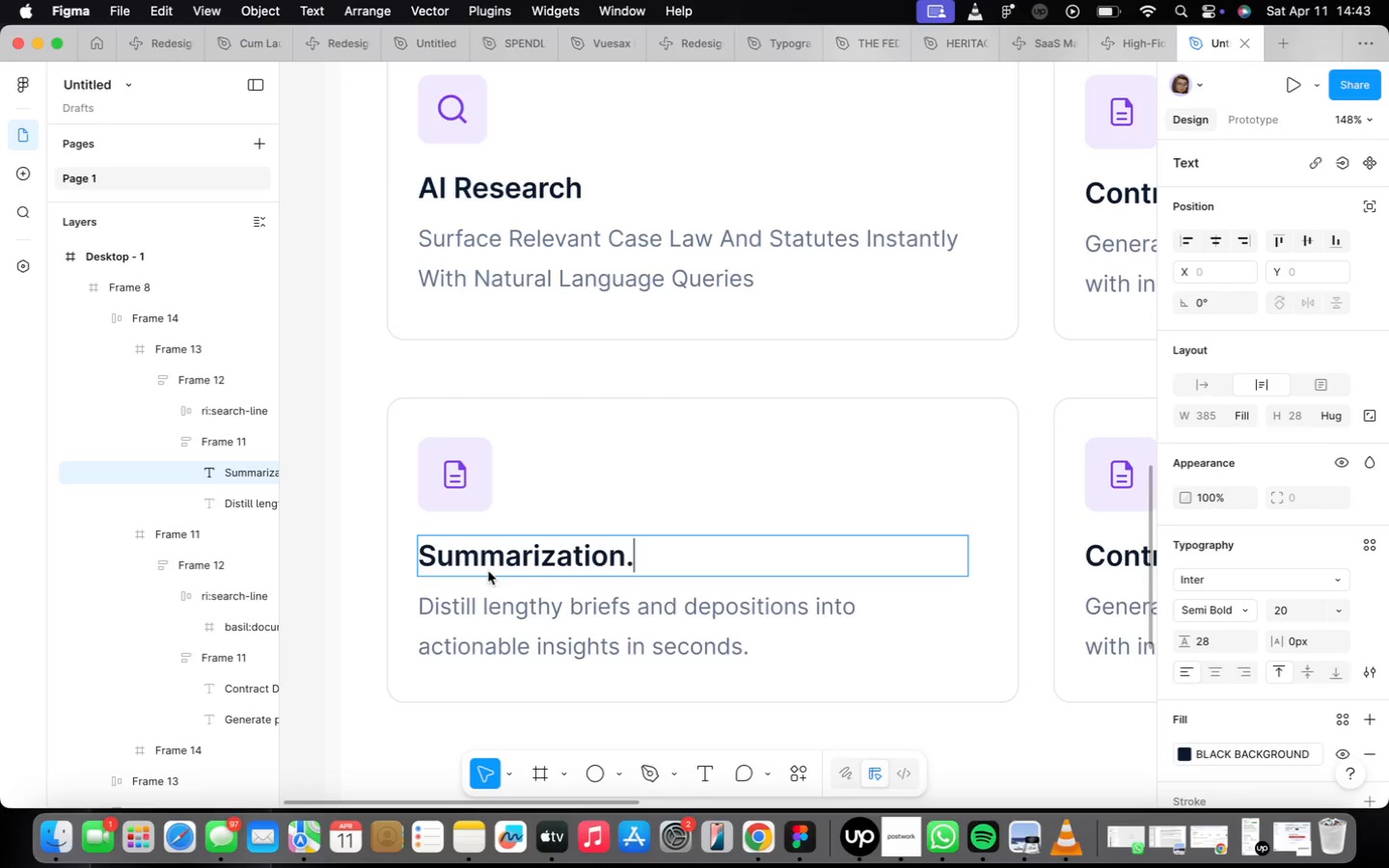 
scroll: coordinate [493, 575], scroll_direction: down, amount: 5.0
 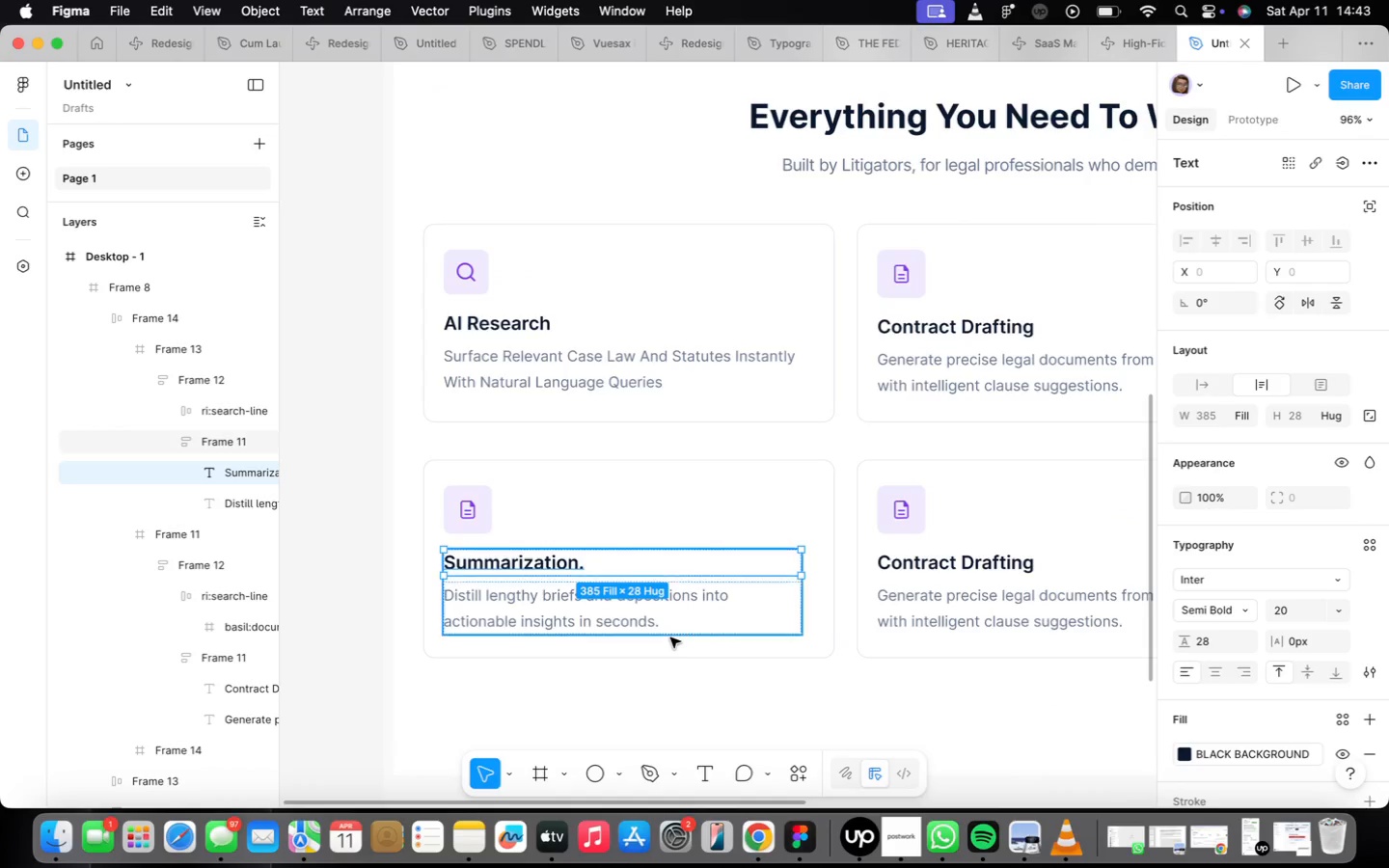 
left_click([699, 674])
 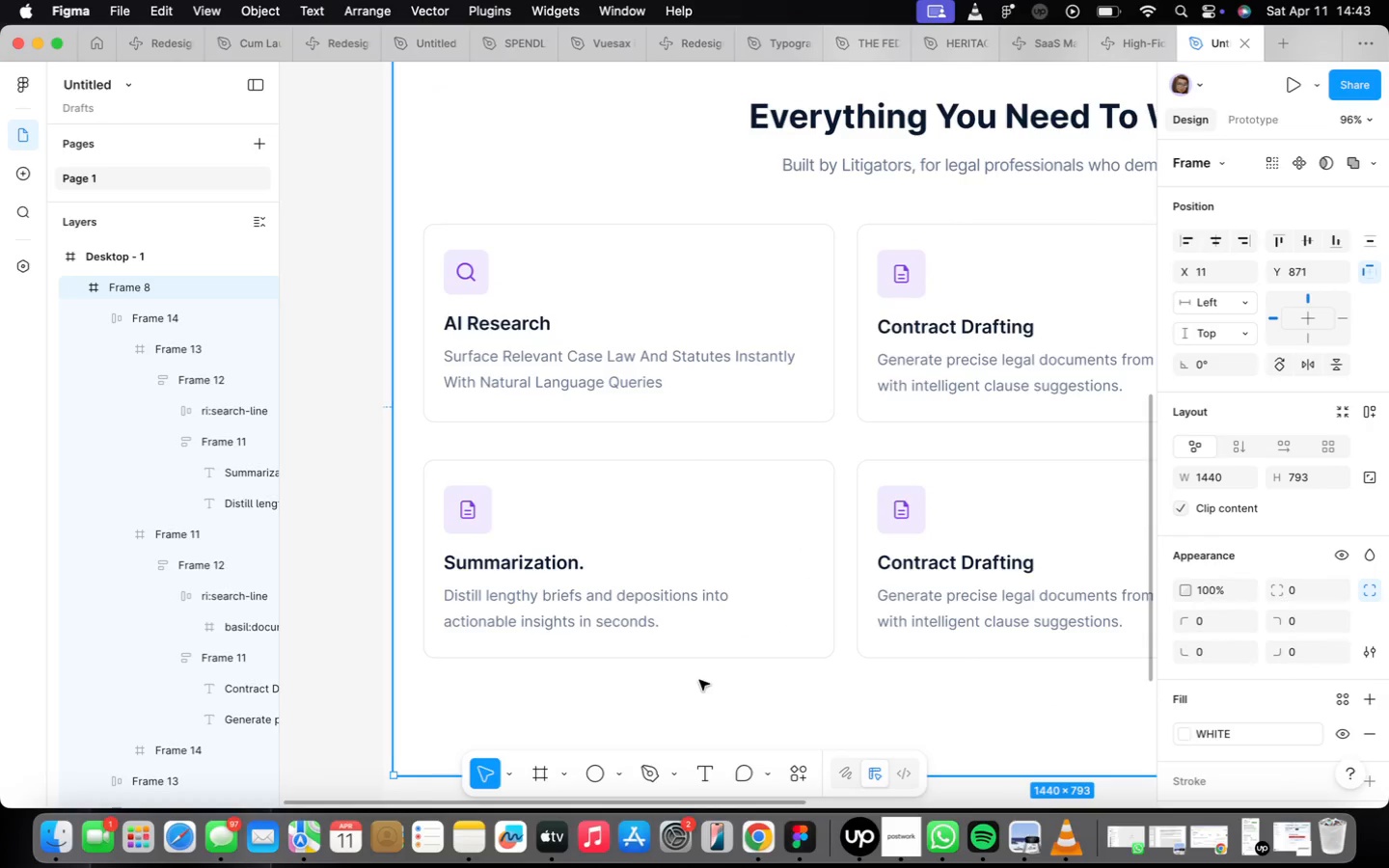 
scroll: coordinate [699, 681], scroll_direction: down, amount: 9.0
 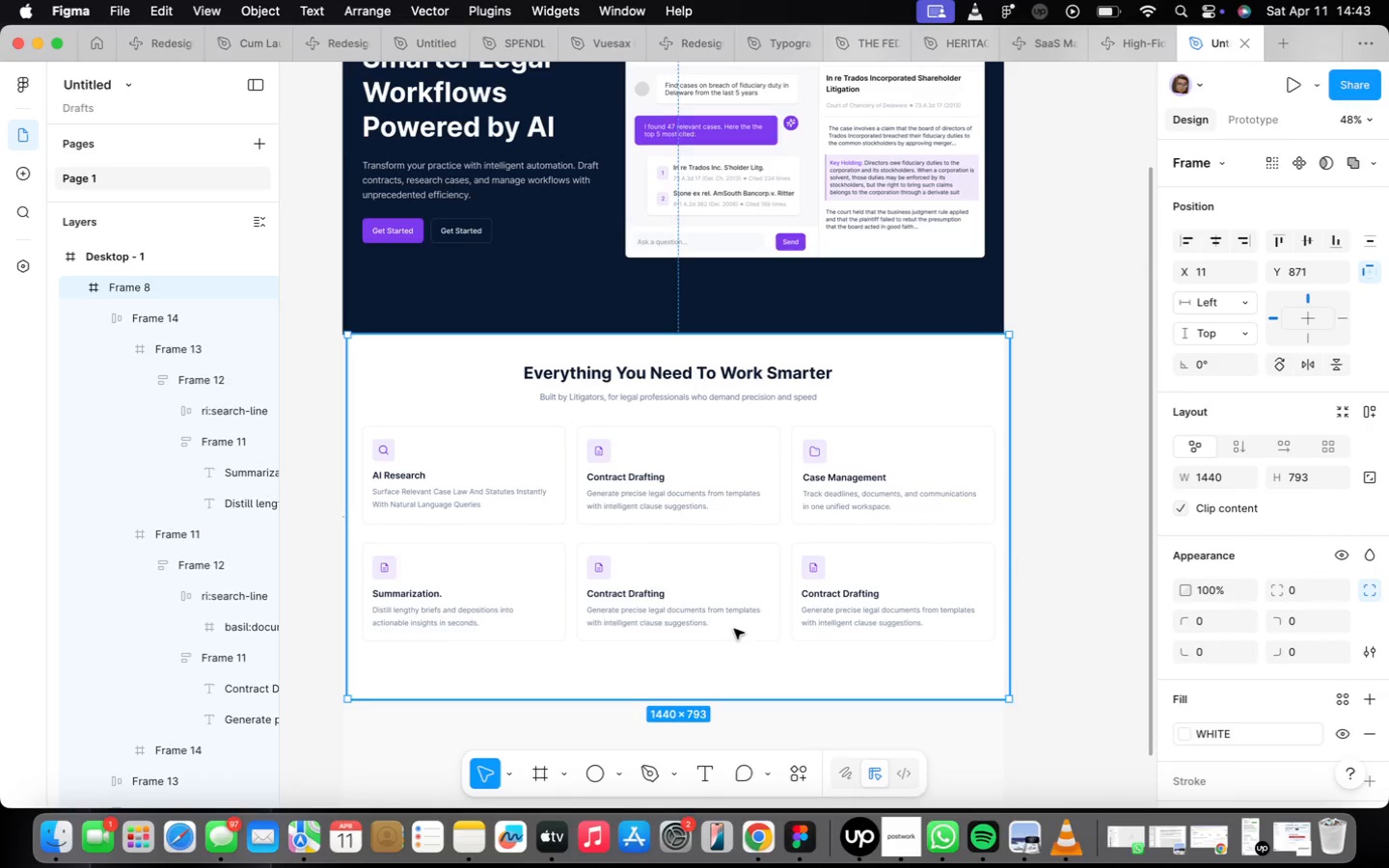 
left_click([625, 592])
 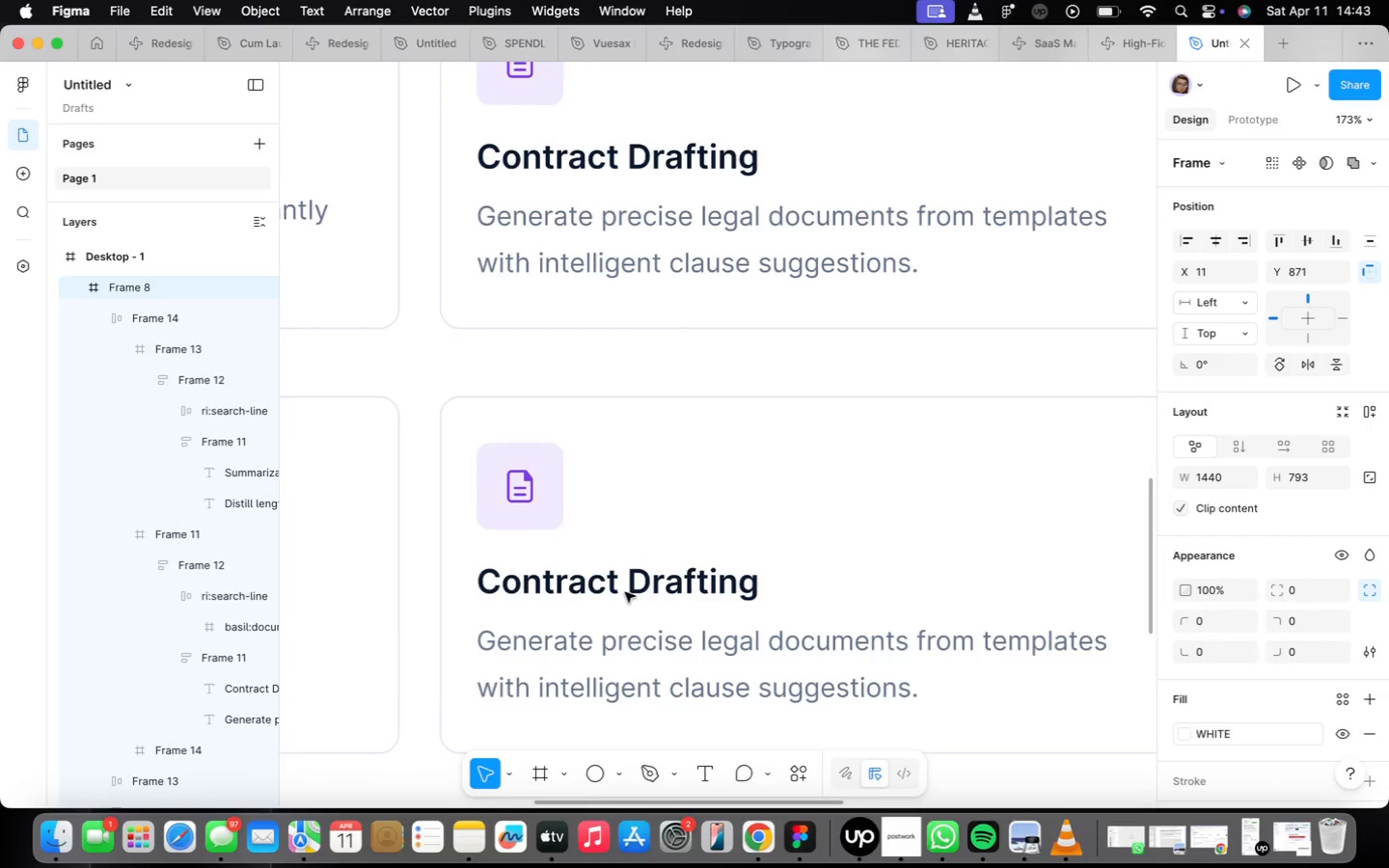 
scroll: coordinate [629, 599], scroll_direction: up, amount: 15.0
 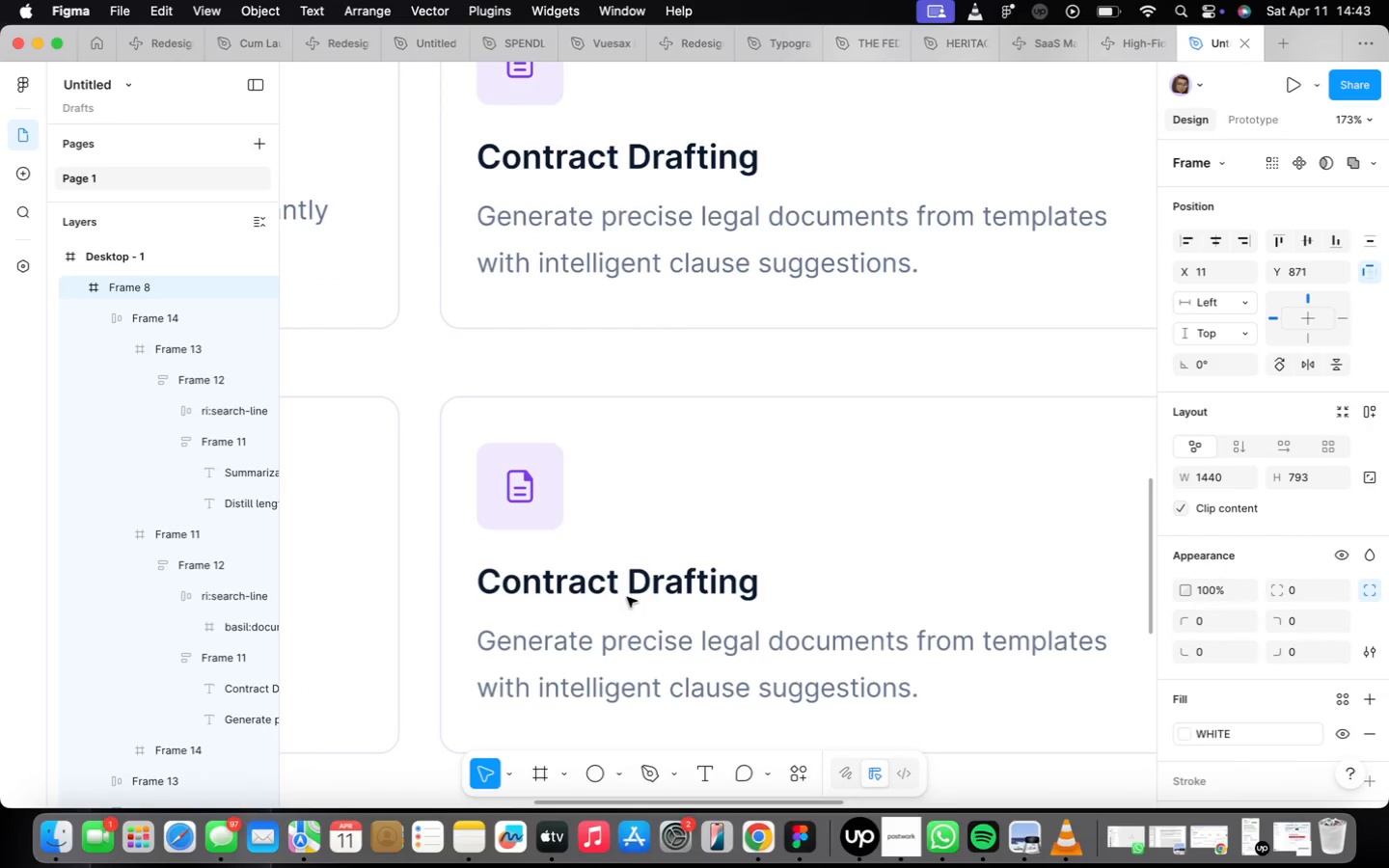 
double_click([625, 592])
 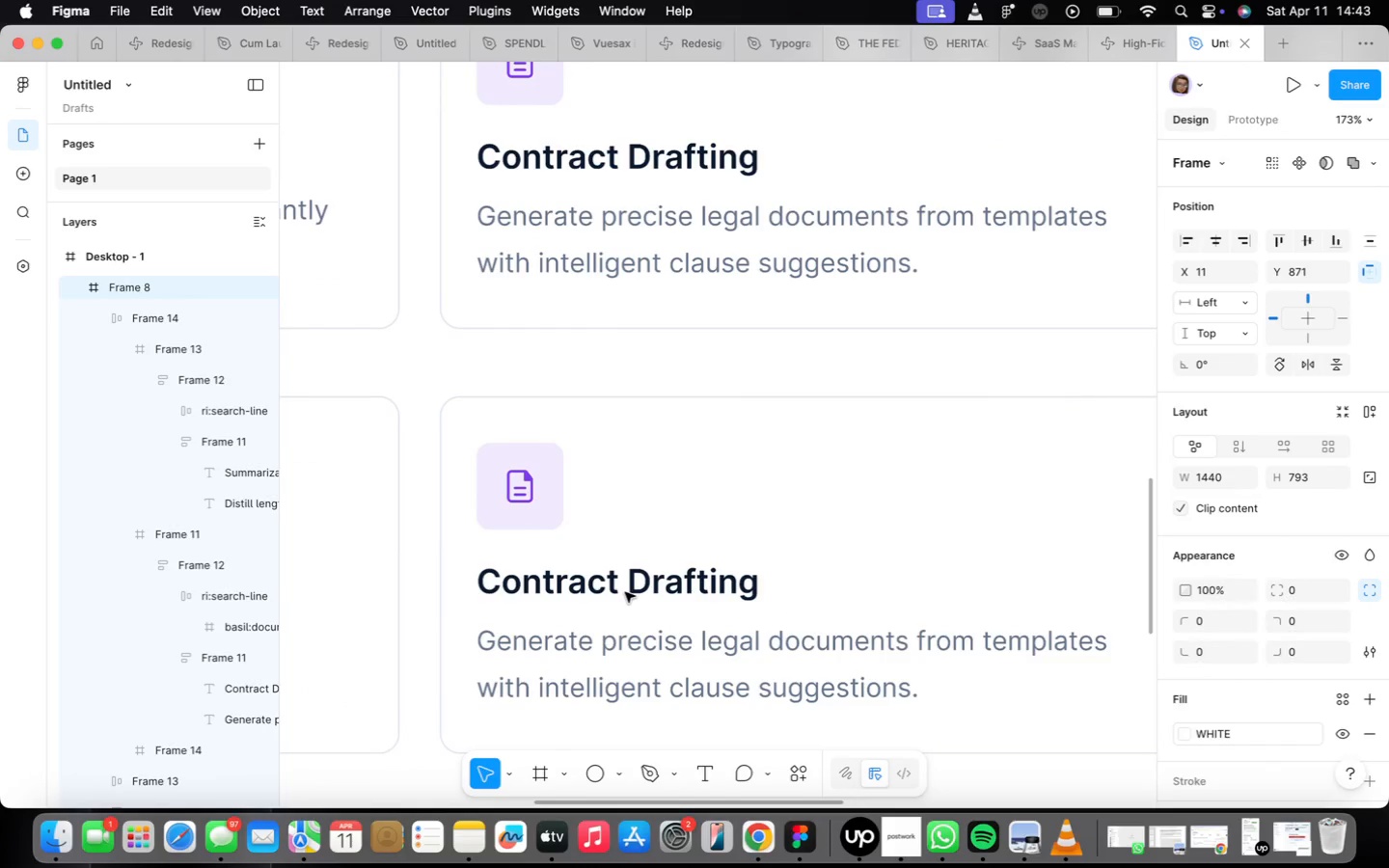 
triple_click([625, 592])
 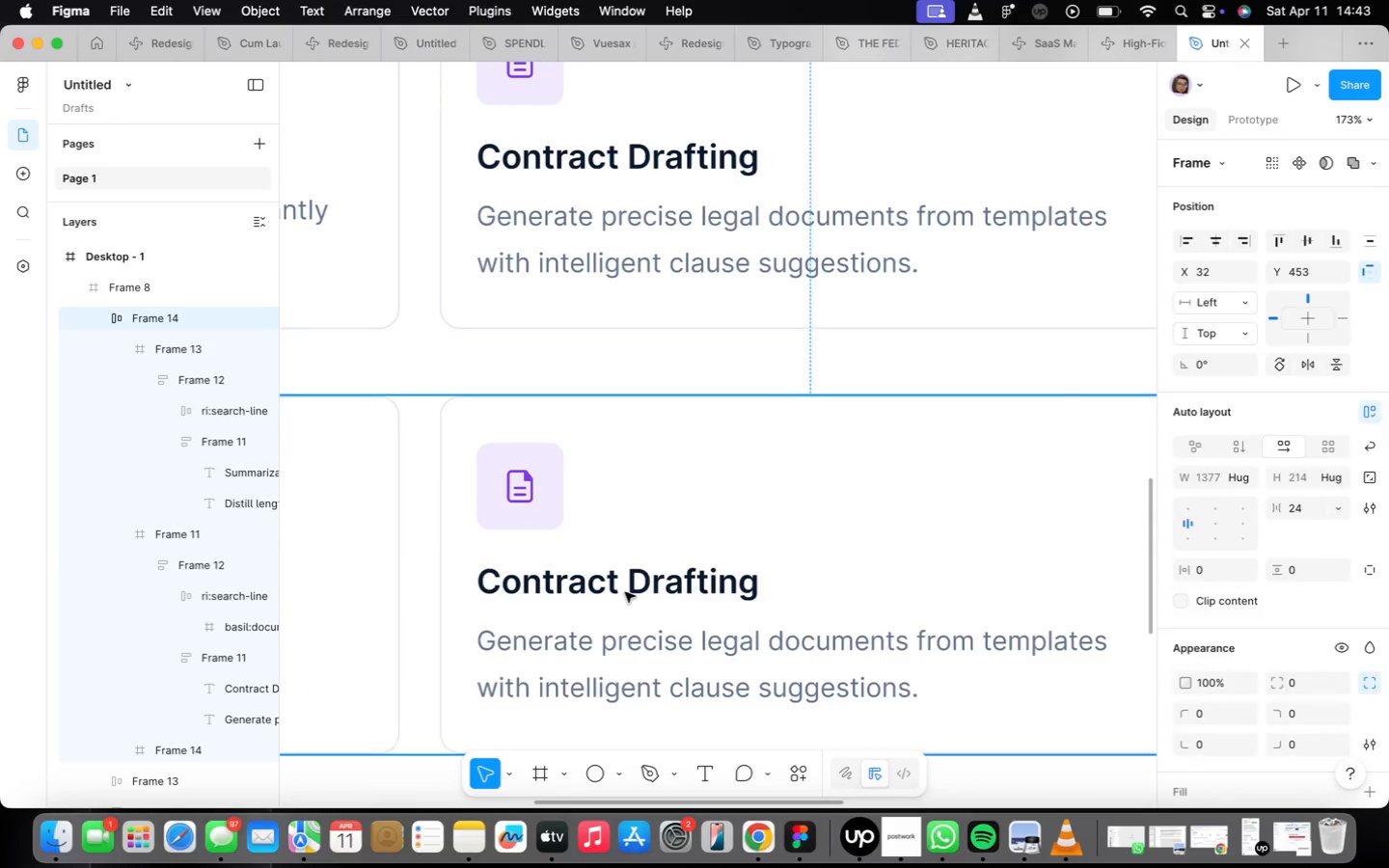 
triple_click([625, 592])
 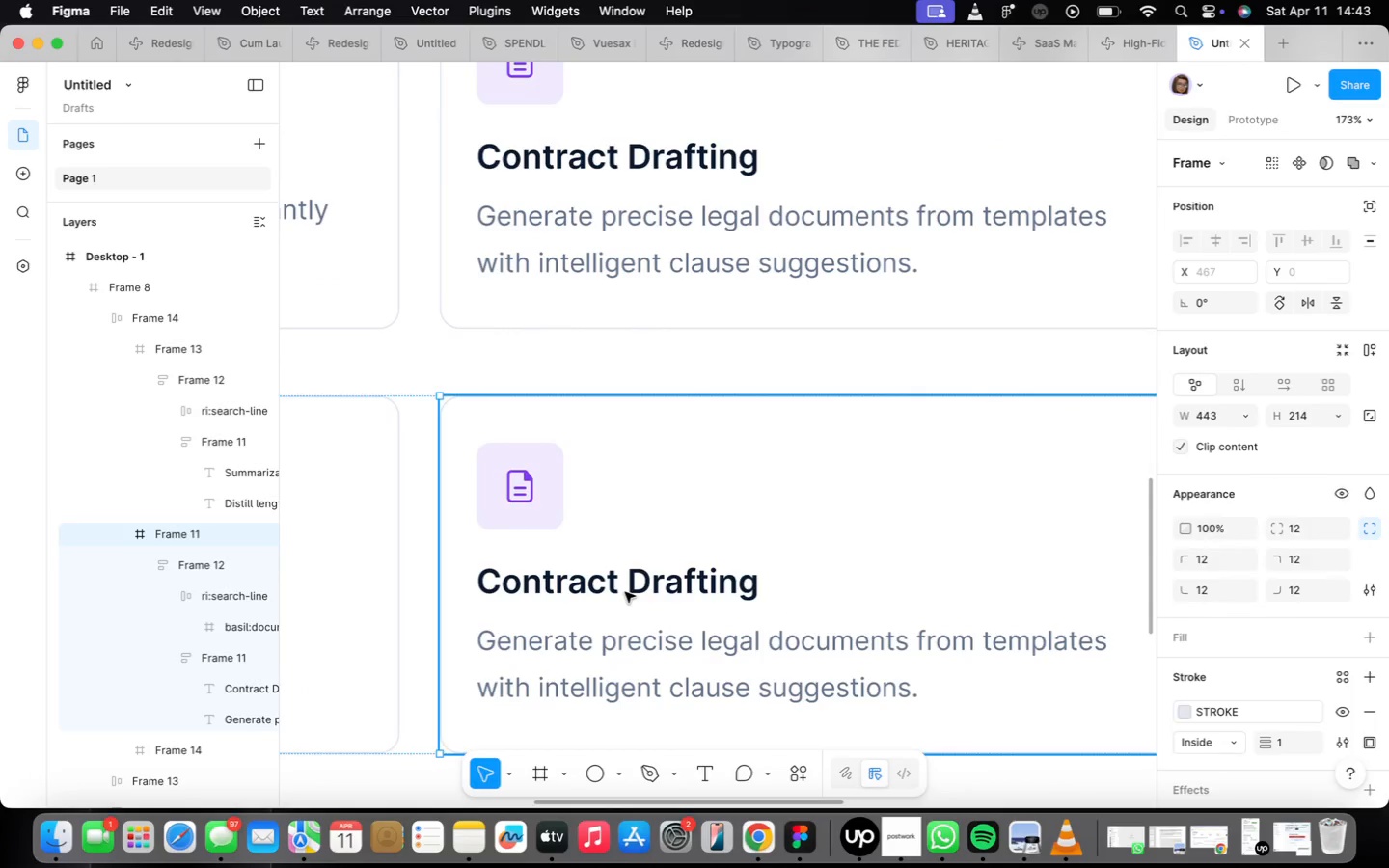 
triple_click([625, 592])
 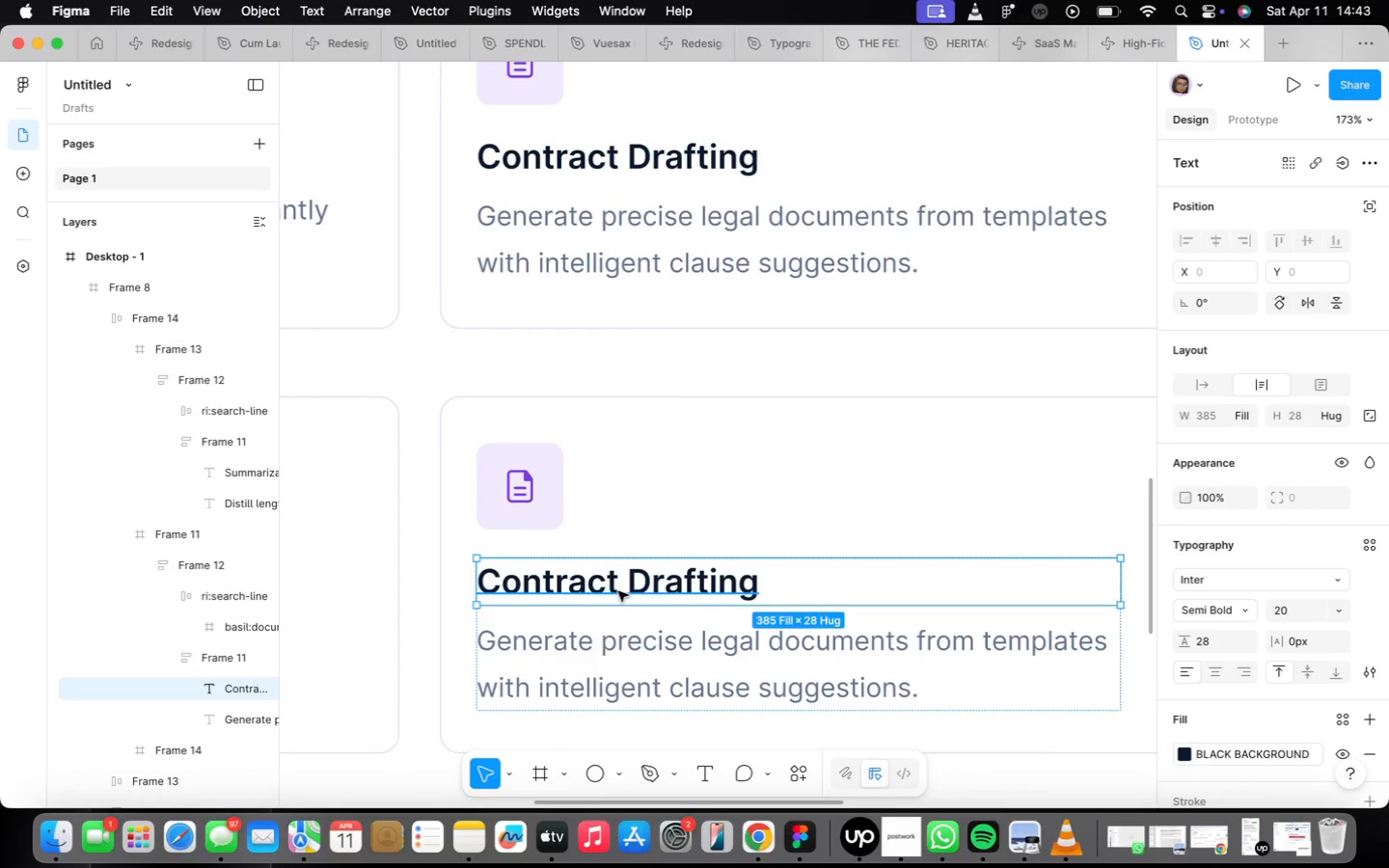 
double_click([618, 591])
 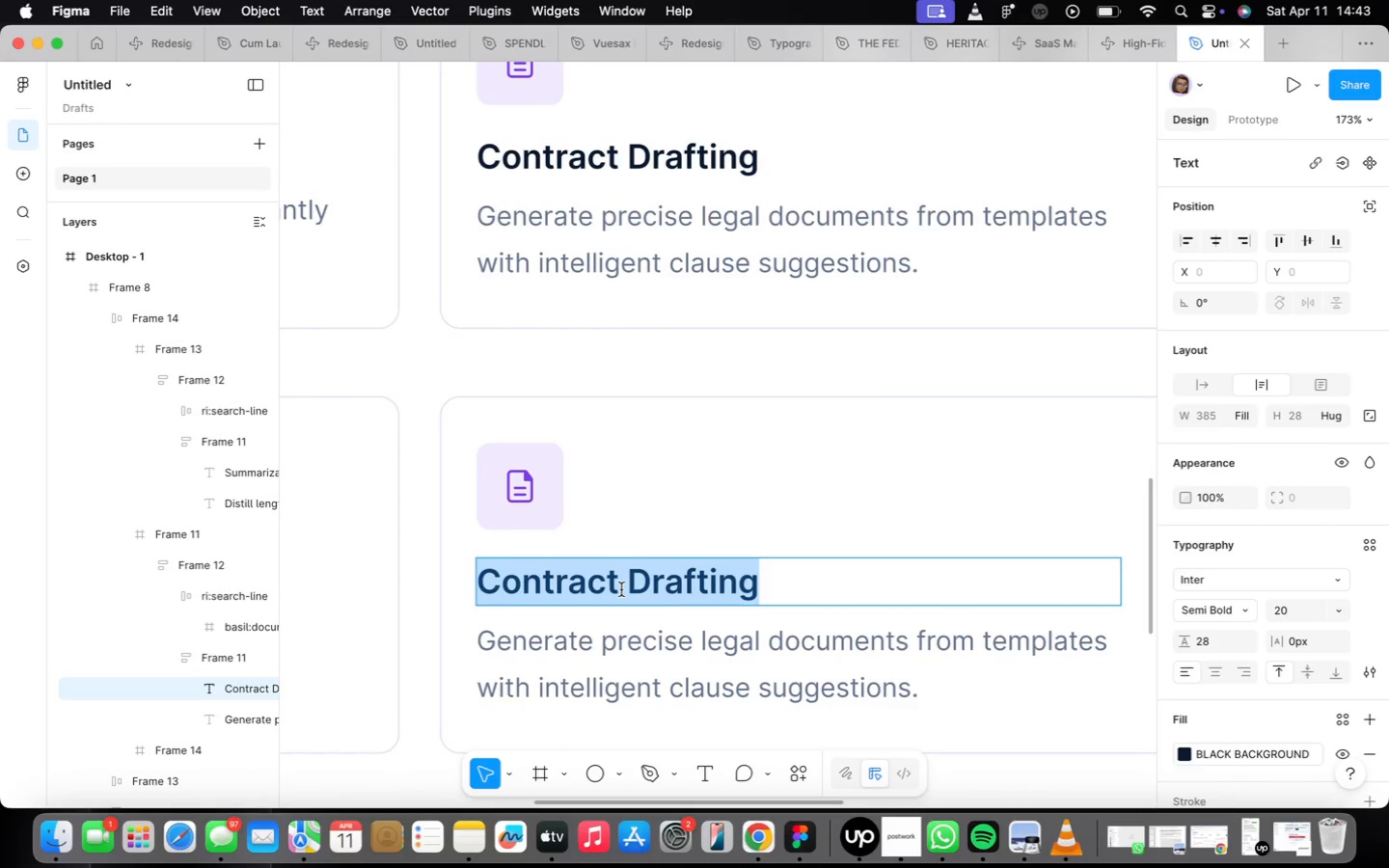 
type(Collaboration)
 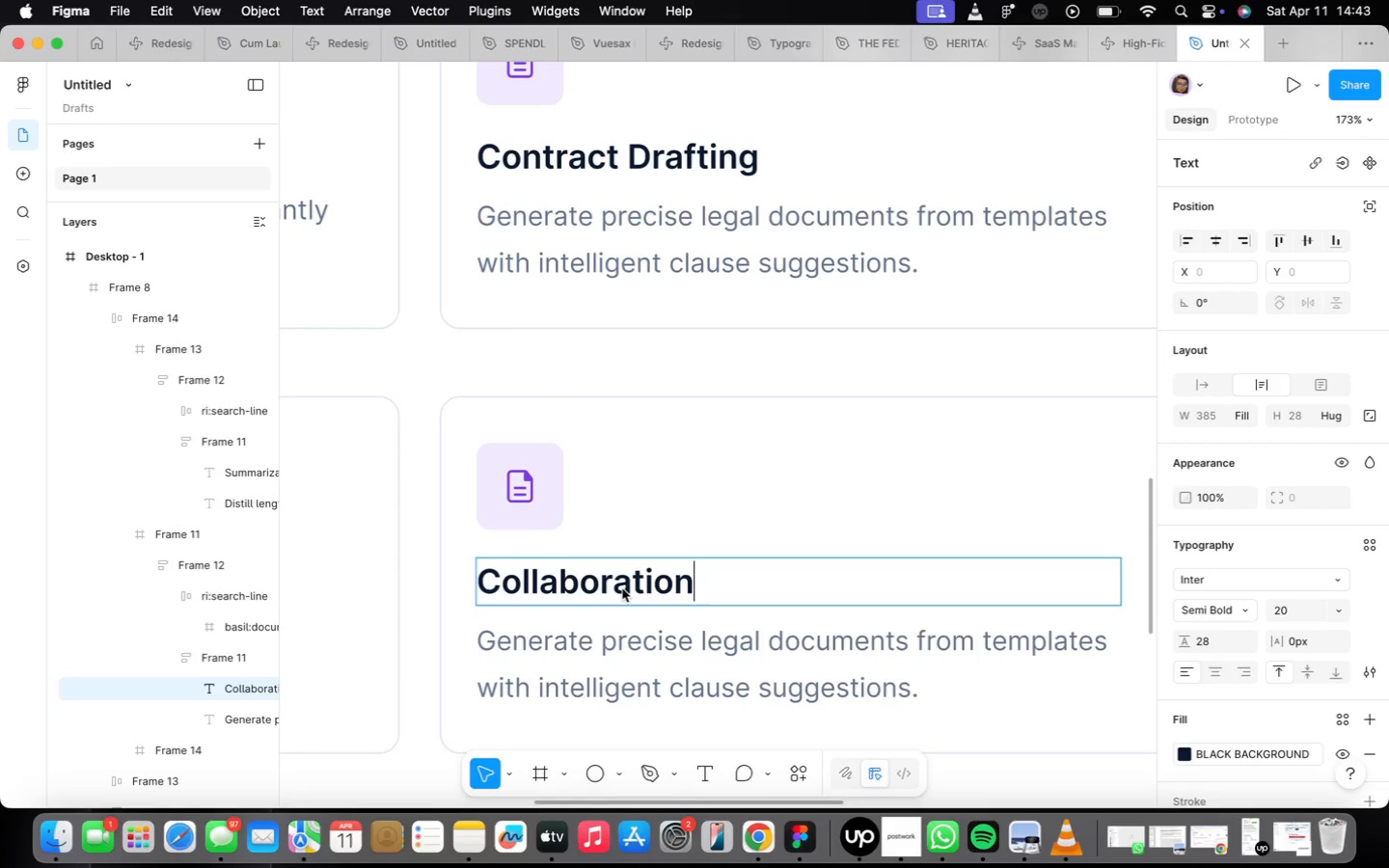 
wait(7.15)
 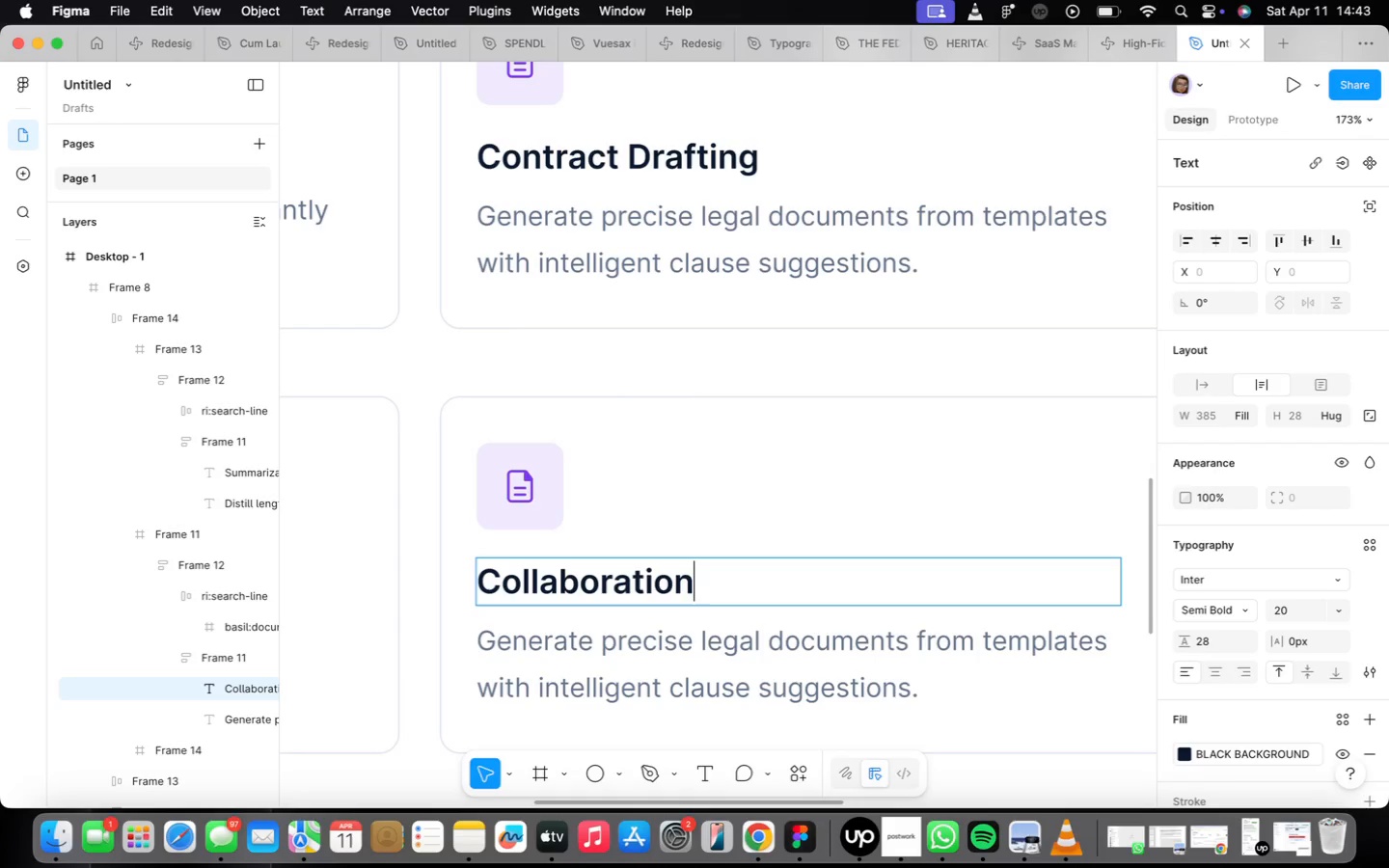 
left_click([664, 664])
 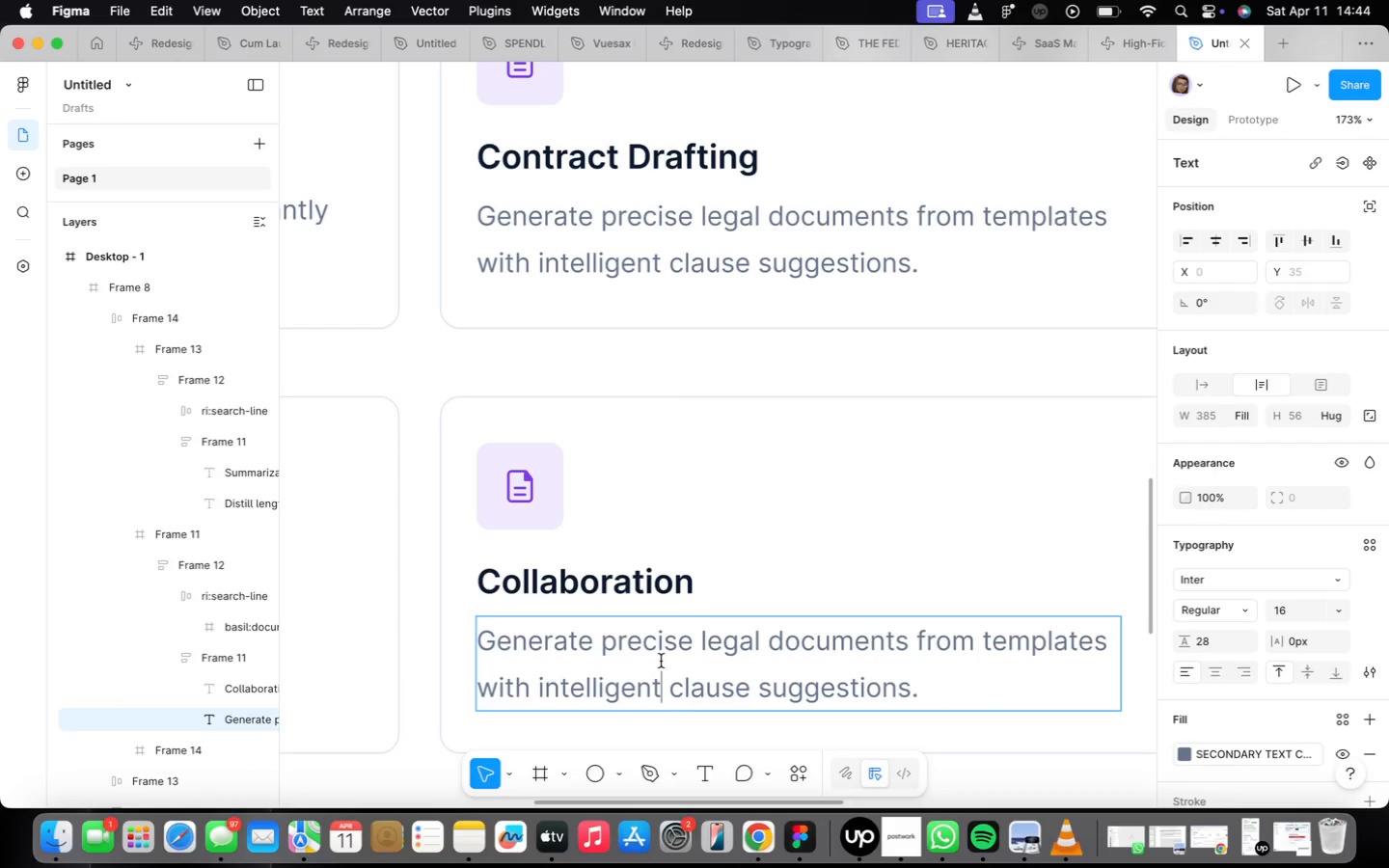 
triple_click([661, 661])
 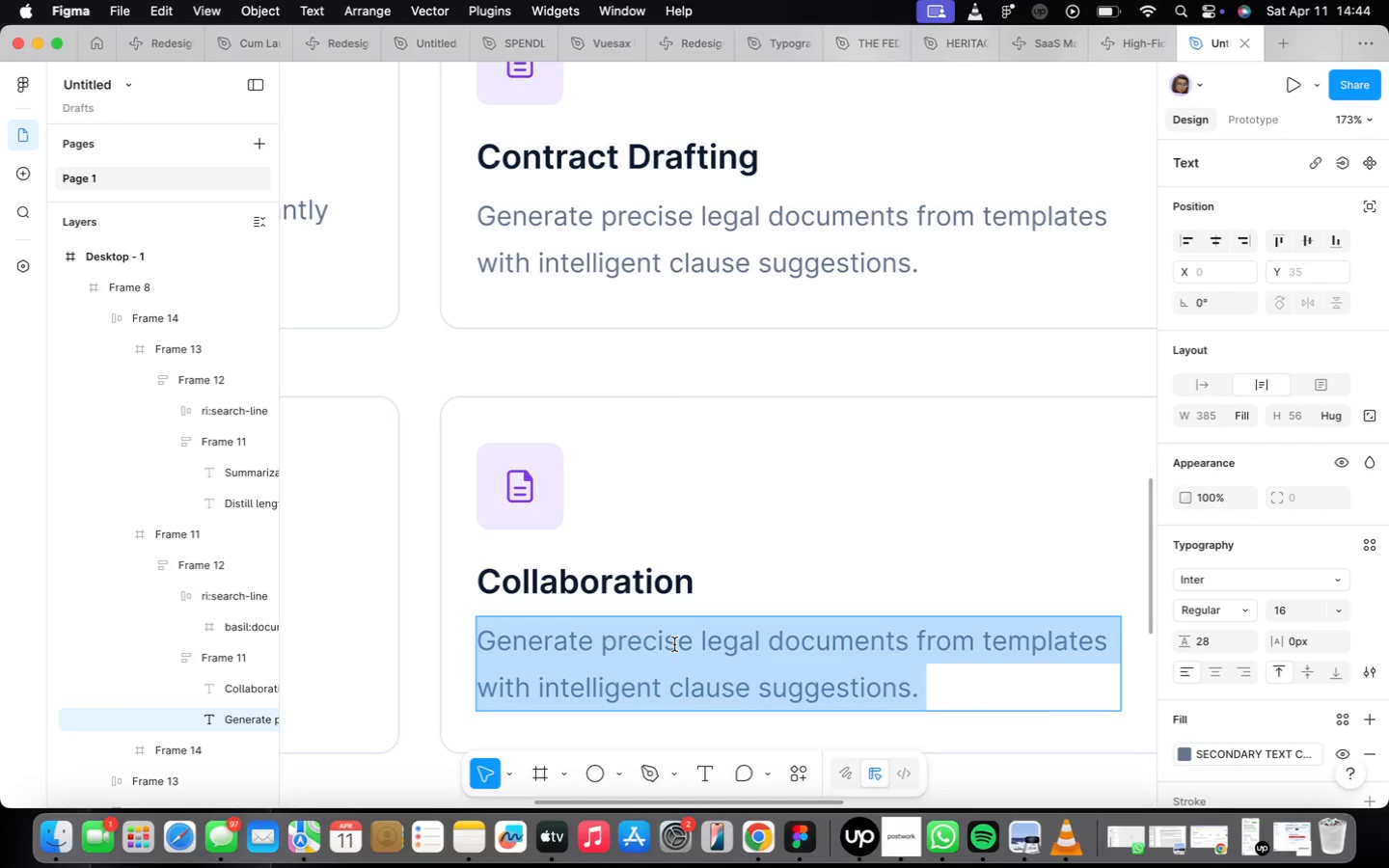 
type(Share work producut )
key(Backspace)
key(Backspace)
key(Backspace)
key(Backspace)
type(ct securely aand cor)
key(Backspace)
type(ordinate seamlessly across youjr)
key(Backspace)
key(Backspace)
type(t)
key(Backspace)
type(r team)
 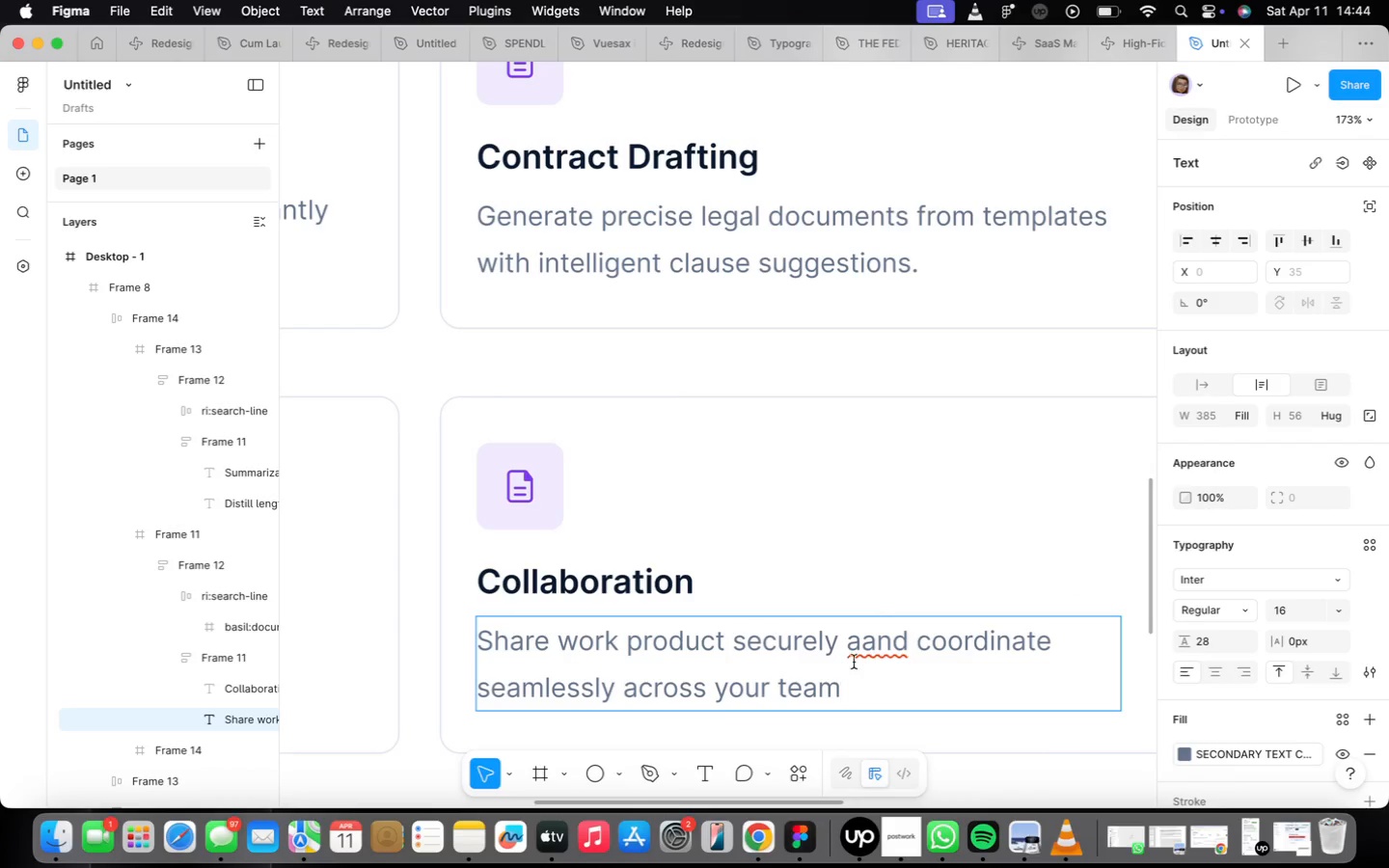 
left_click([866, 646])
 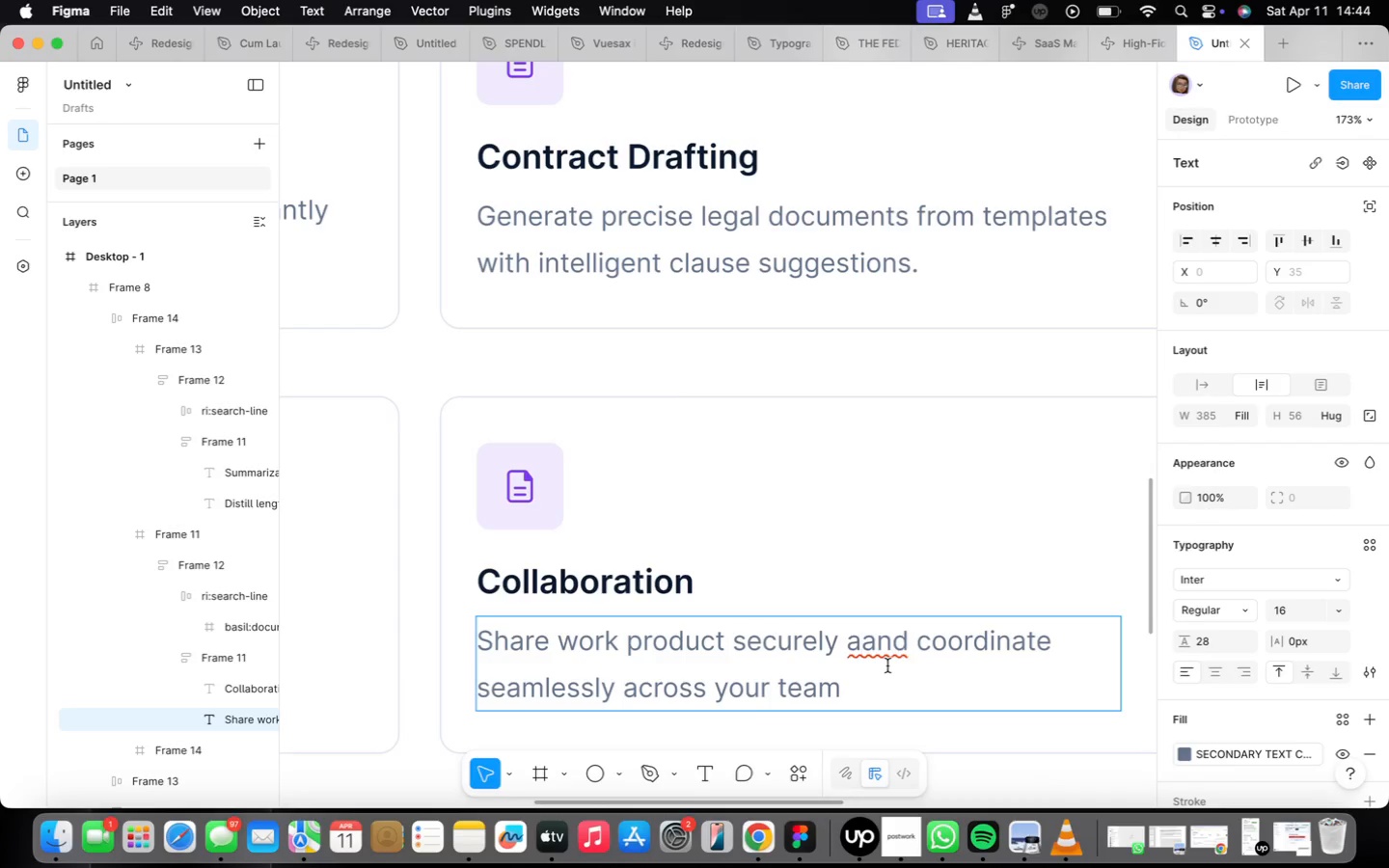 
key(Backspace)
 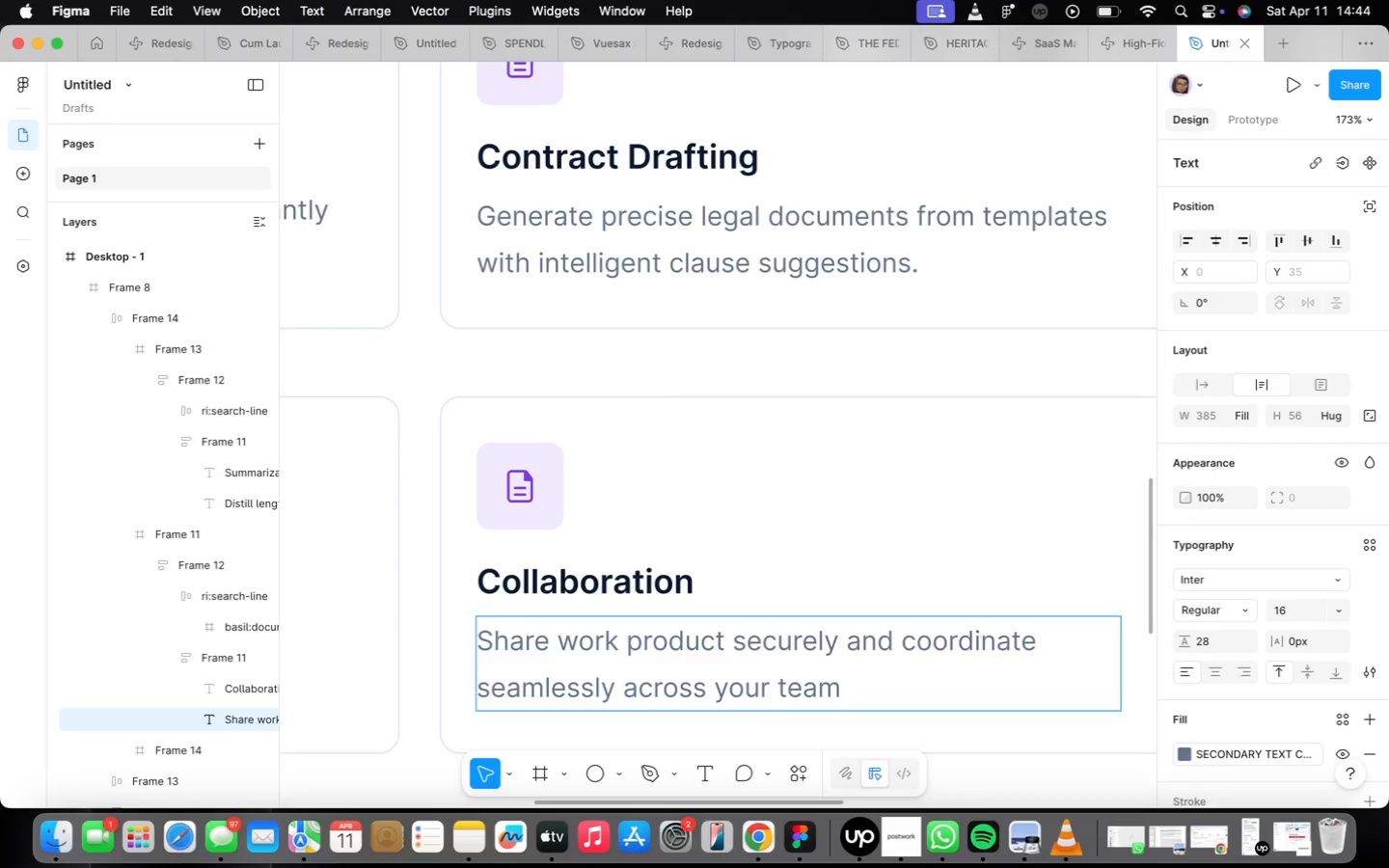 
wait(17.12)
 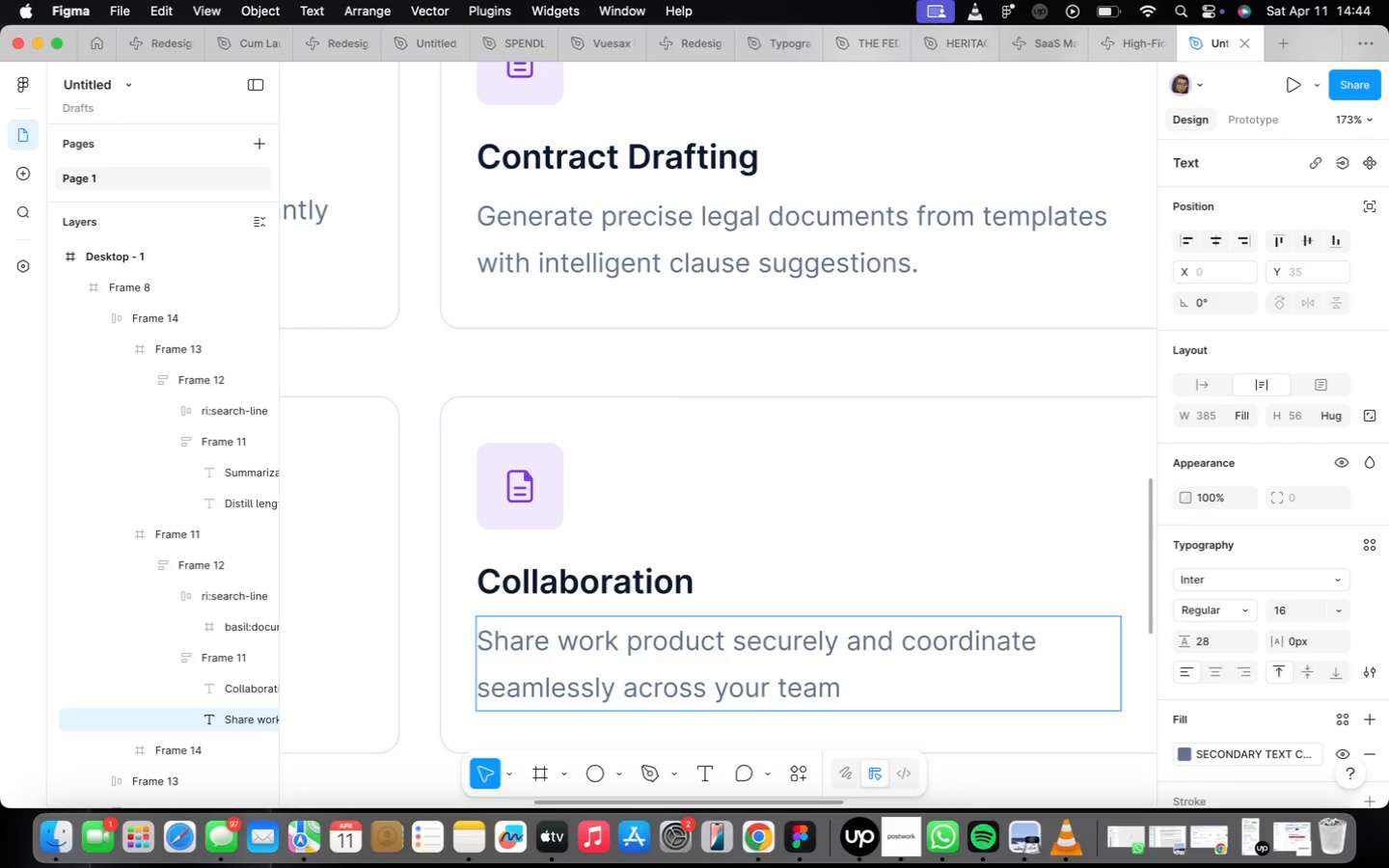 
key(ArrowDown)
 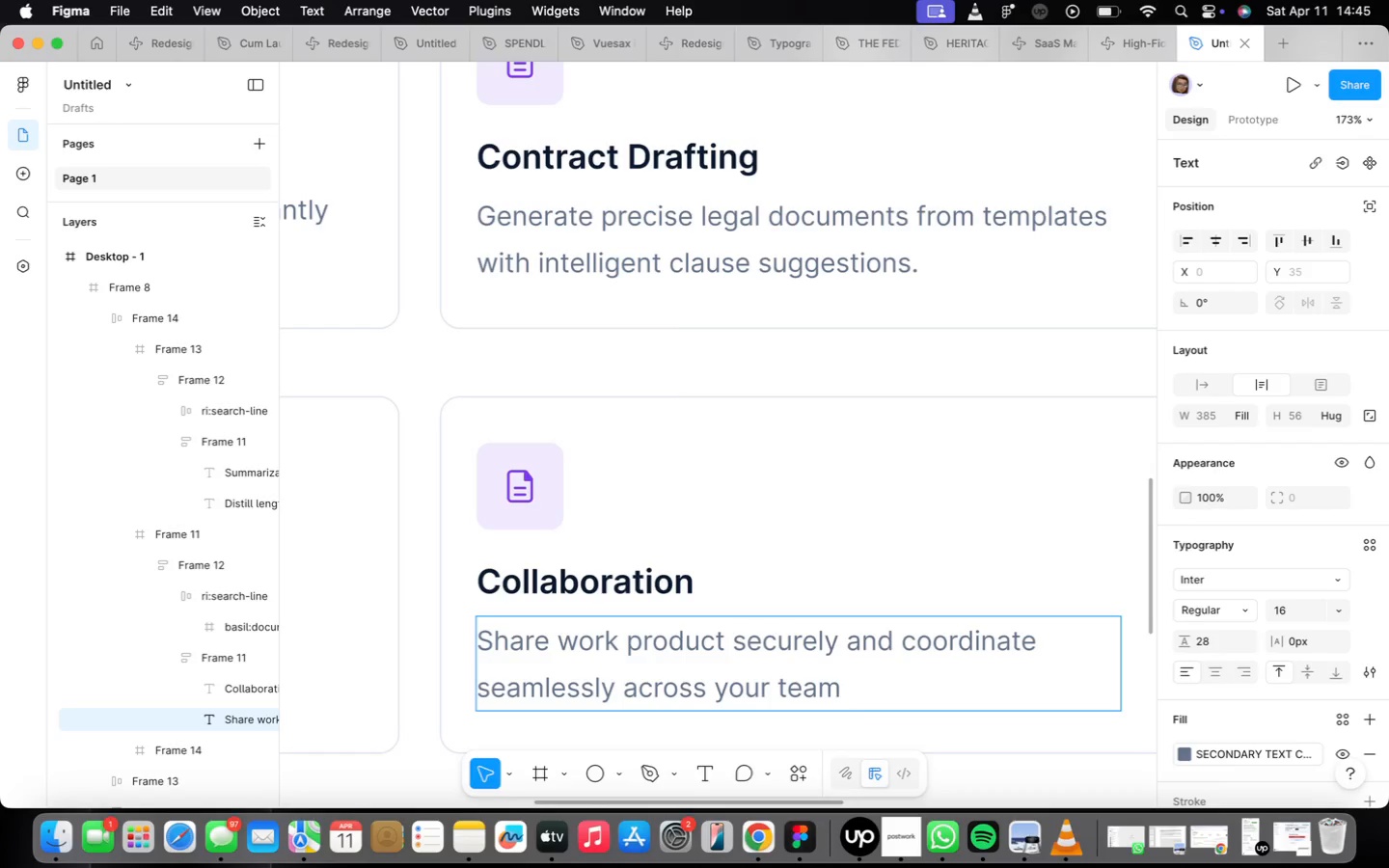 
key(Period)
 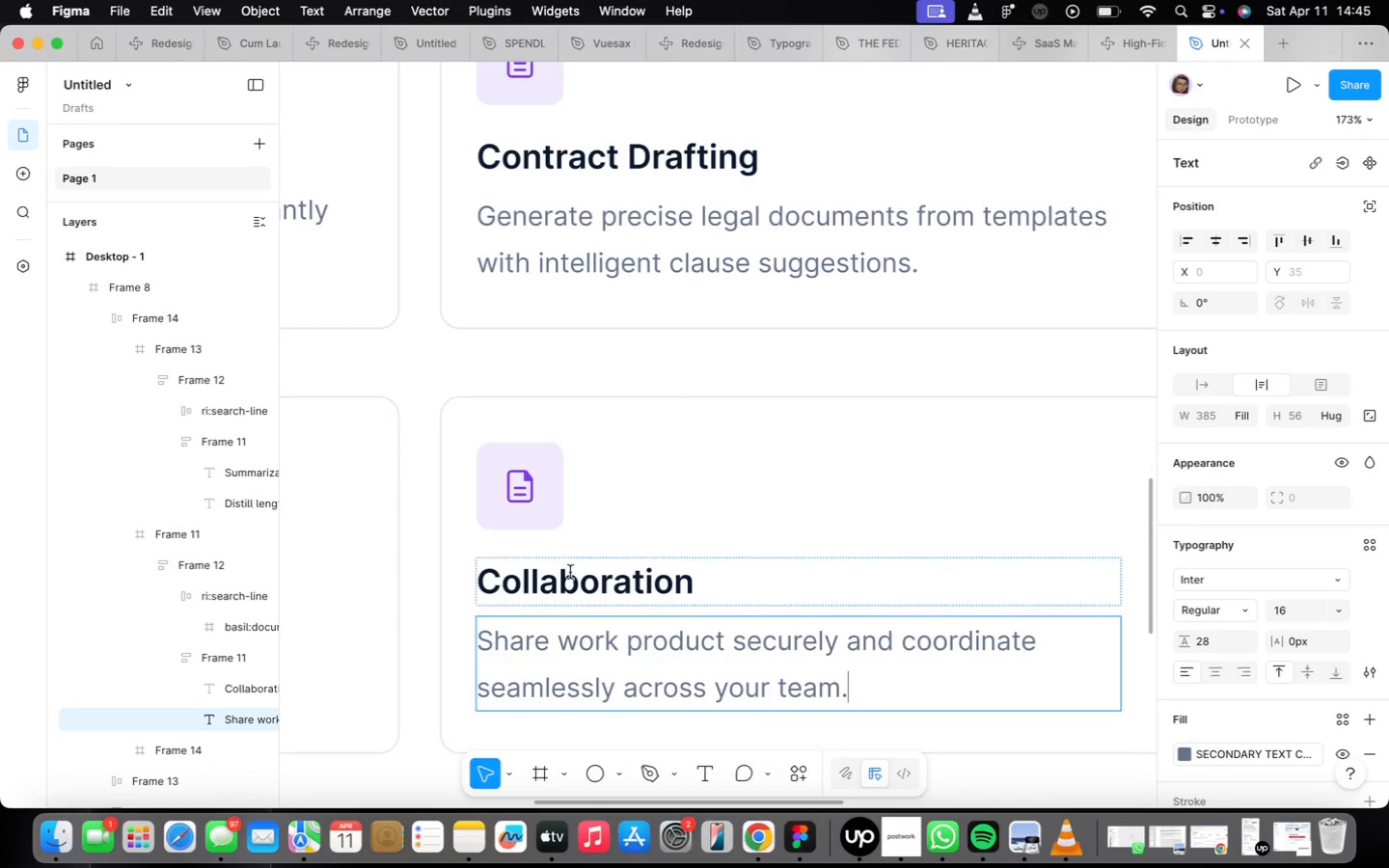 
double_click([504, 510])
 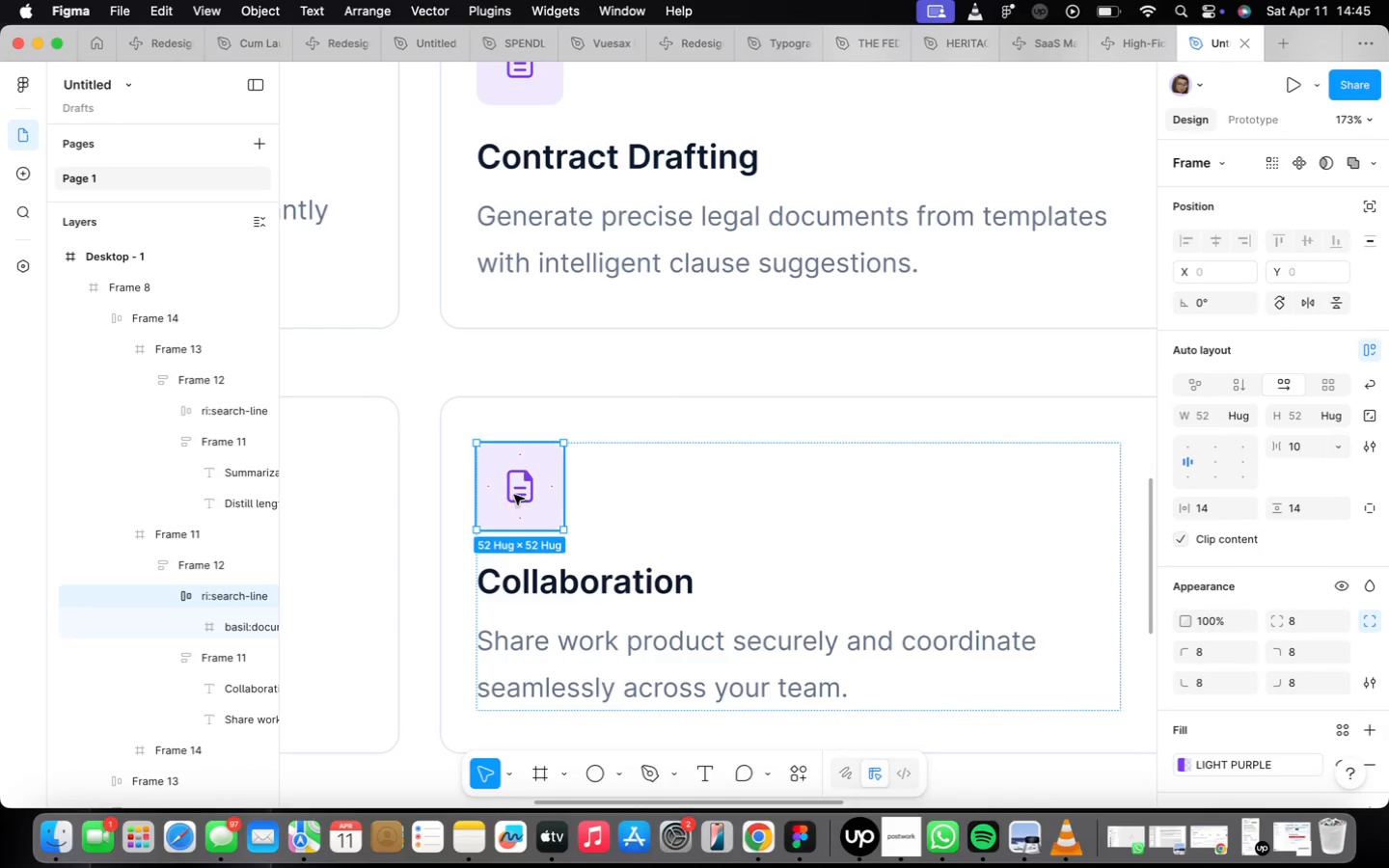 
double_click([514, 494])
 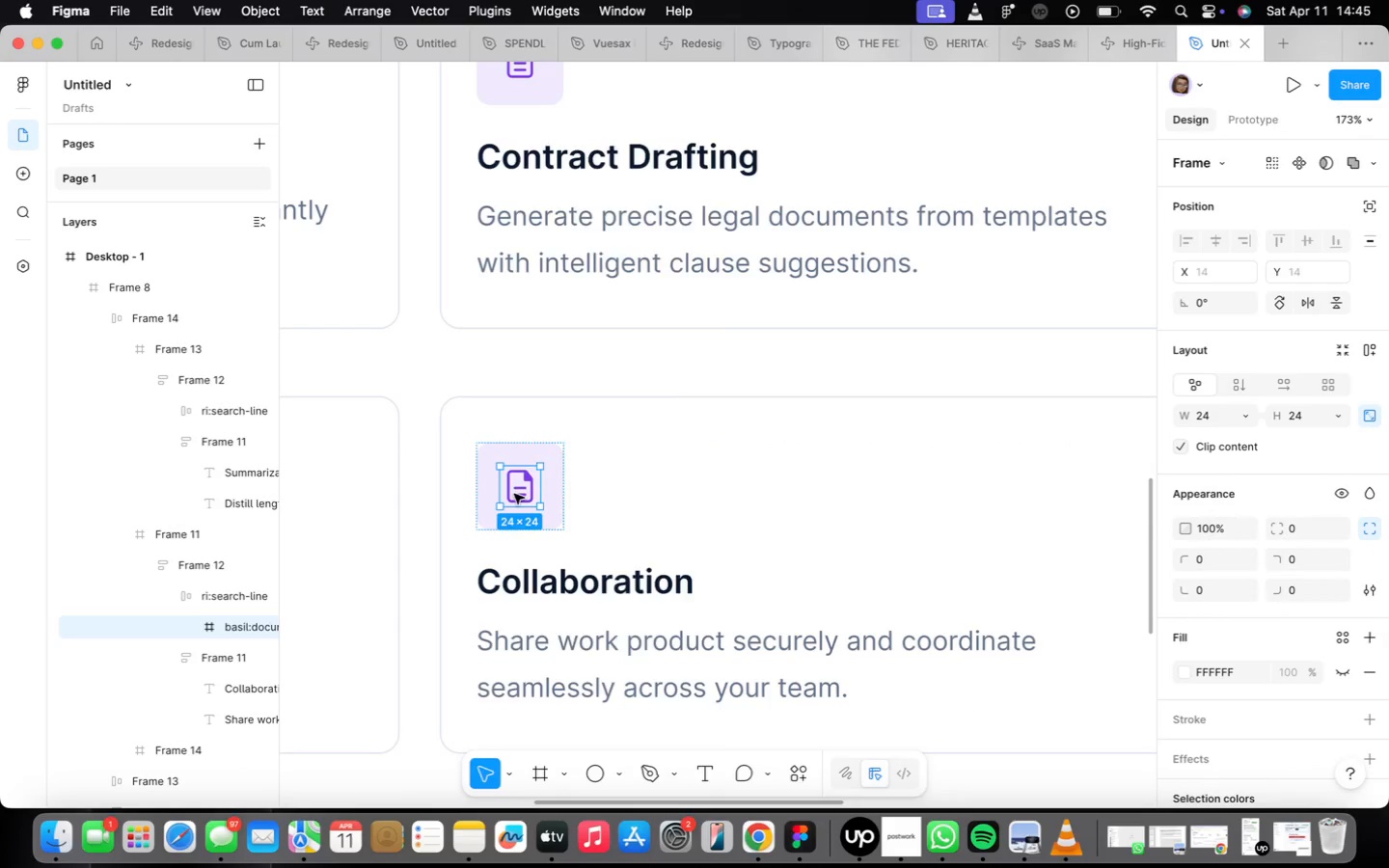 
right_click([514, 494])
 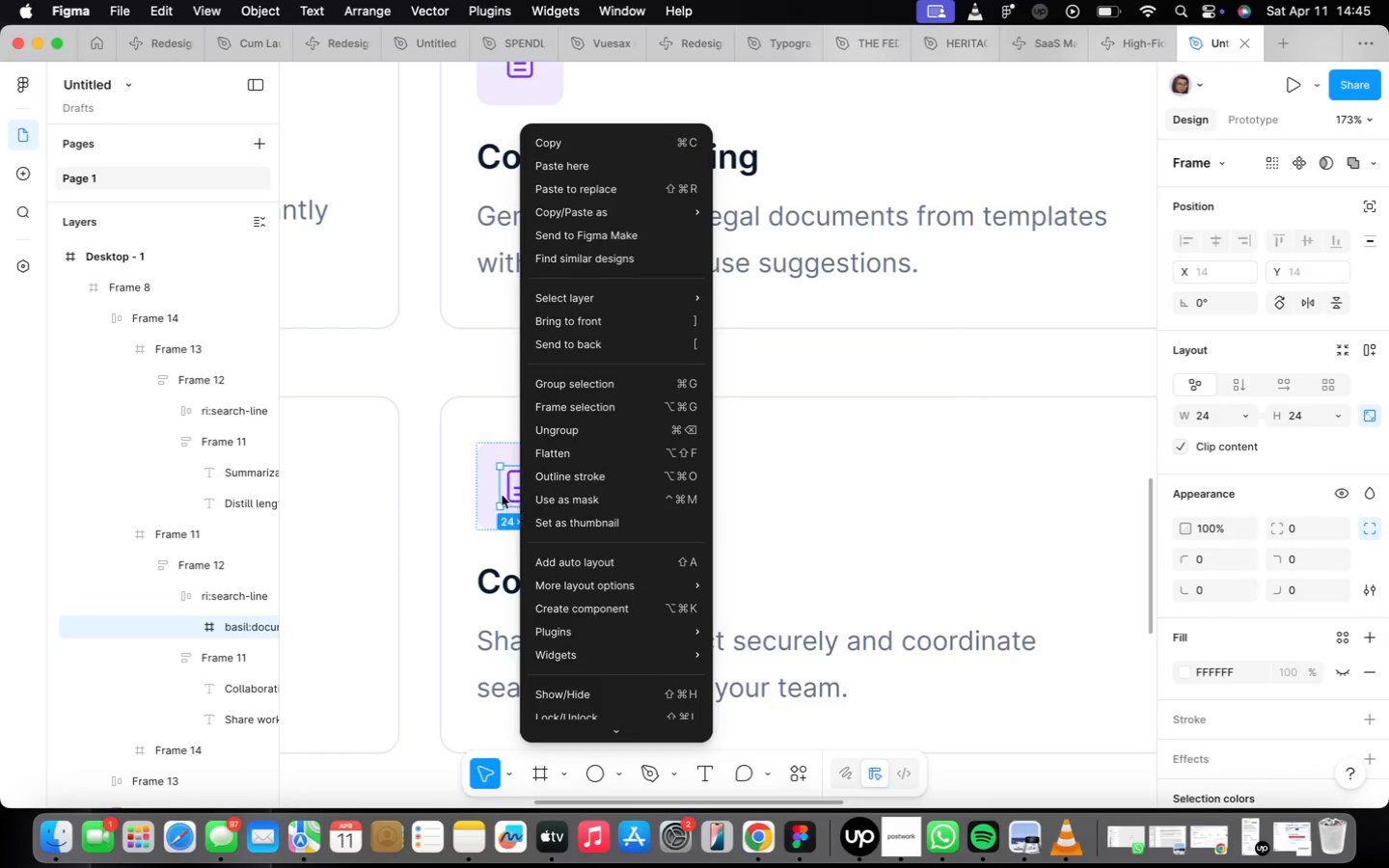 
double_click([478, 490])
 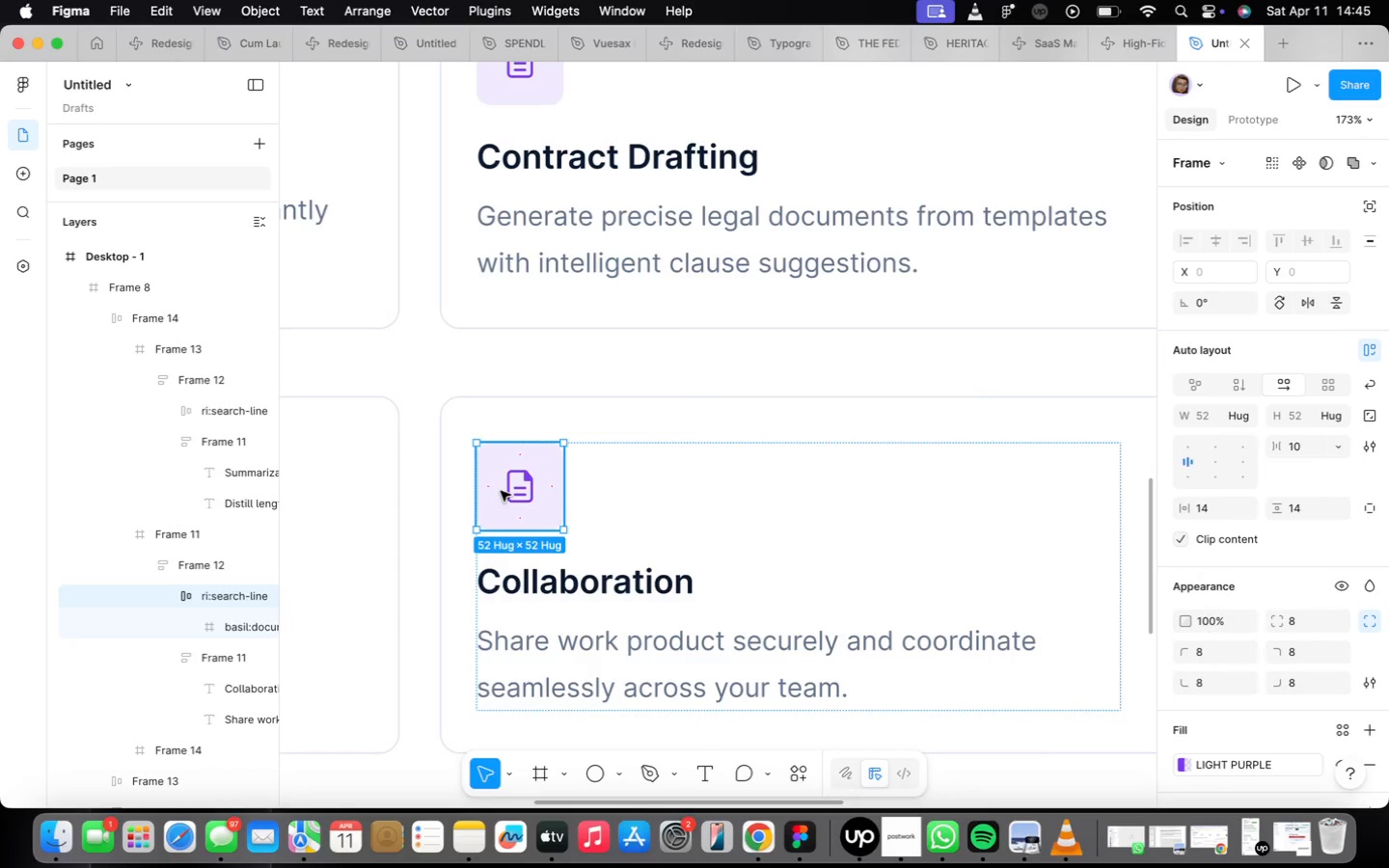 
double_click([501, 491])
 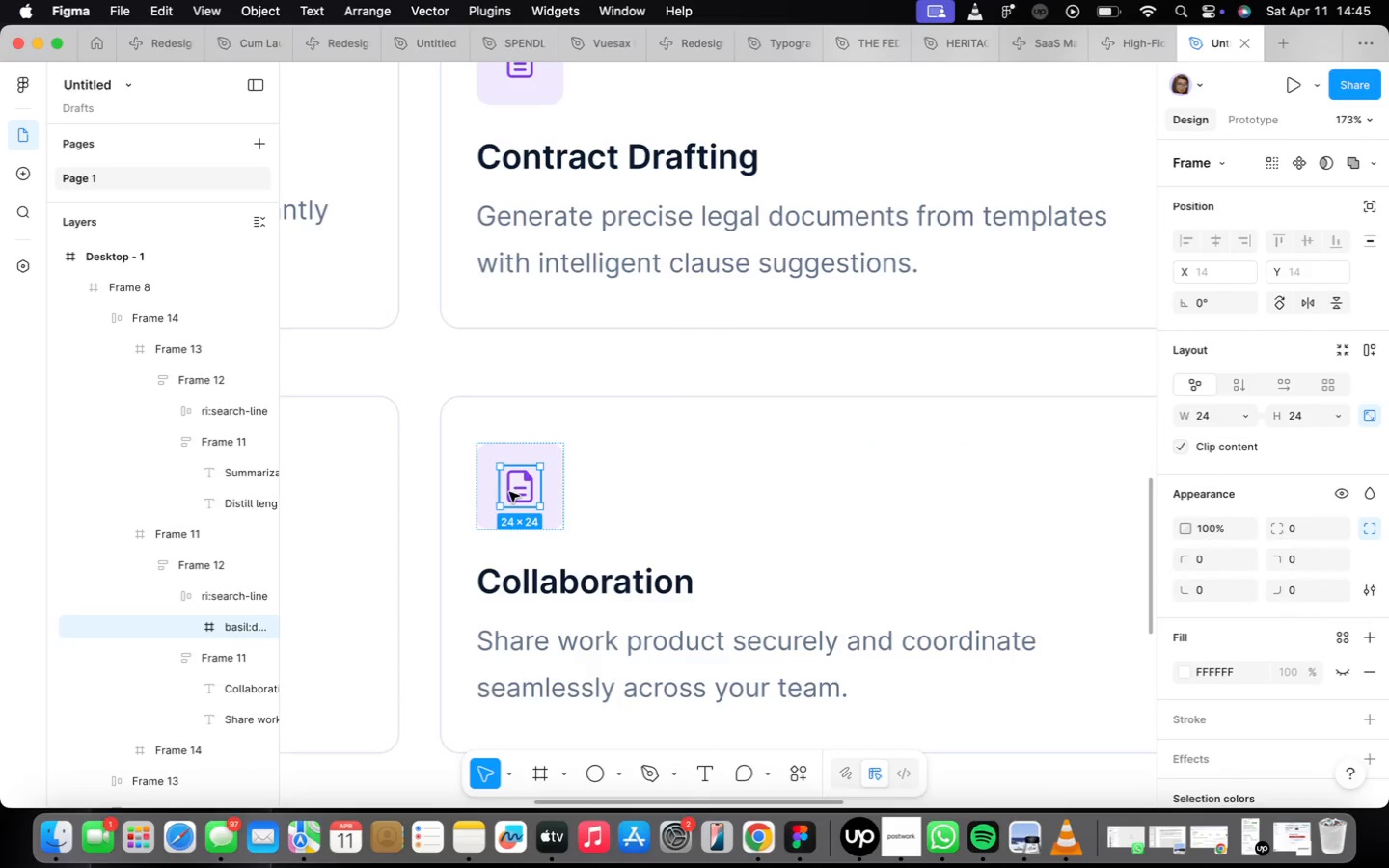 
right_click([510, 492])
 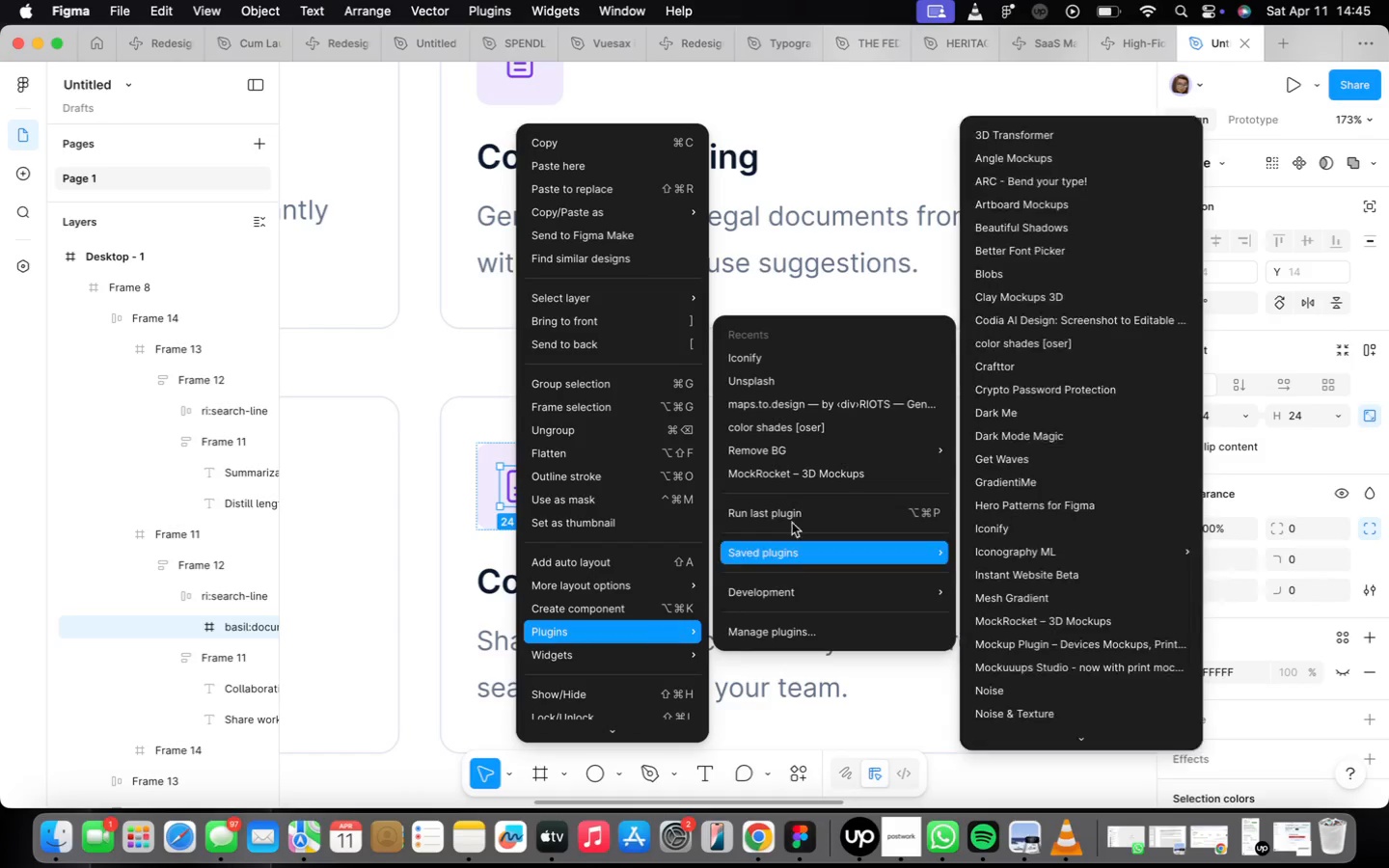 
left_click([794, 355])
 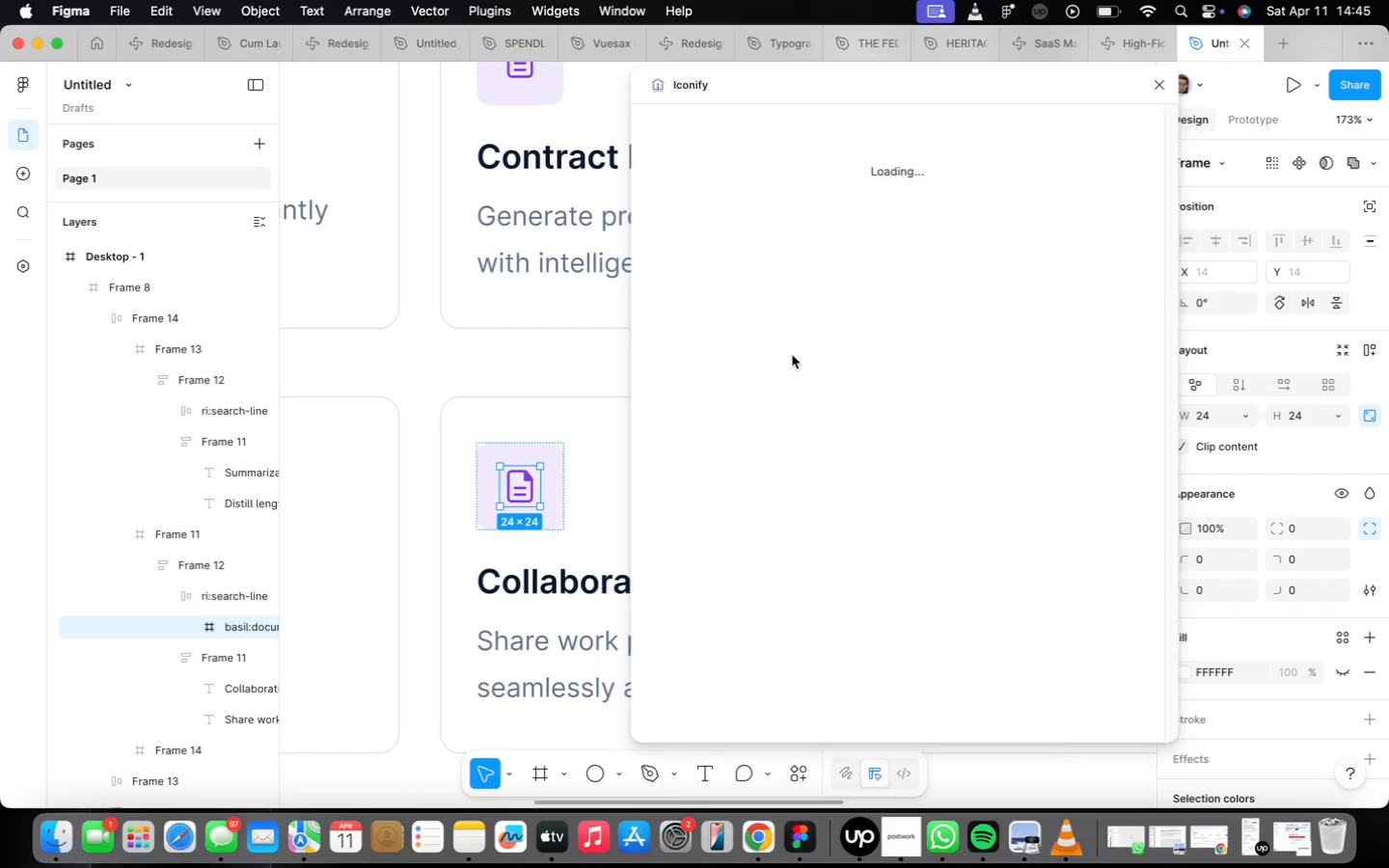 
mouse_move([831, 401])
 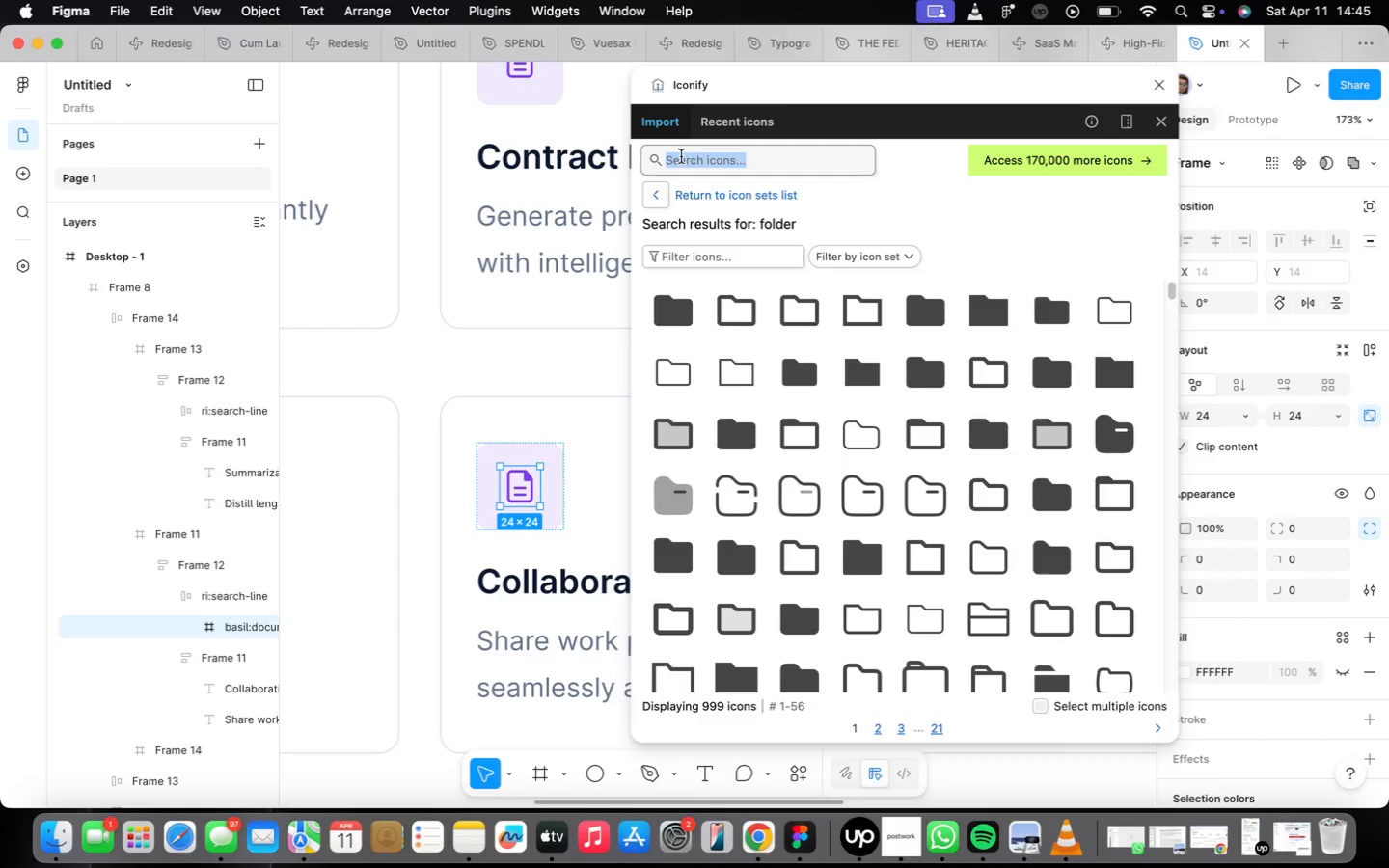 
type(people)
 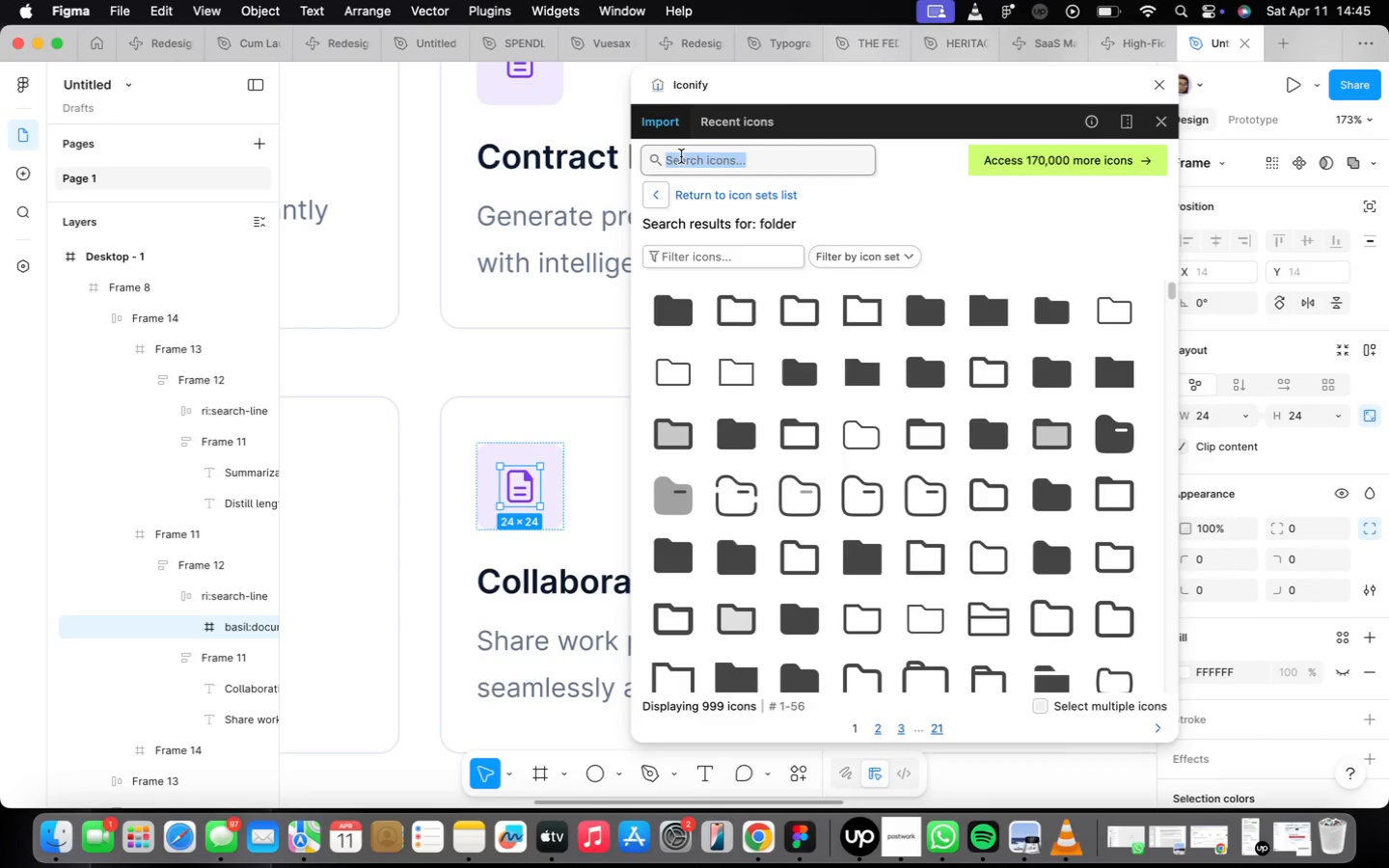 
key(Enter)
 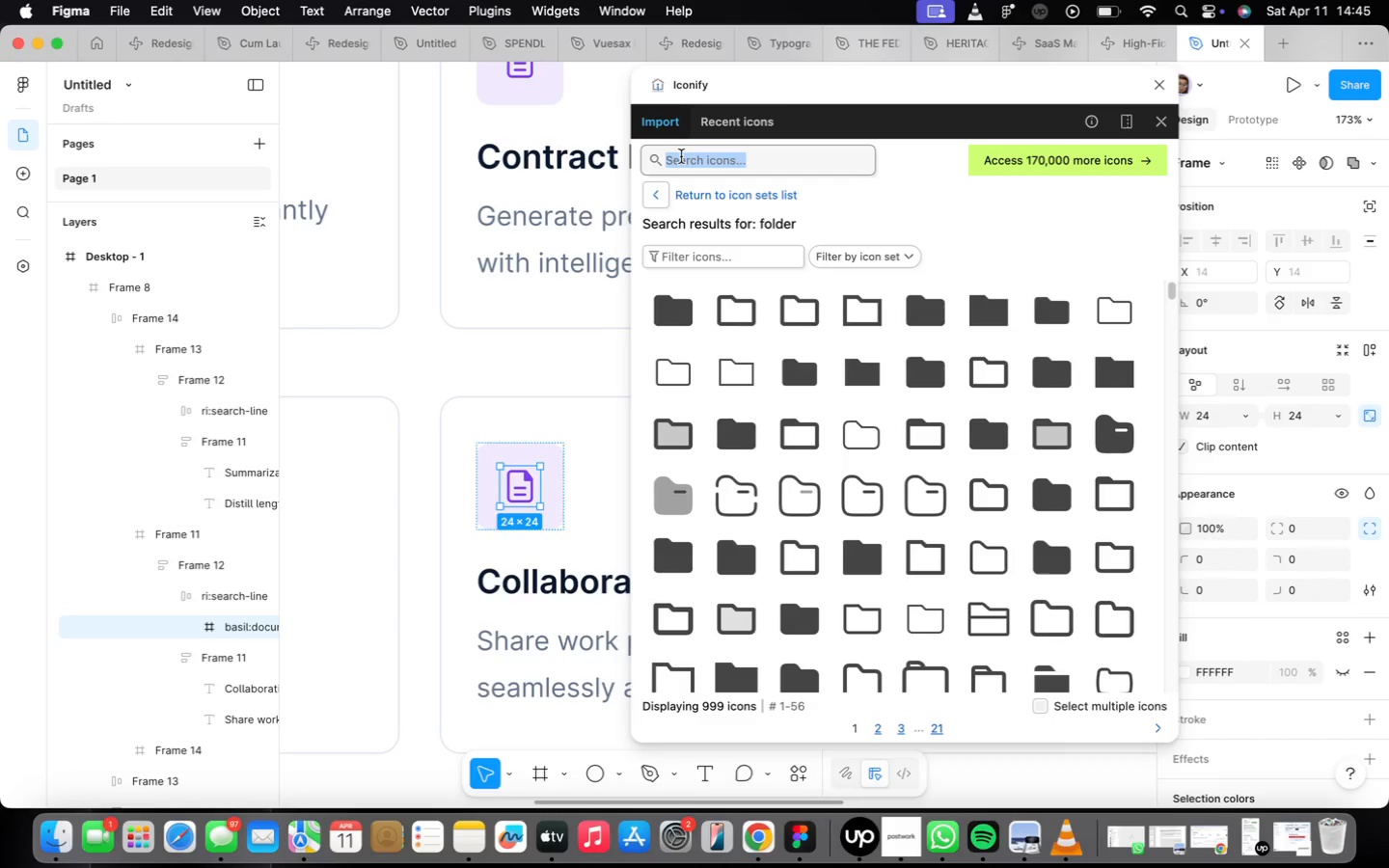 
left_click([681, 156])
 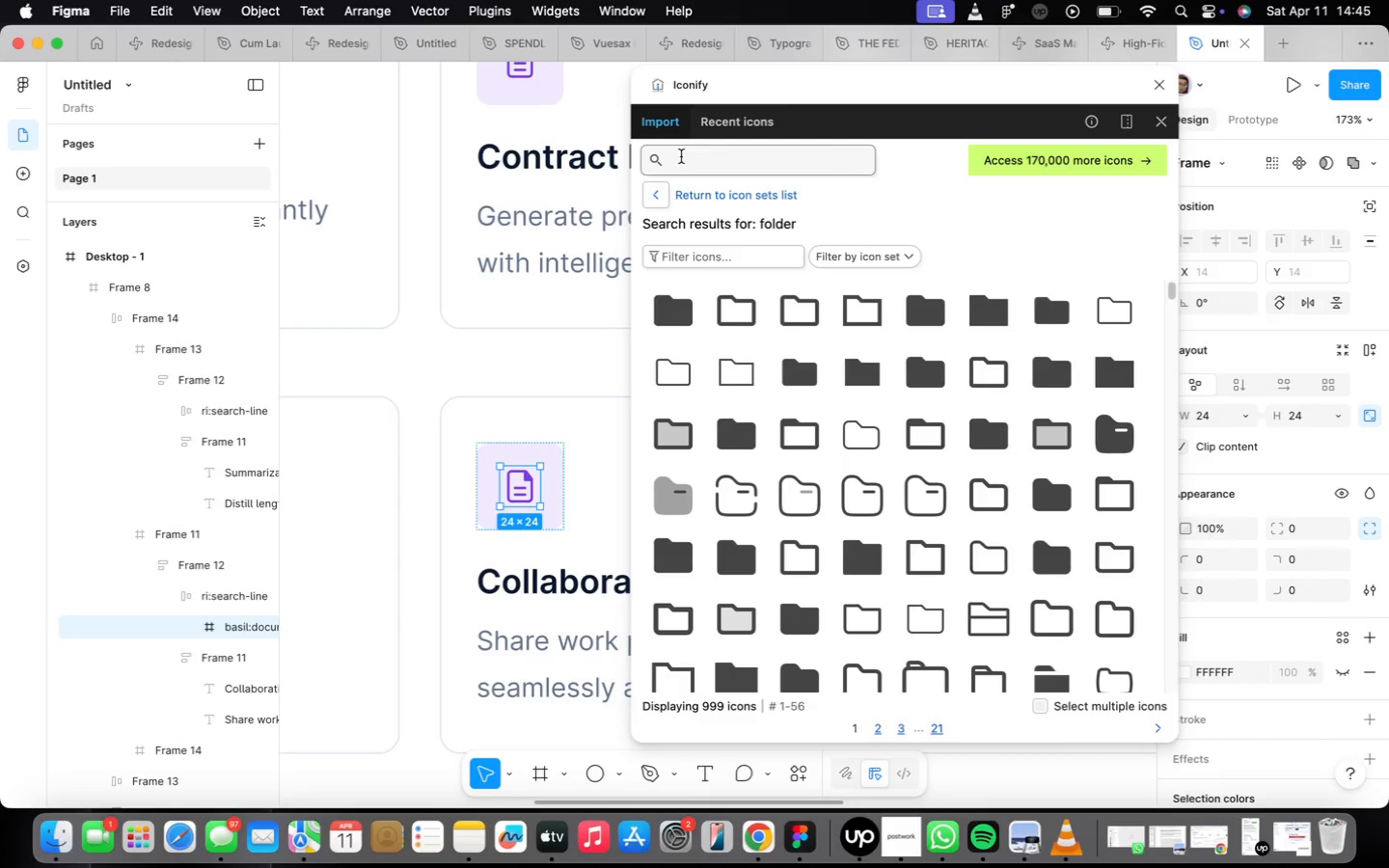 
type(people)
 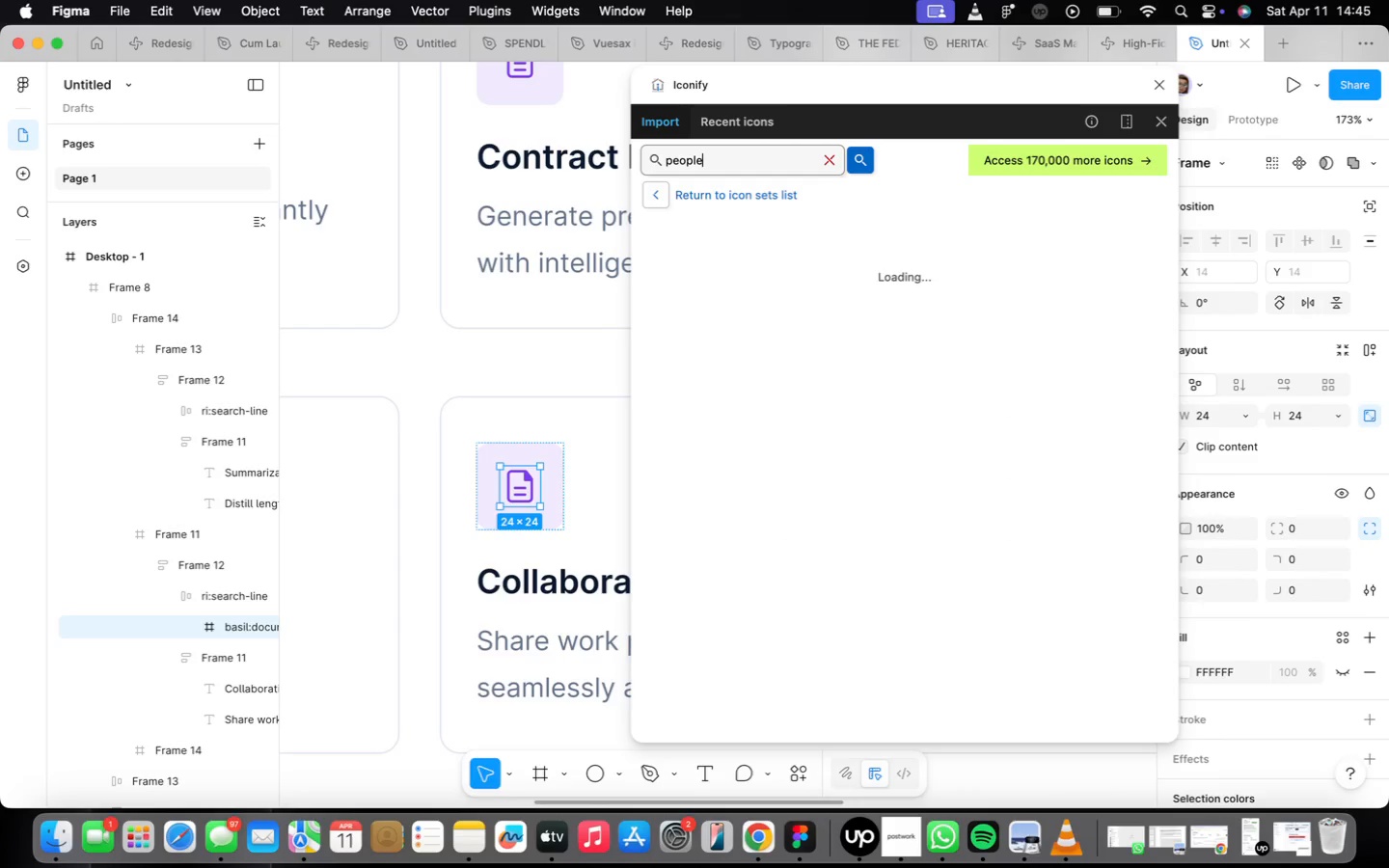 
key(Enter)
 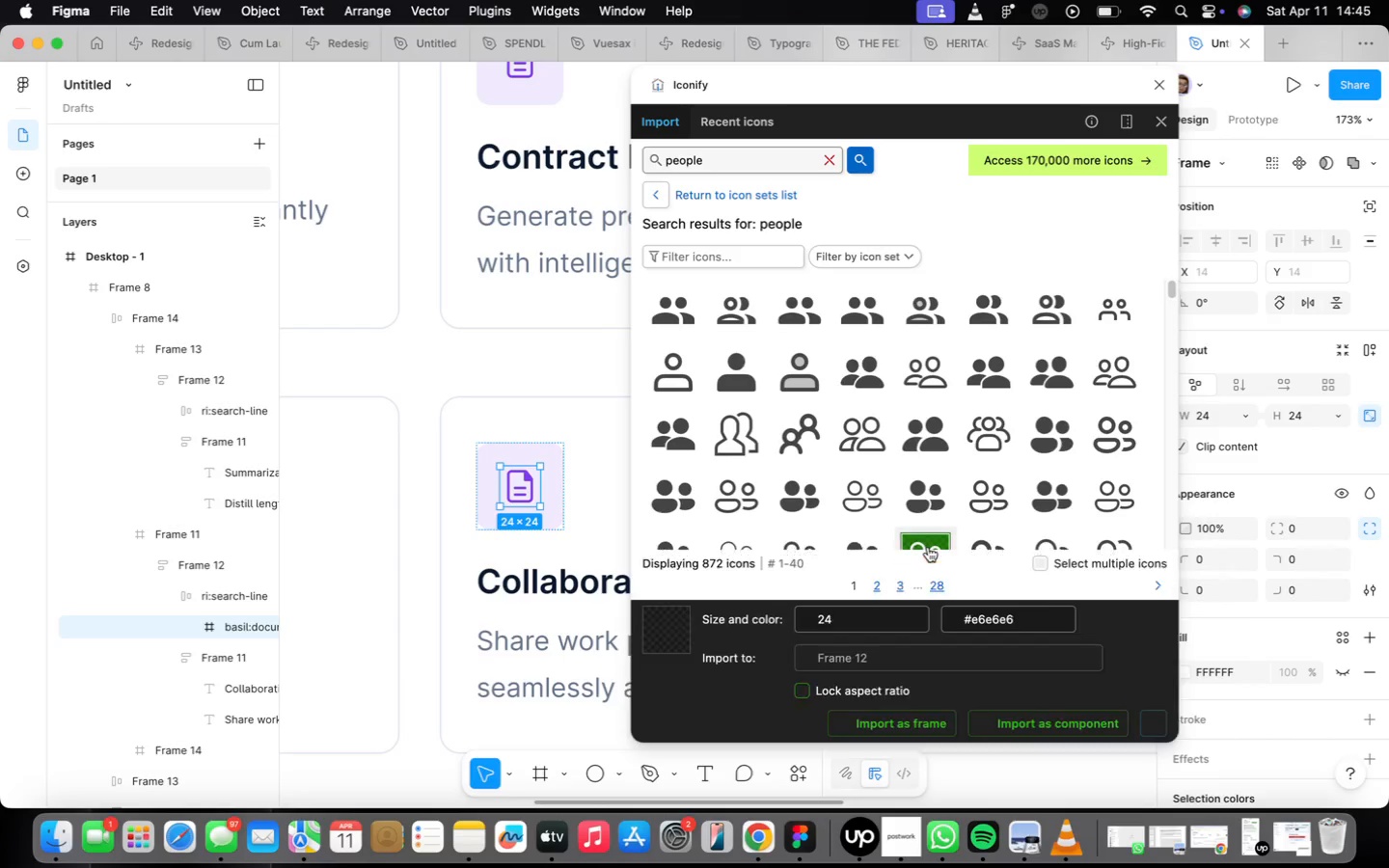 
left_click([909, 722])
 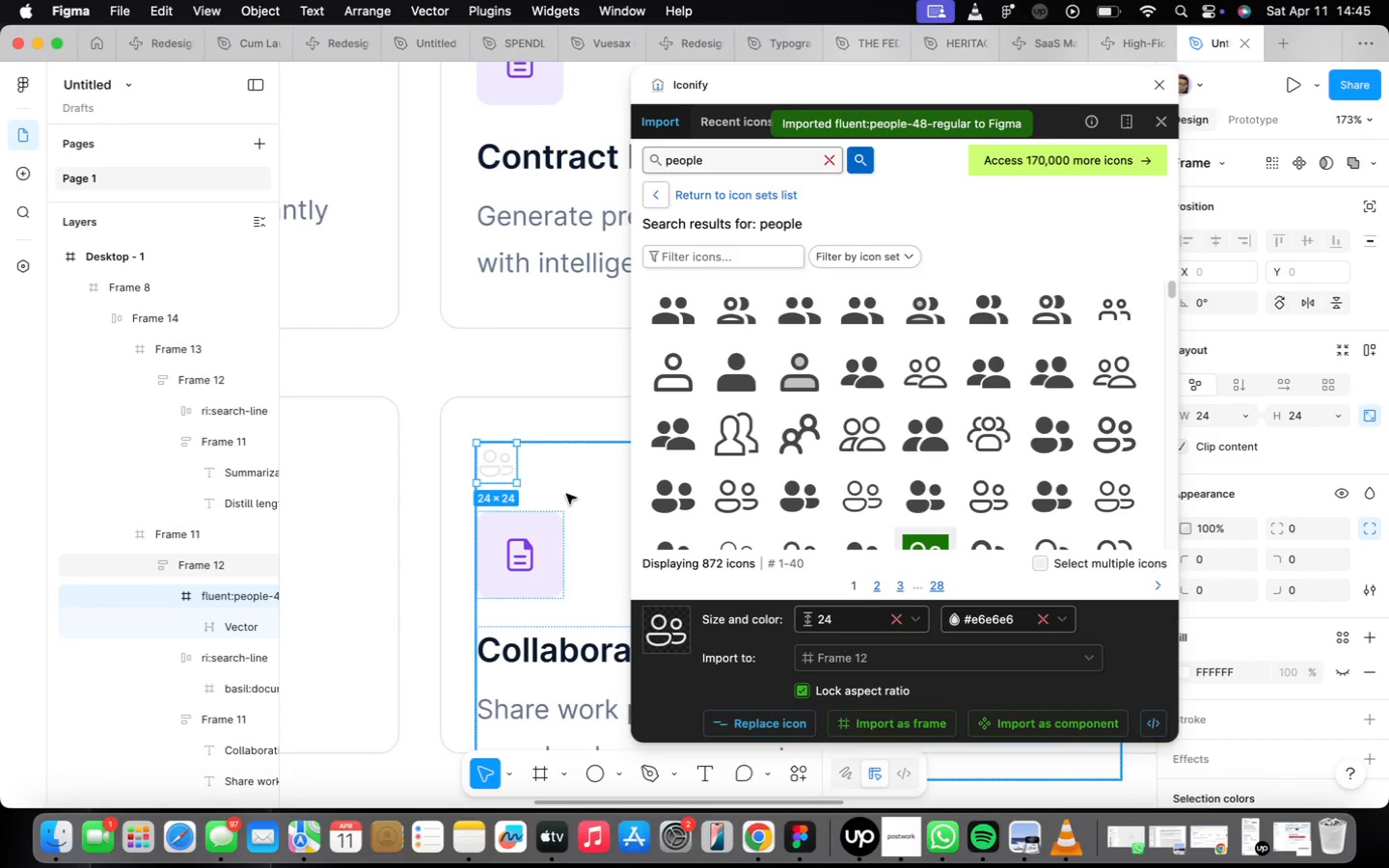 
mouse_move([510, 439])
 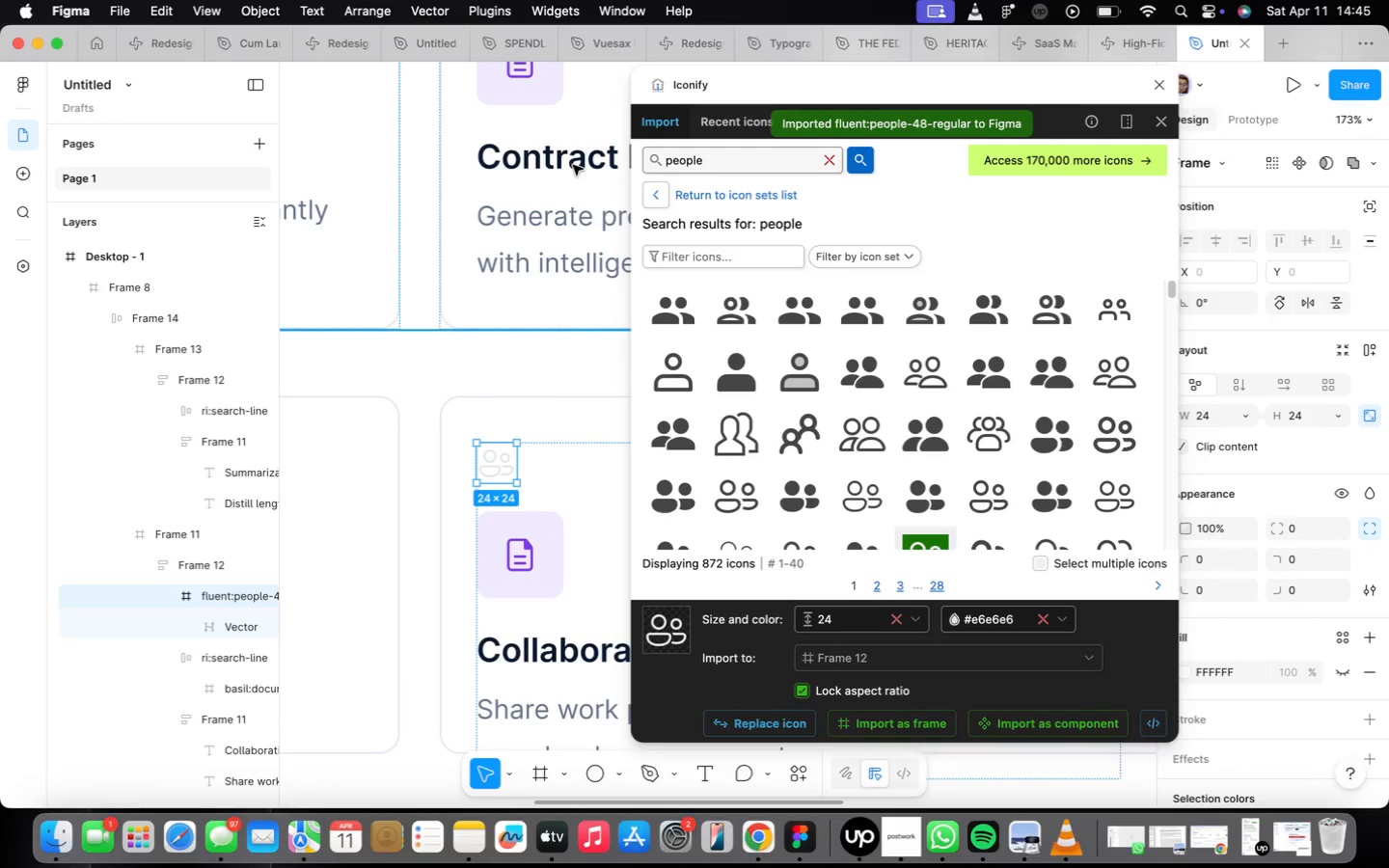 
key(Backspace)
 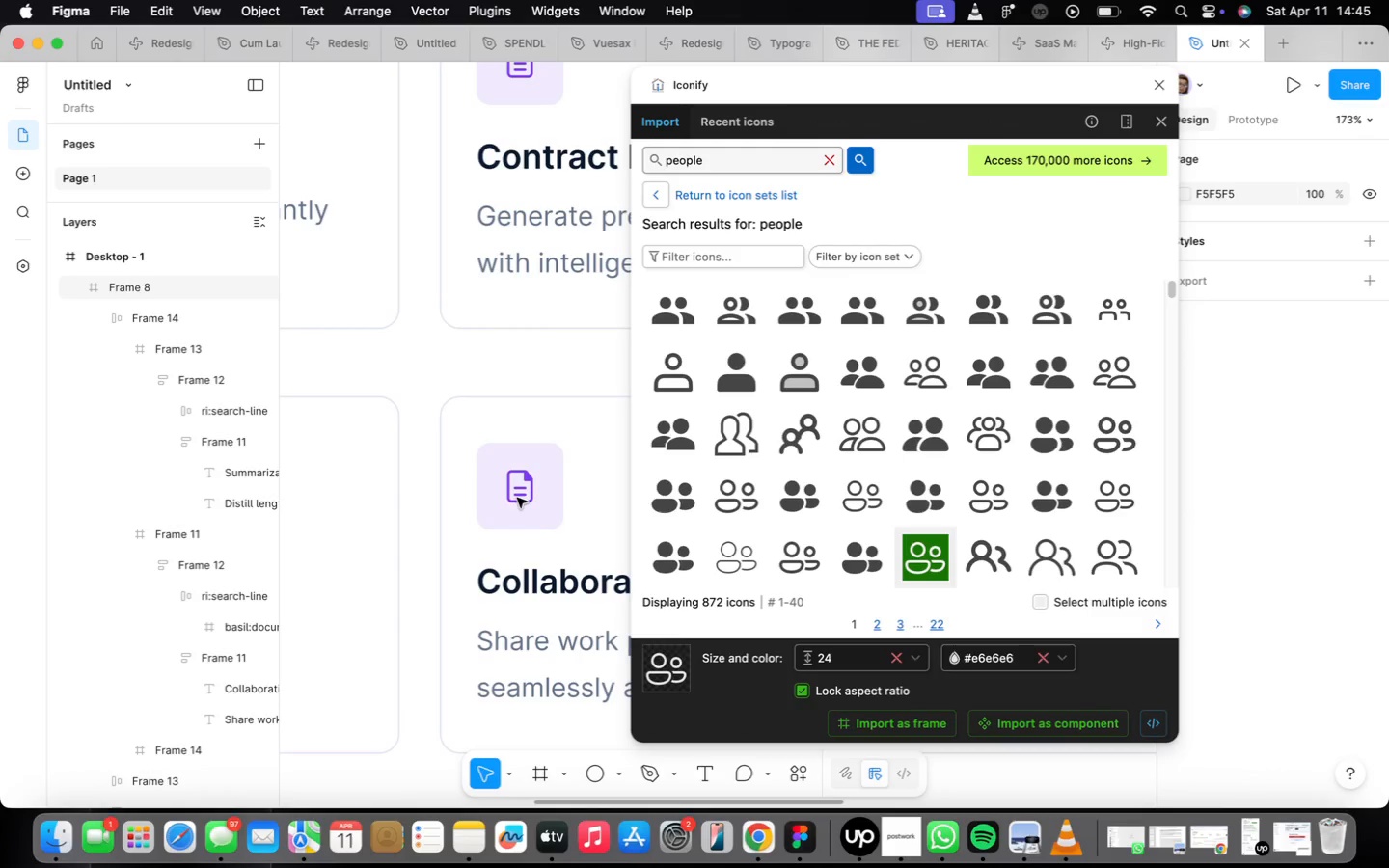 
double_click([516, 497])
 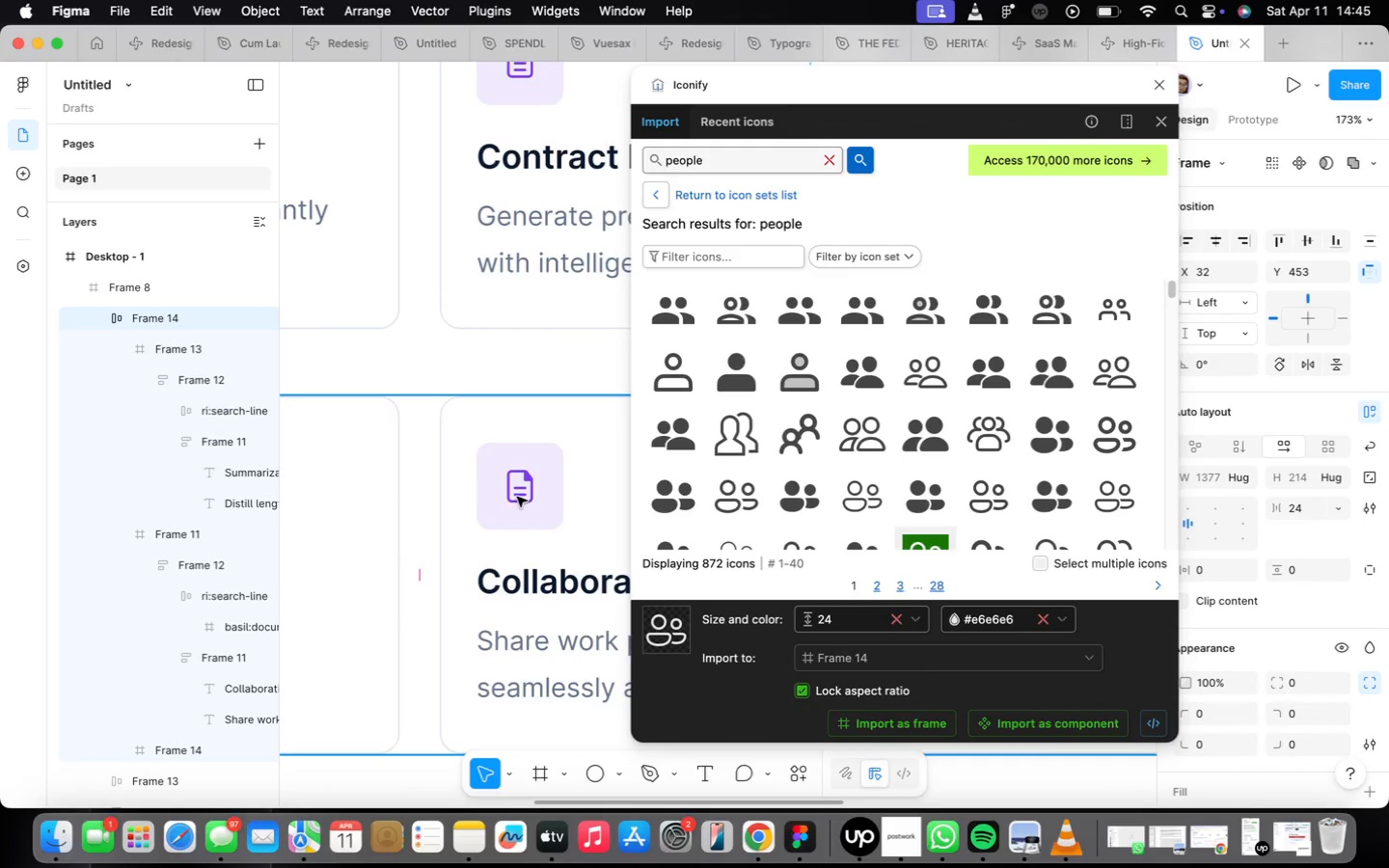 
double_click([517, 497])
 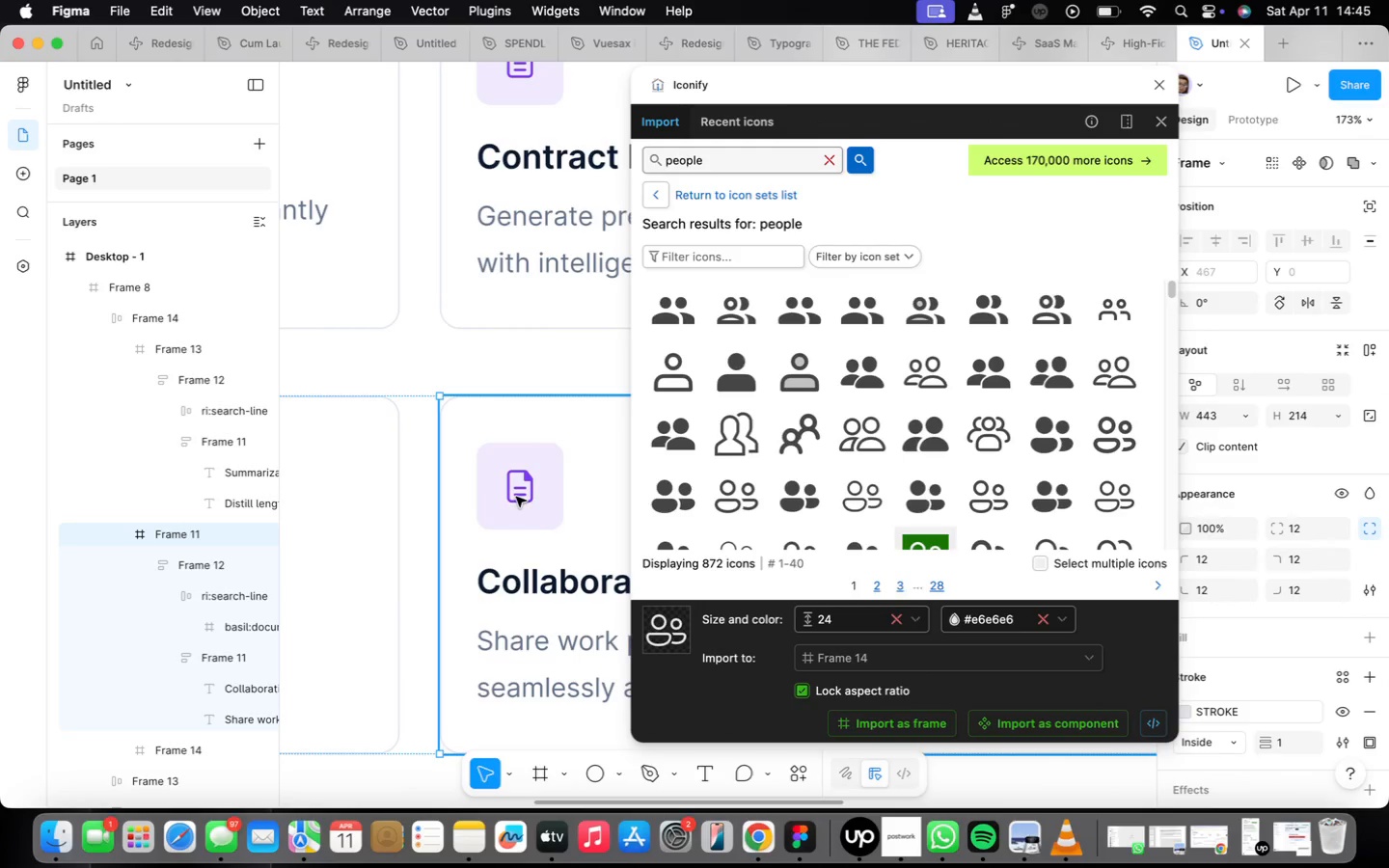 
triple_click([516, 496])
 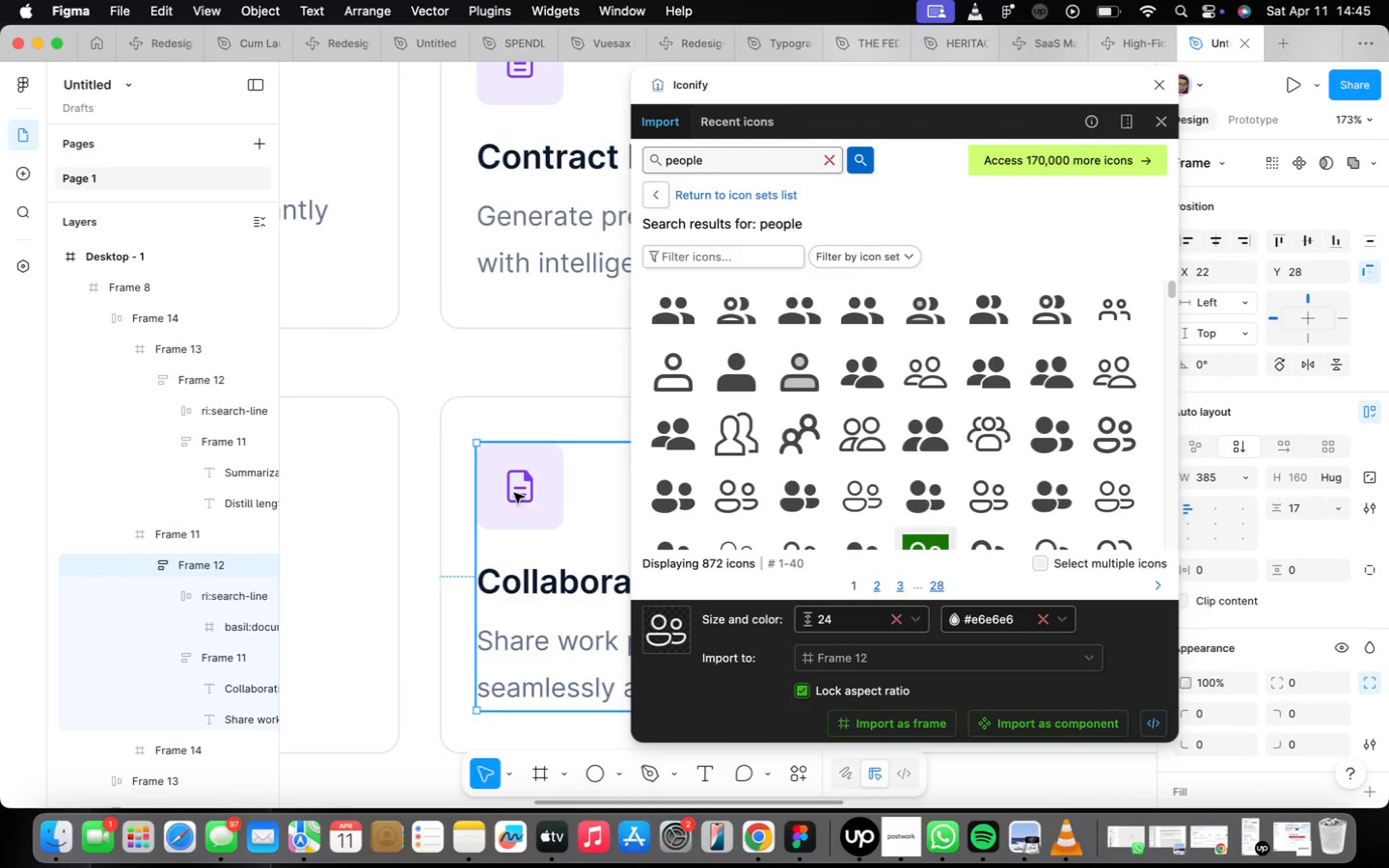 
double_click([514, 493])
 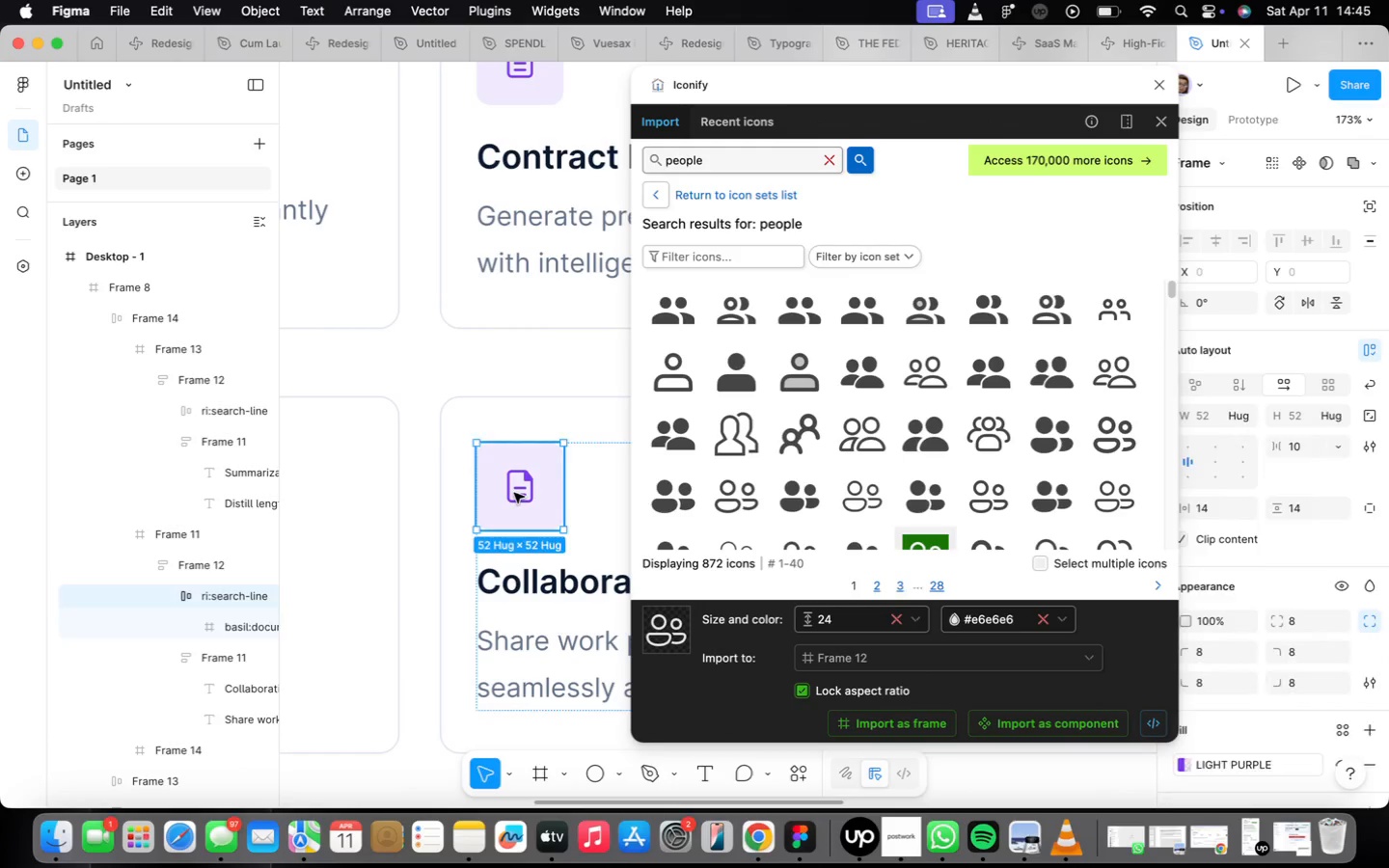 
triple_click([514, 493])
 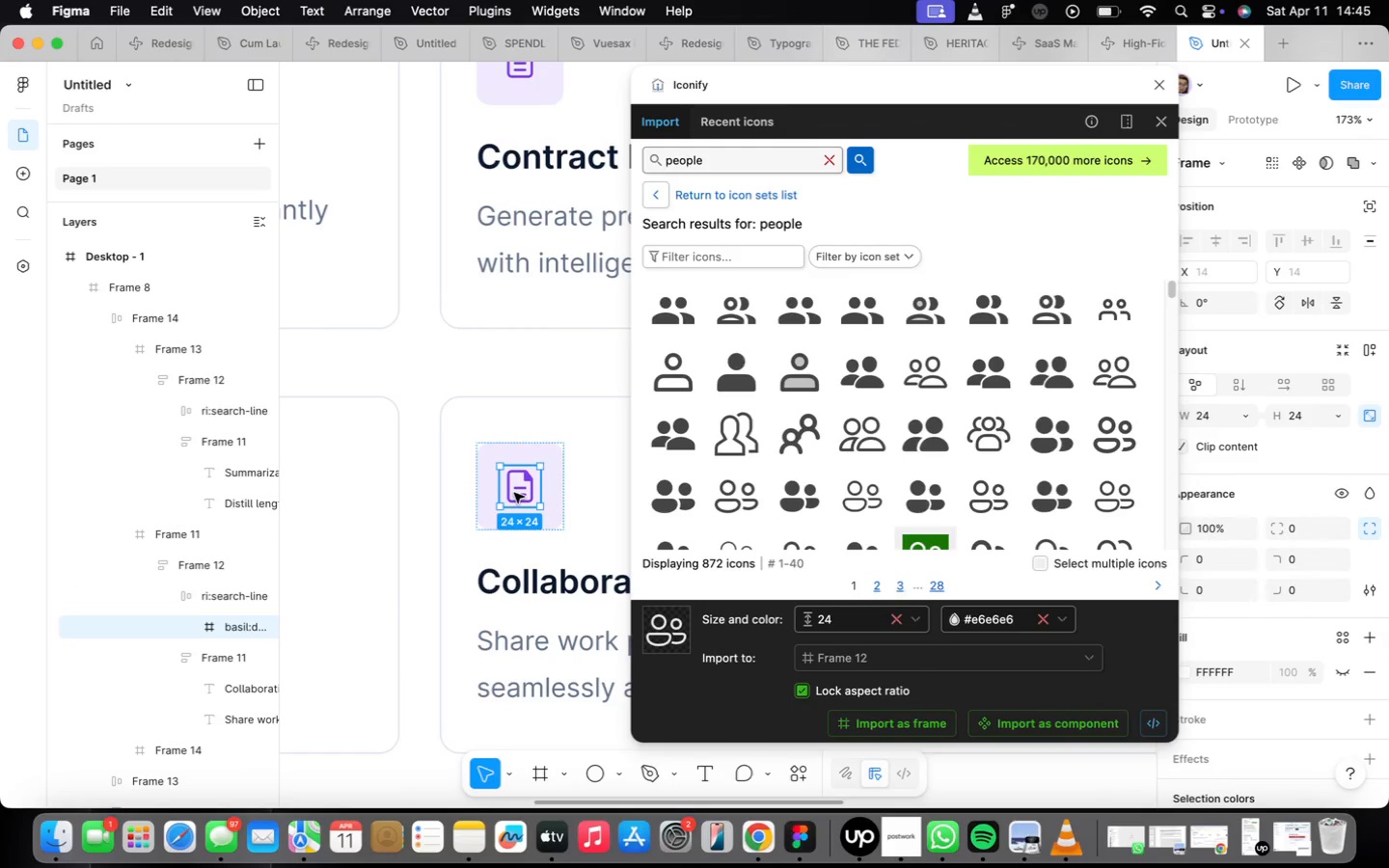 
right_click([514, 493])
 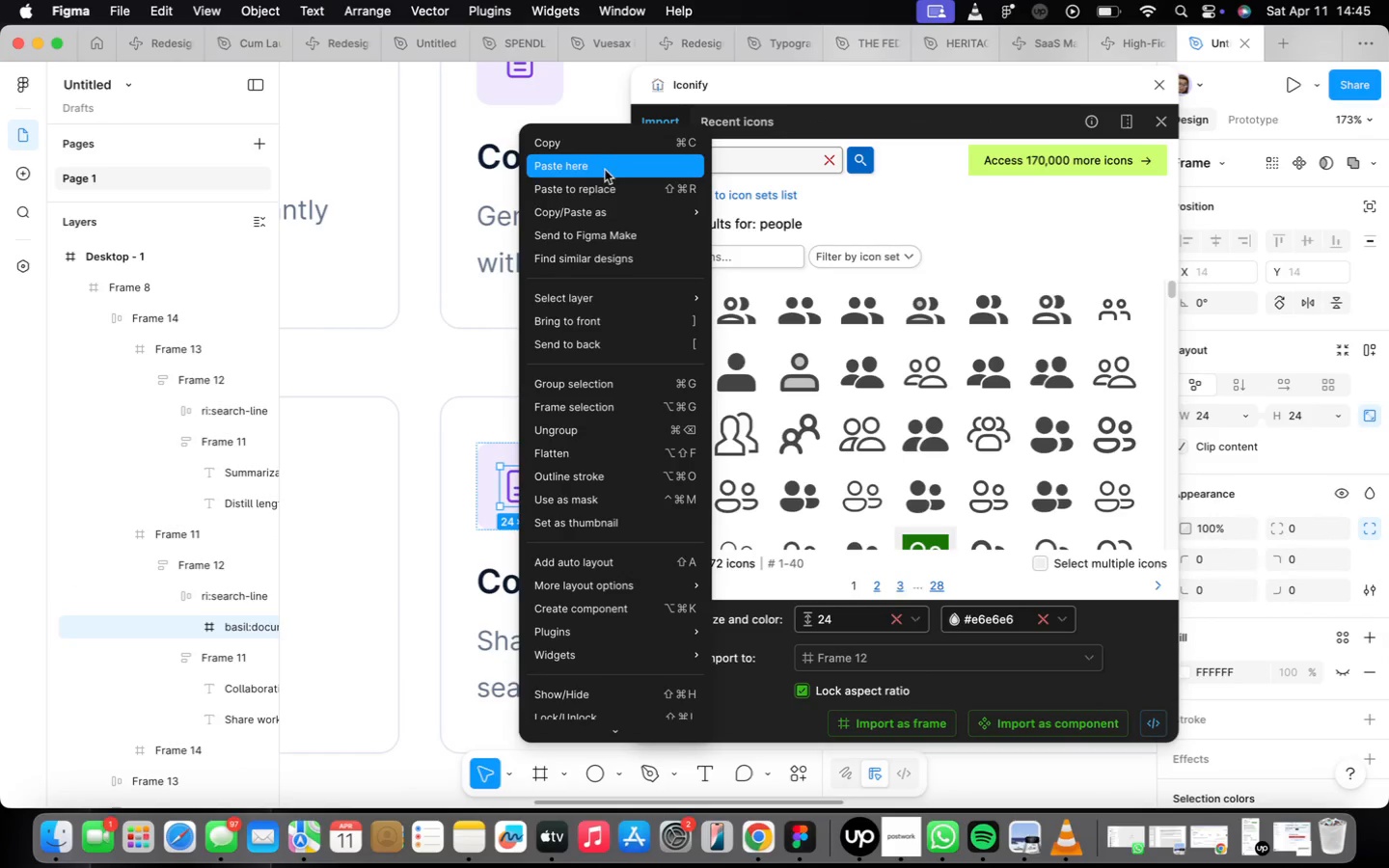 
left_click([609, 183])
 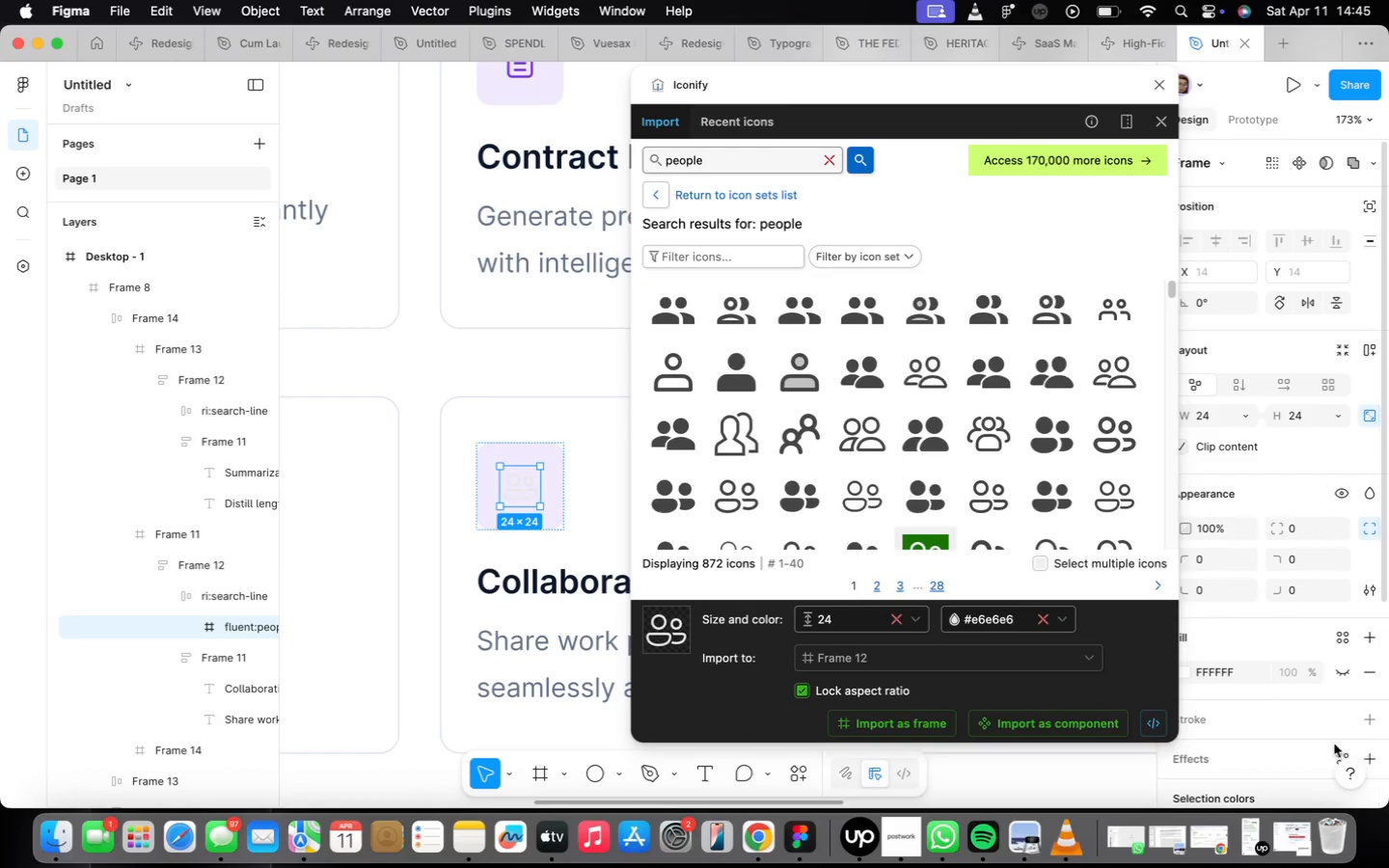 
scroll: coordinate [1304, 696], scroll_direction: down, amount: 24.0
 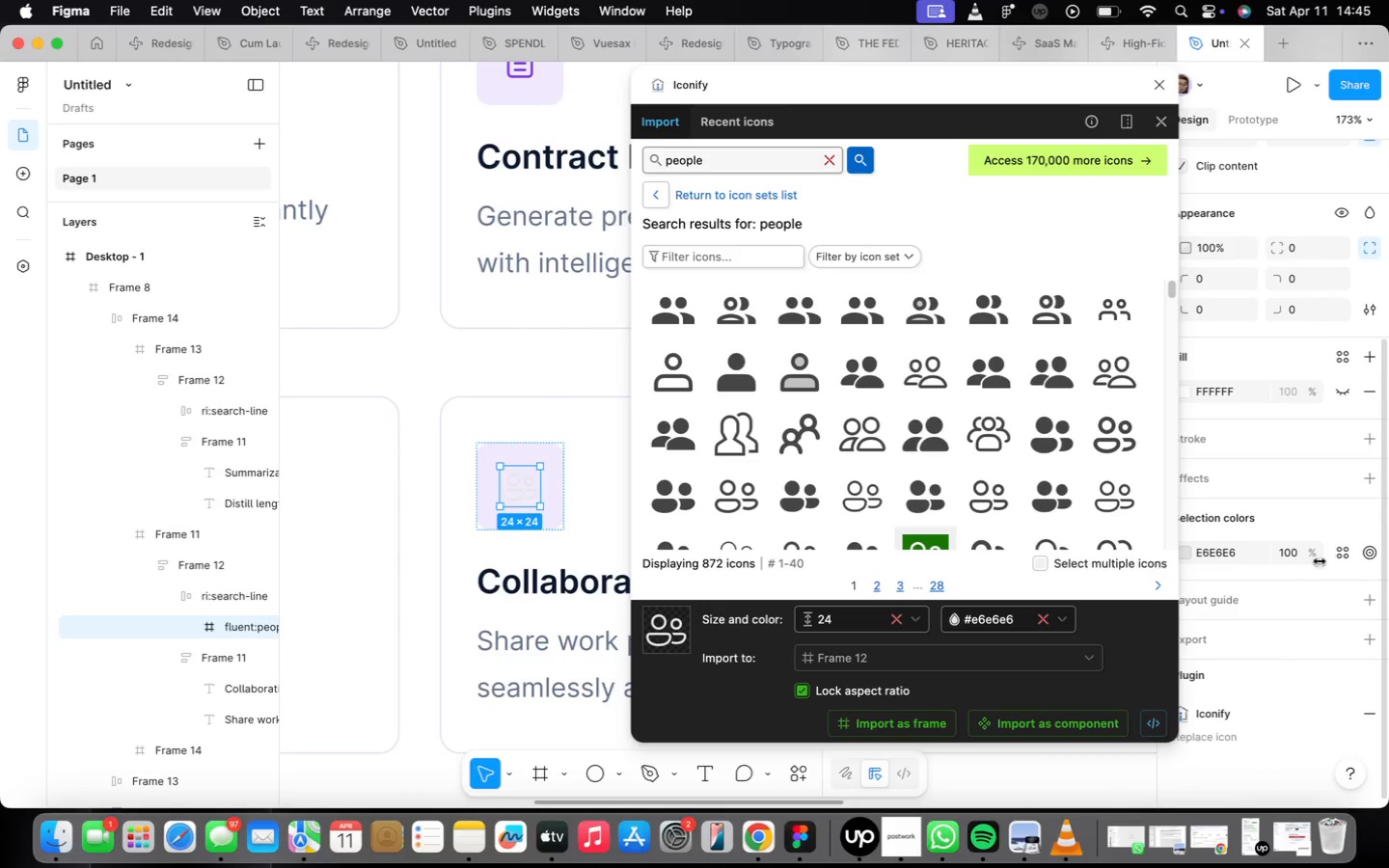 
left_click([1340, 560])
 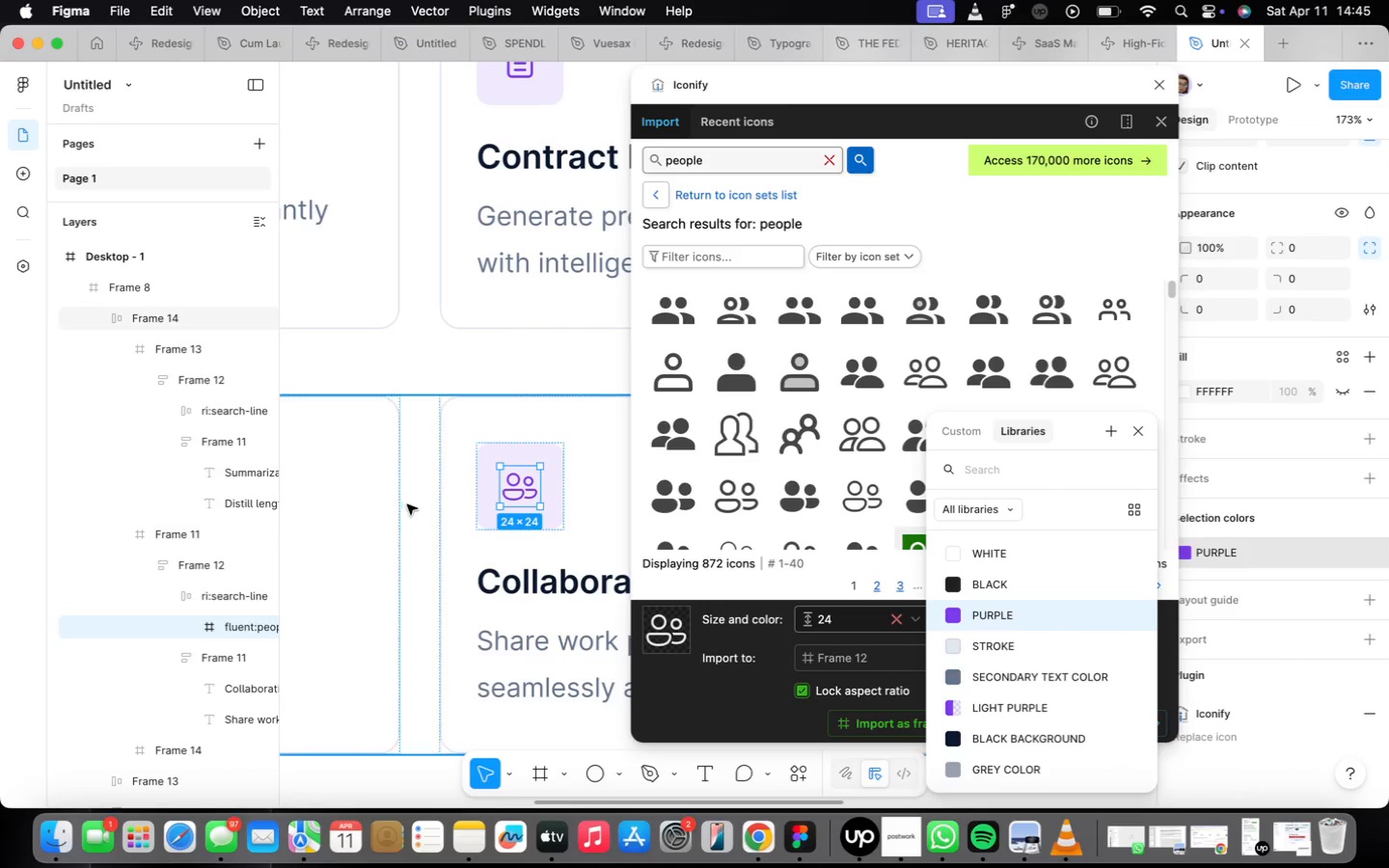 
scroll: coordinate [421, 542], scroll_direction: down, amount: 9.0
 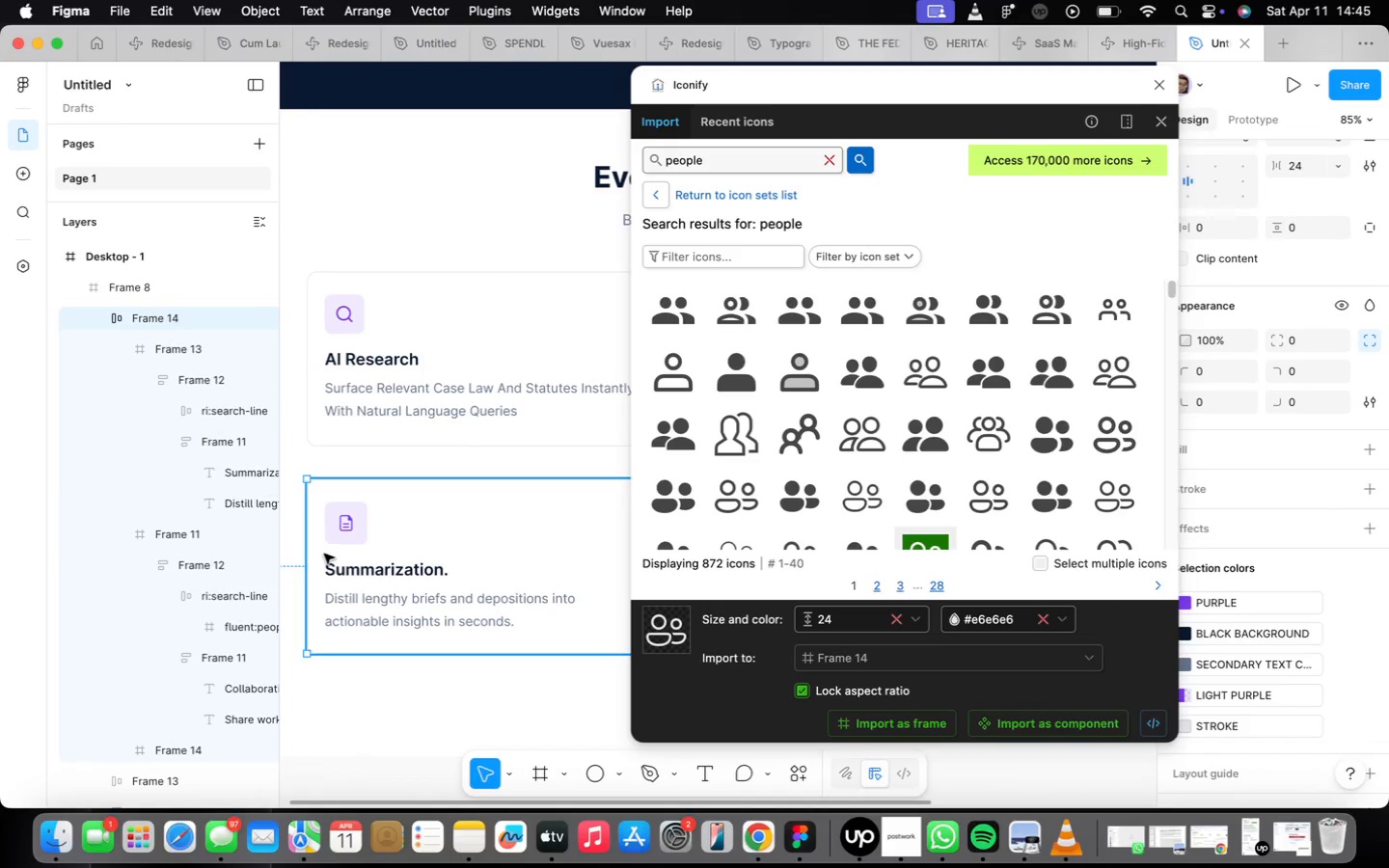 
scroll: coordinate [329, 539], scroll_direction: up, amount: 14.0
 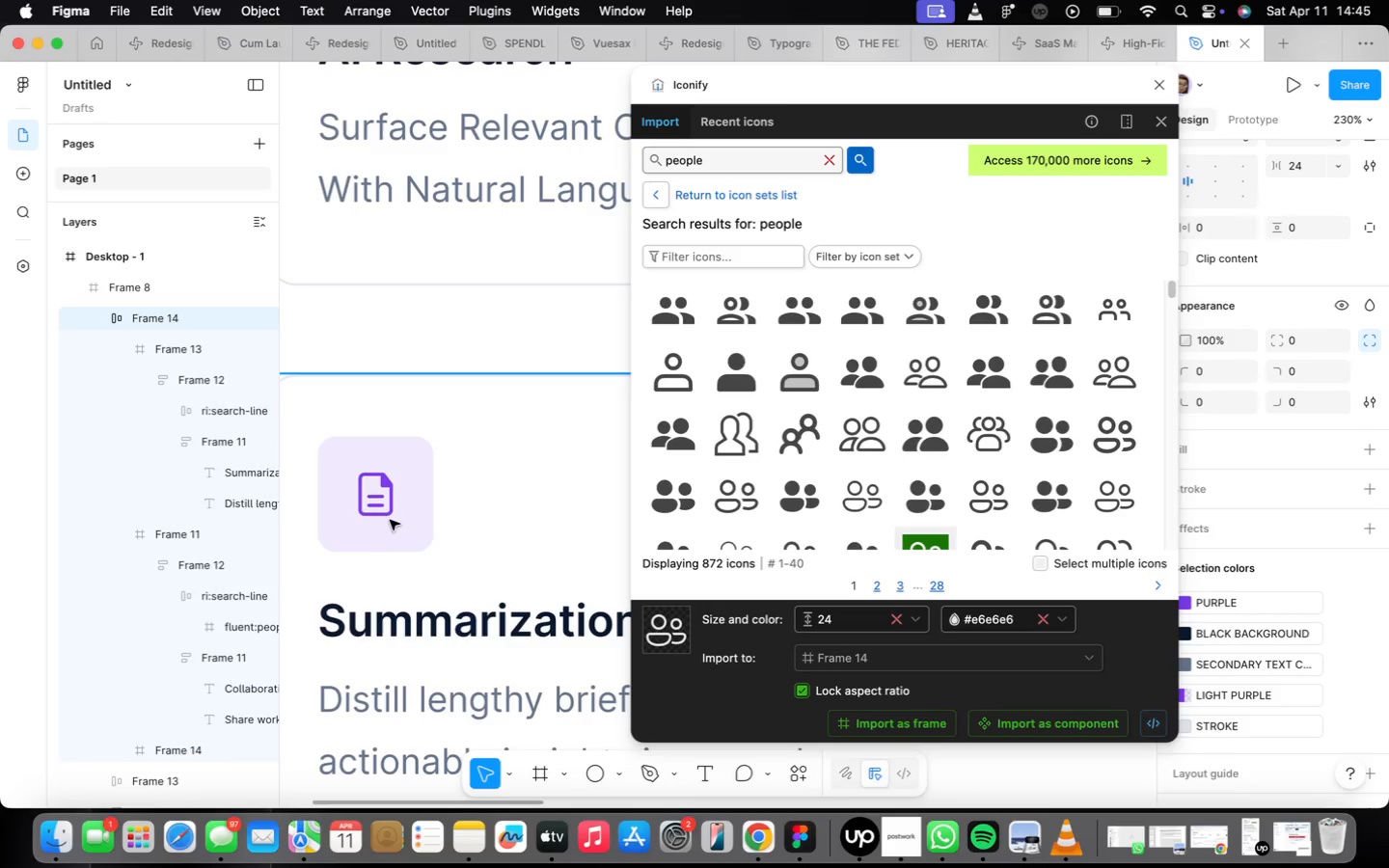 
wait(11.11)
 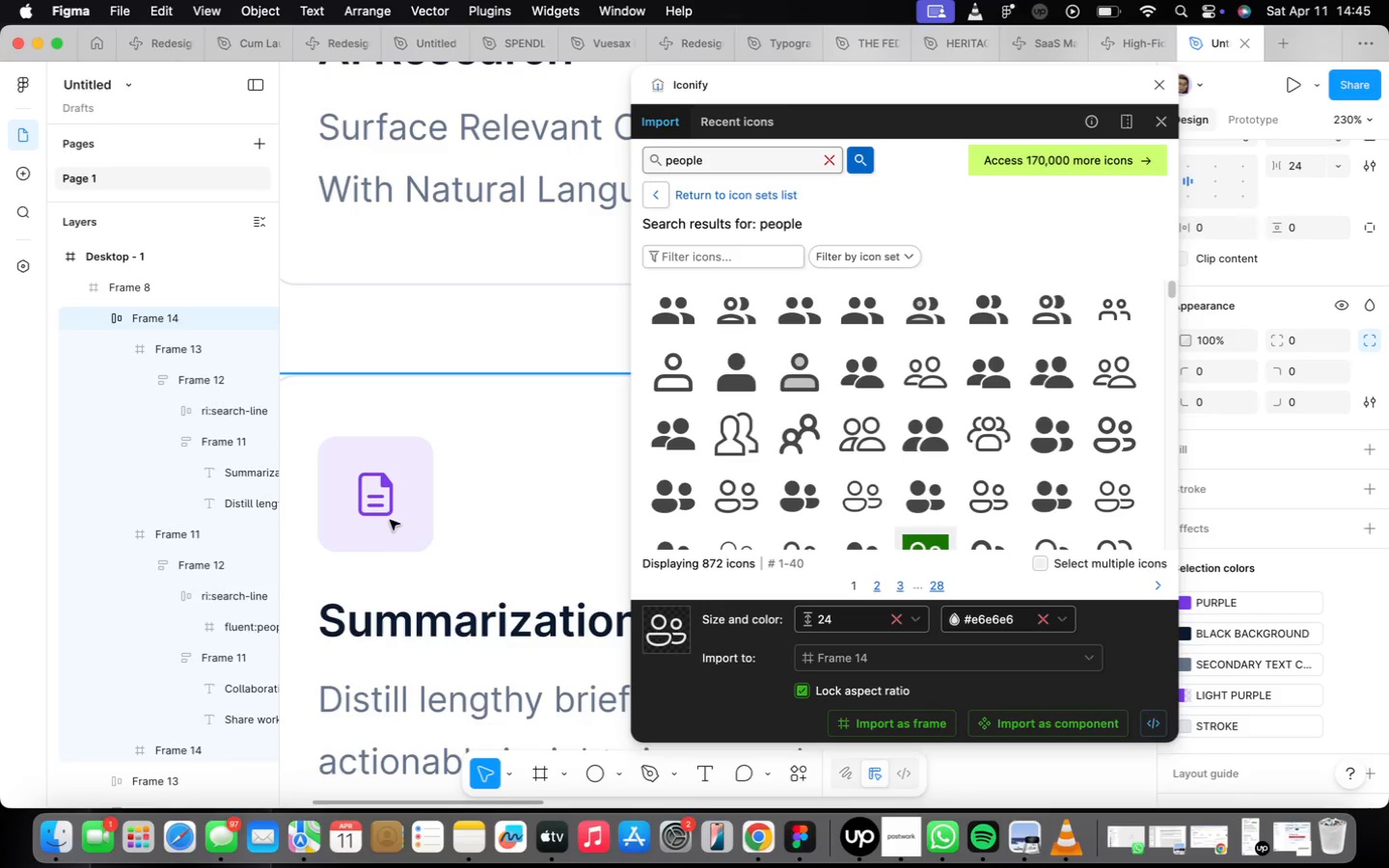 
left_click([692, 163])
 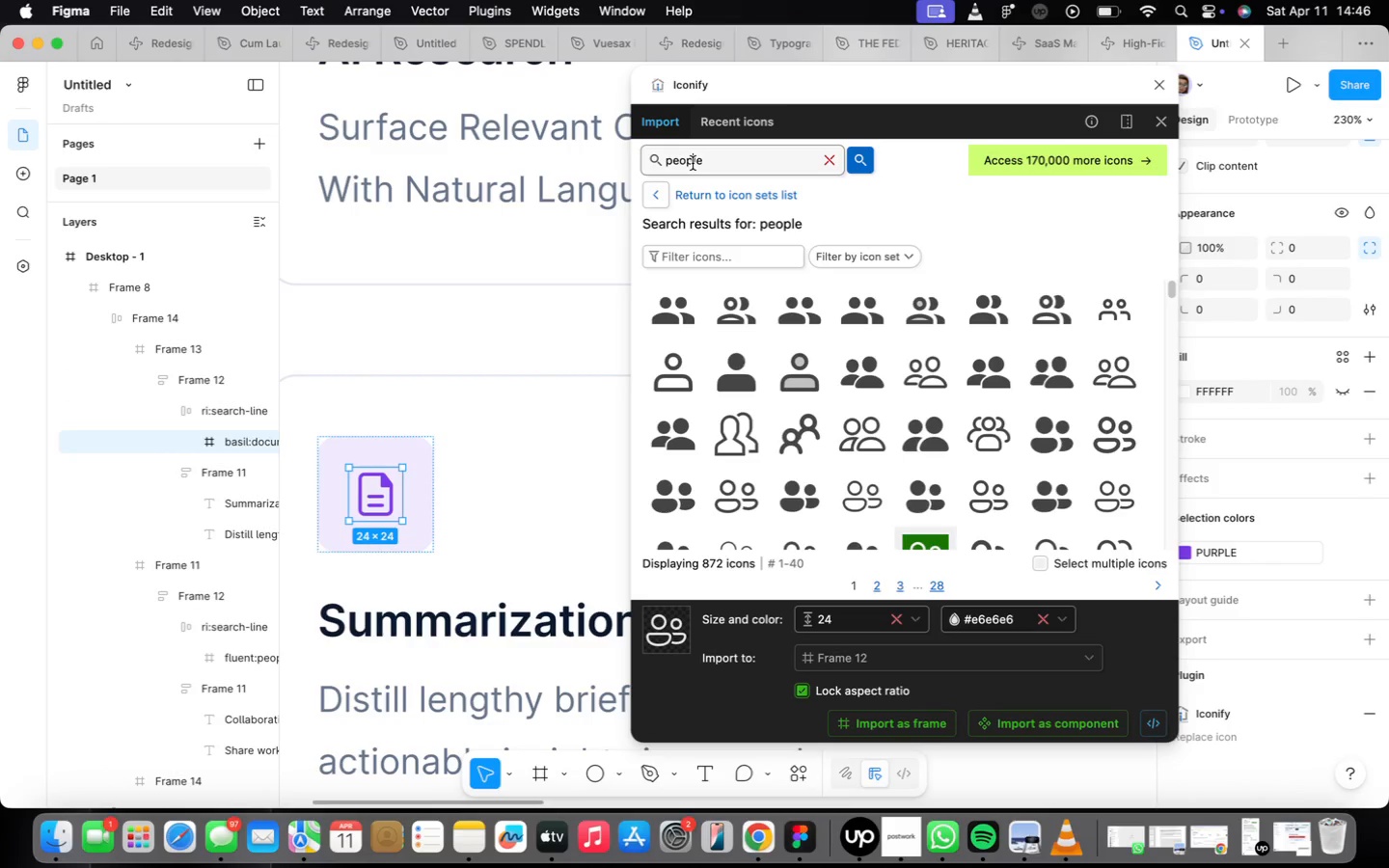 
double_click([693, 158])
 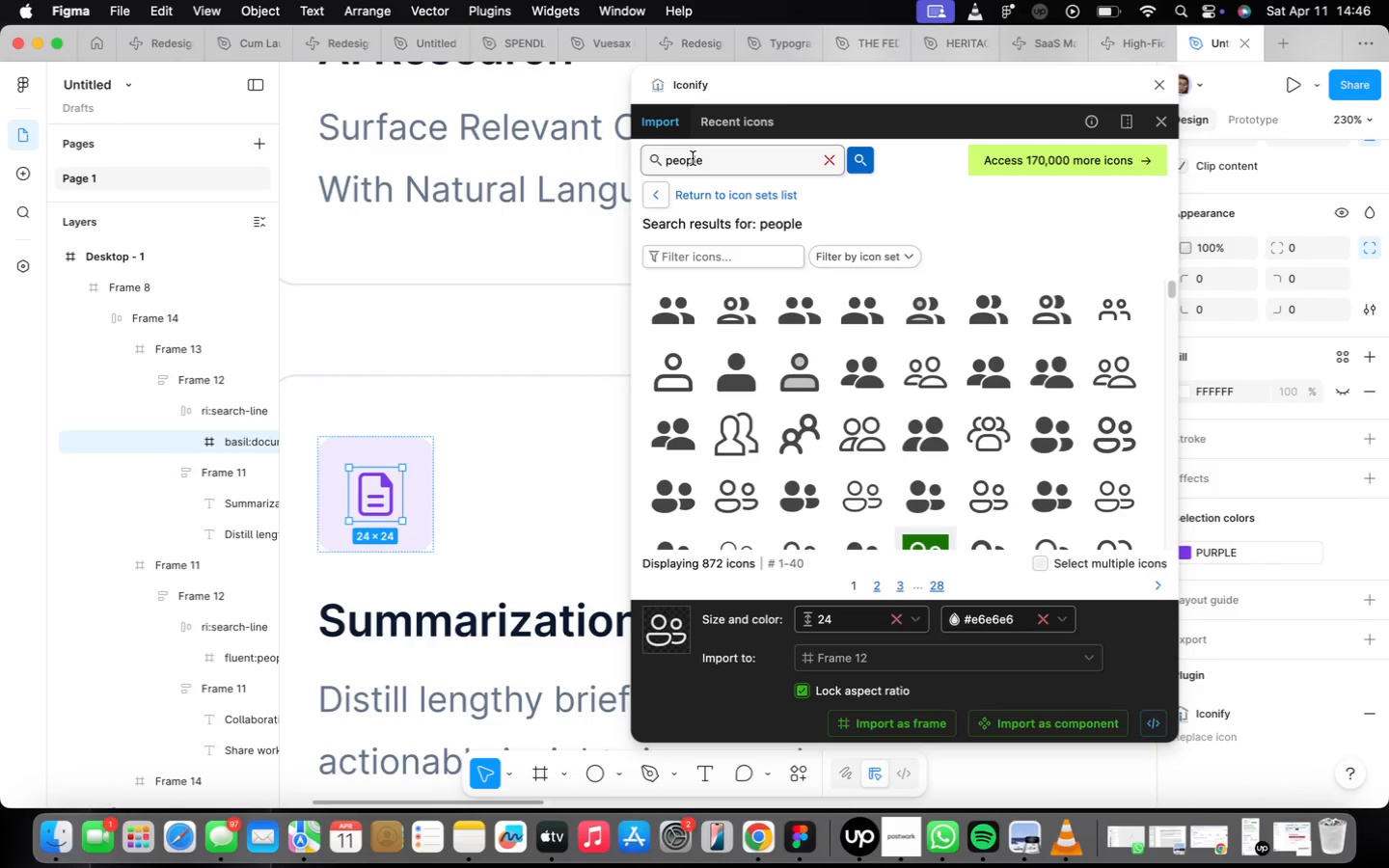 
triple_click([693, 158])
 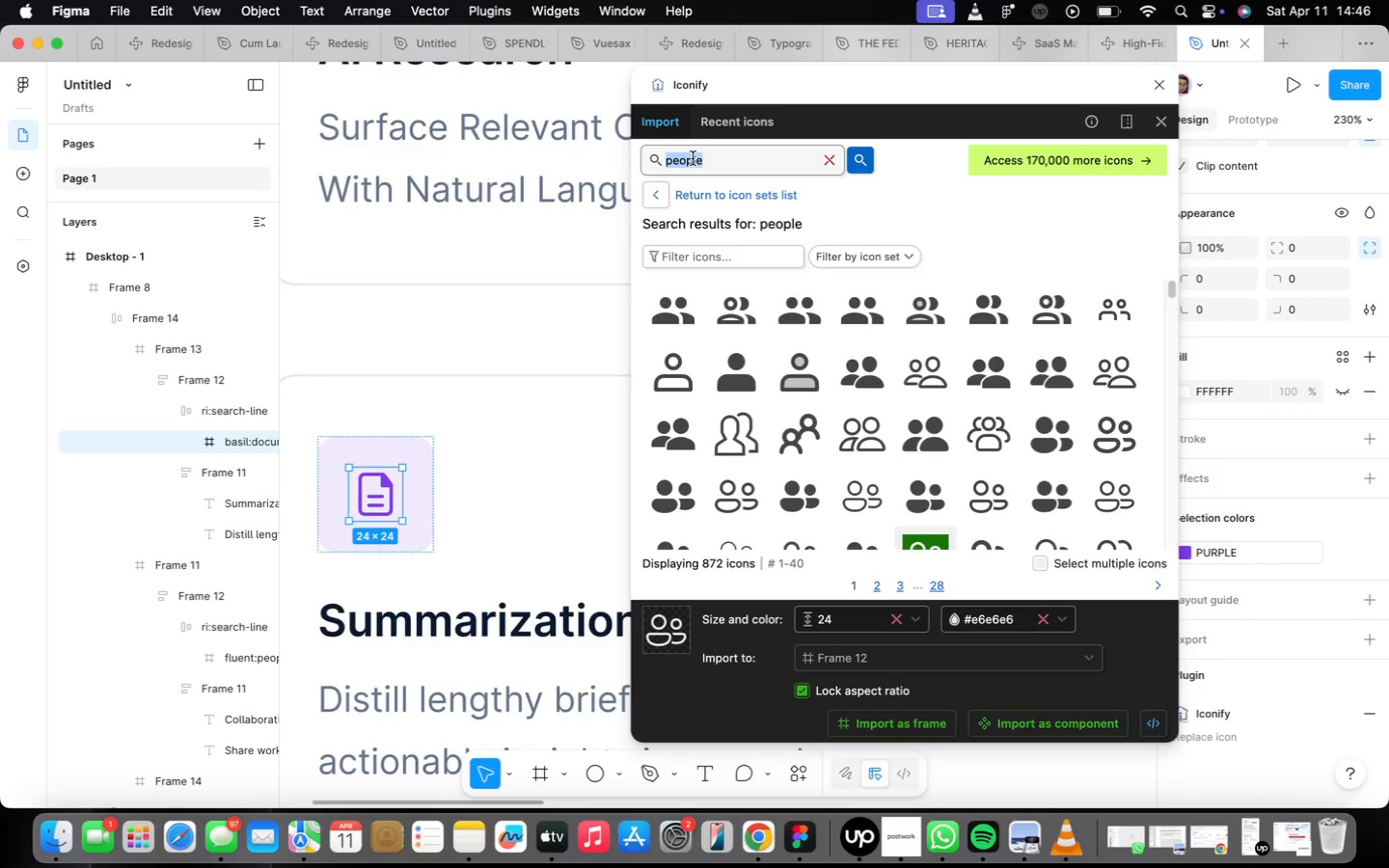 
type(summarization)
 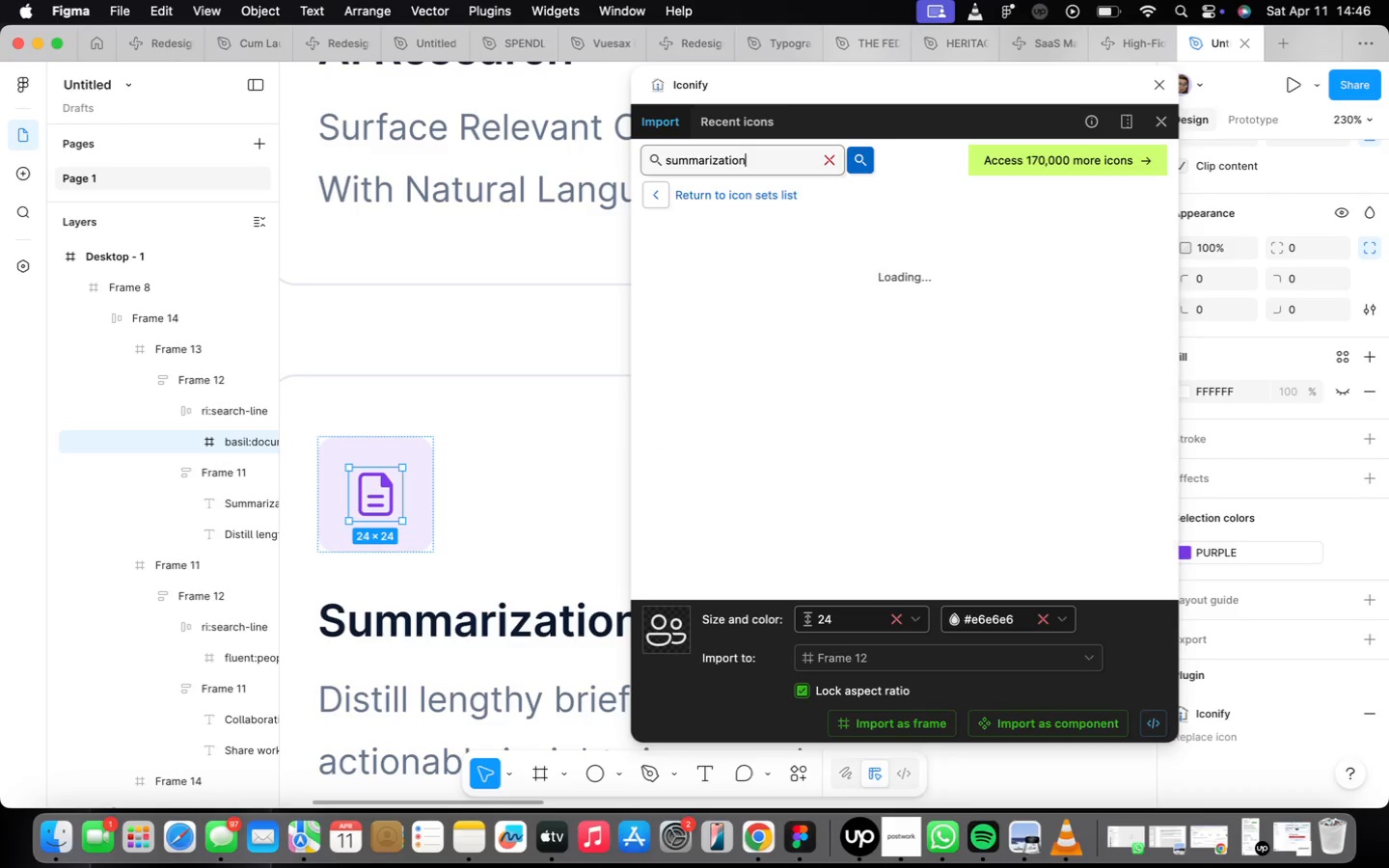 
key(Enter)
 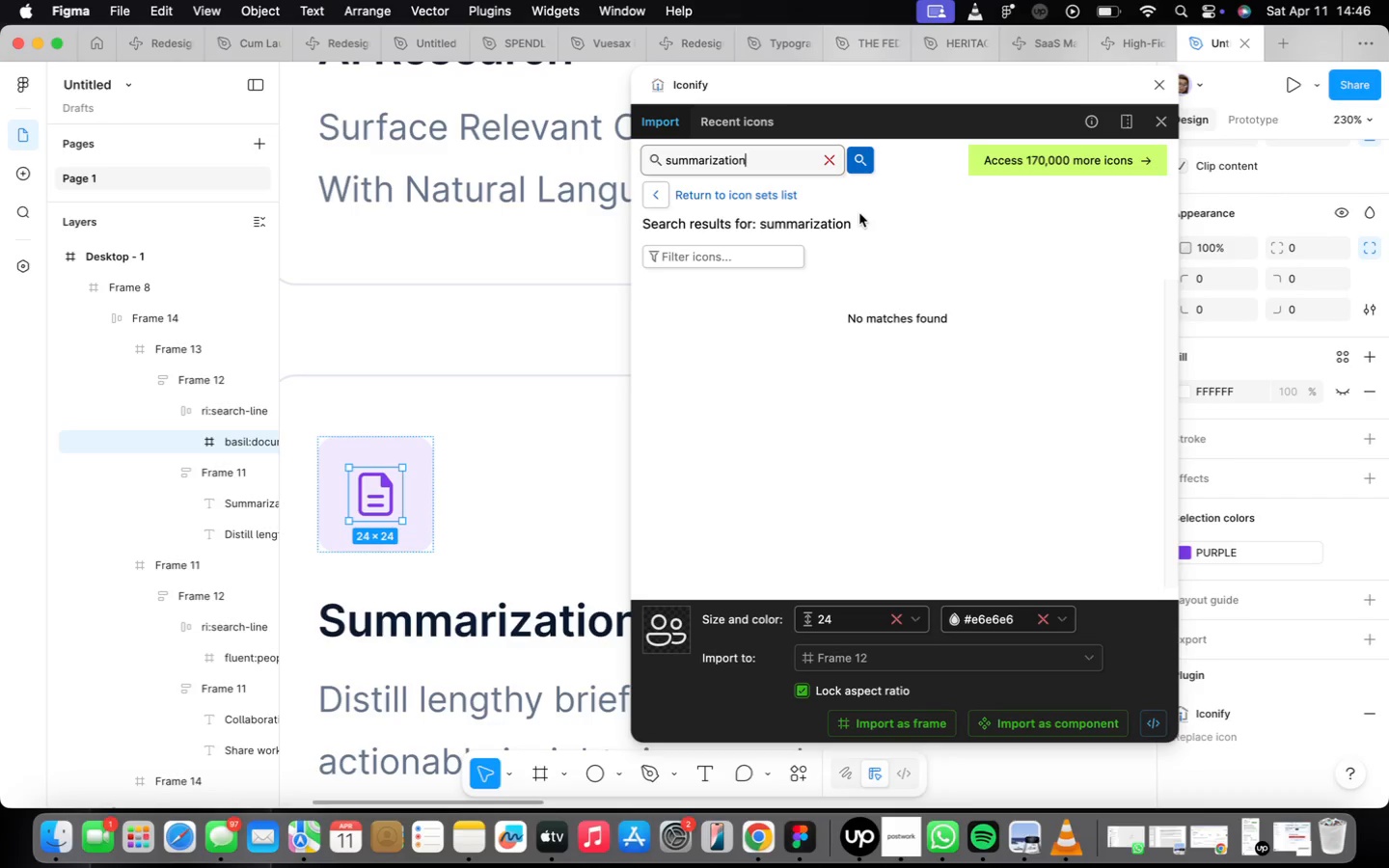 
wait(5.91)
 